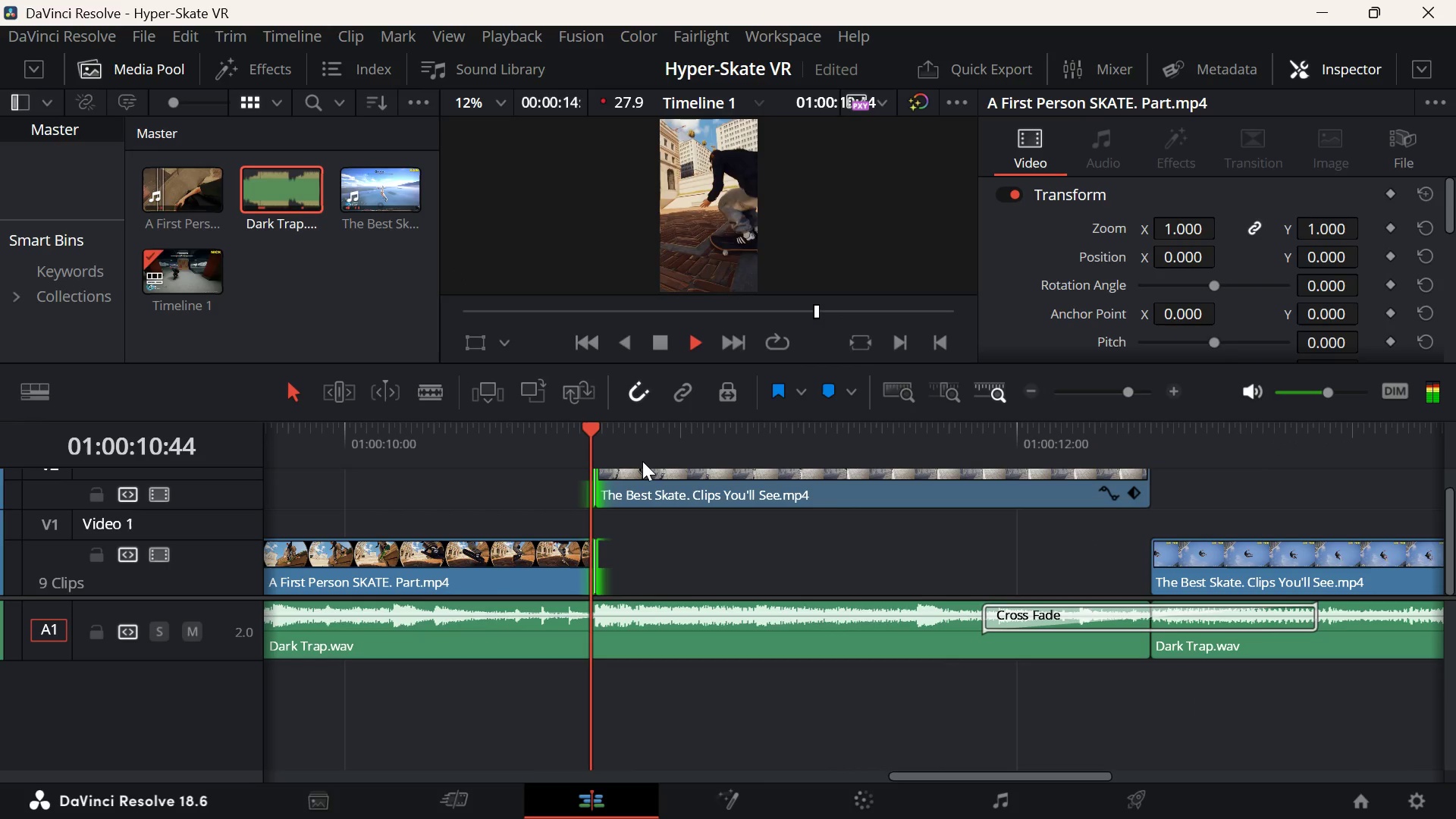 
key(Space)
 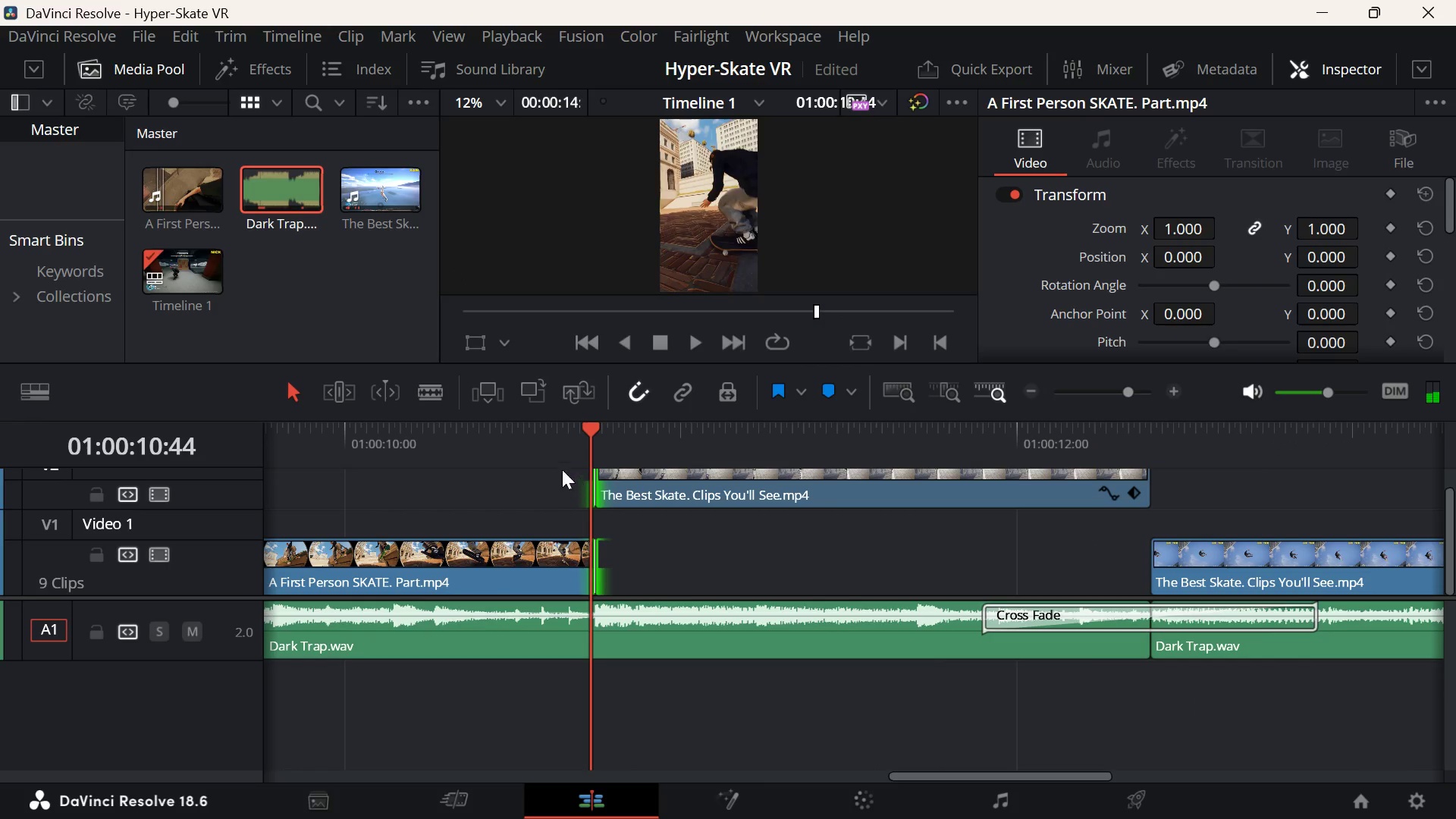 
key(Space)
 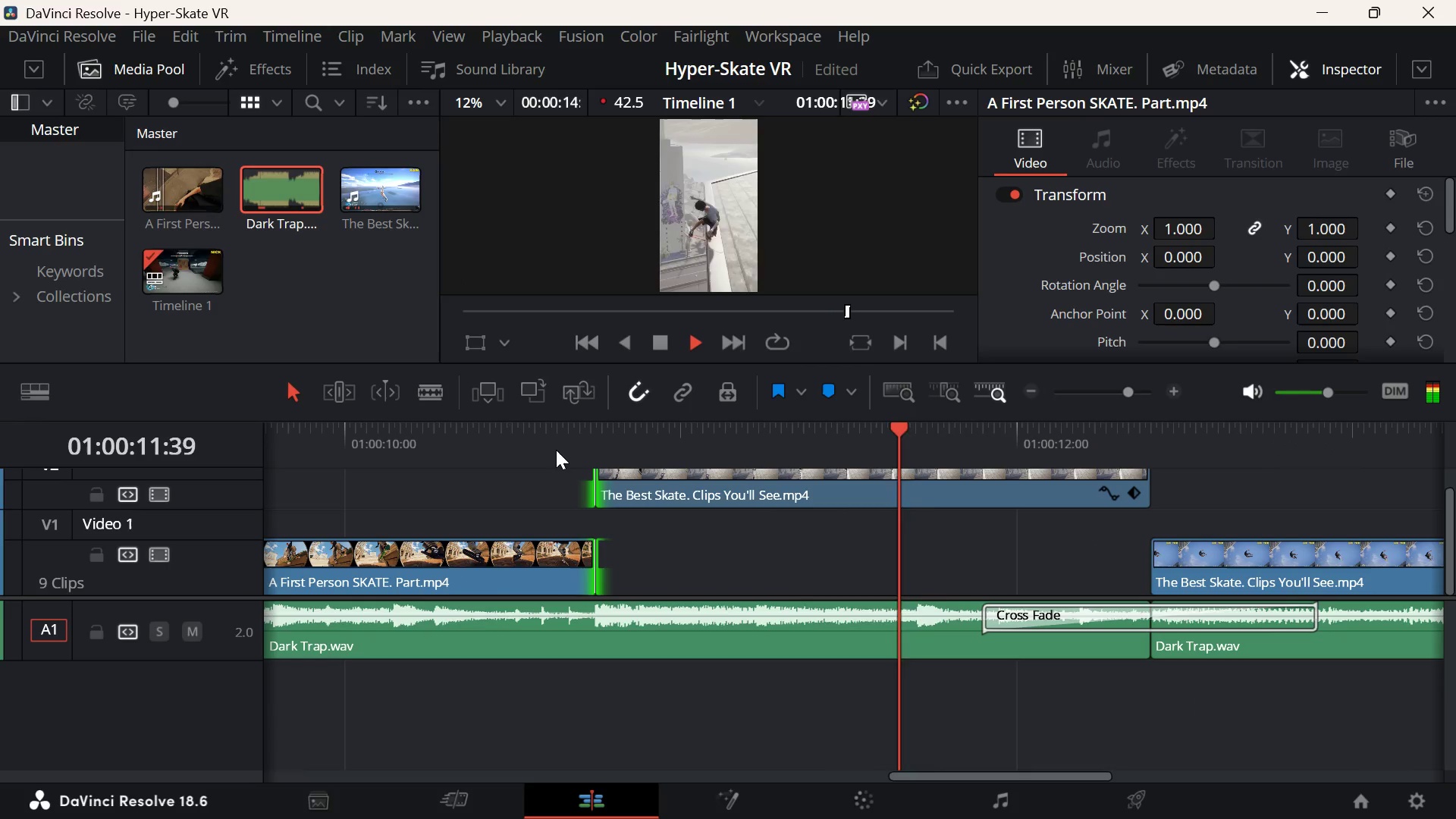 
key(Space)
 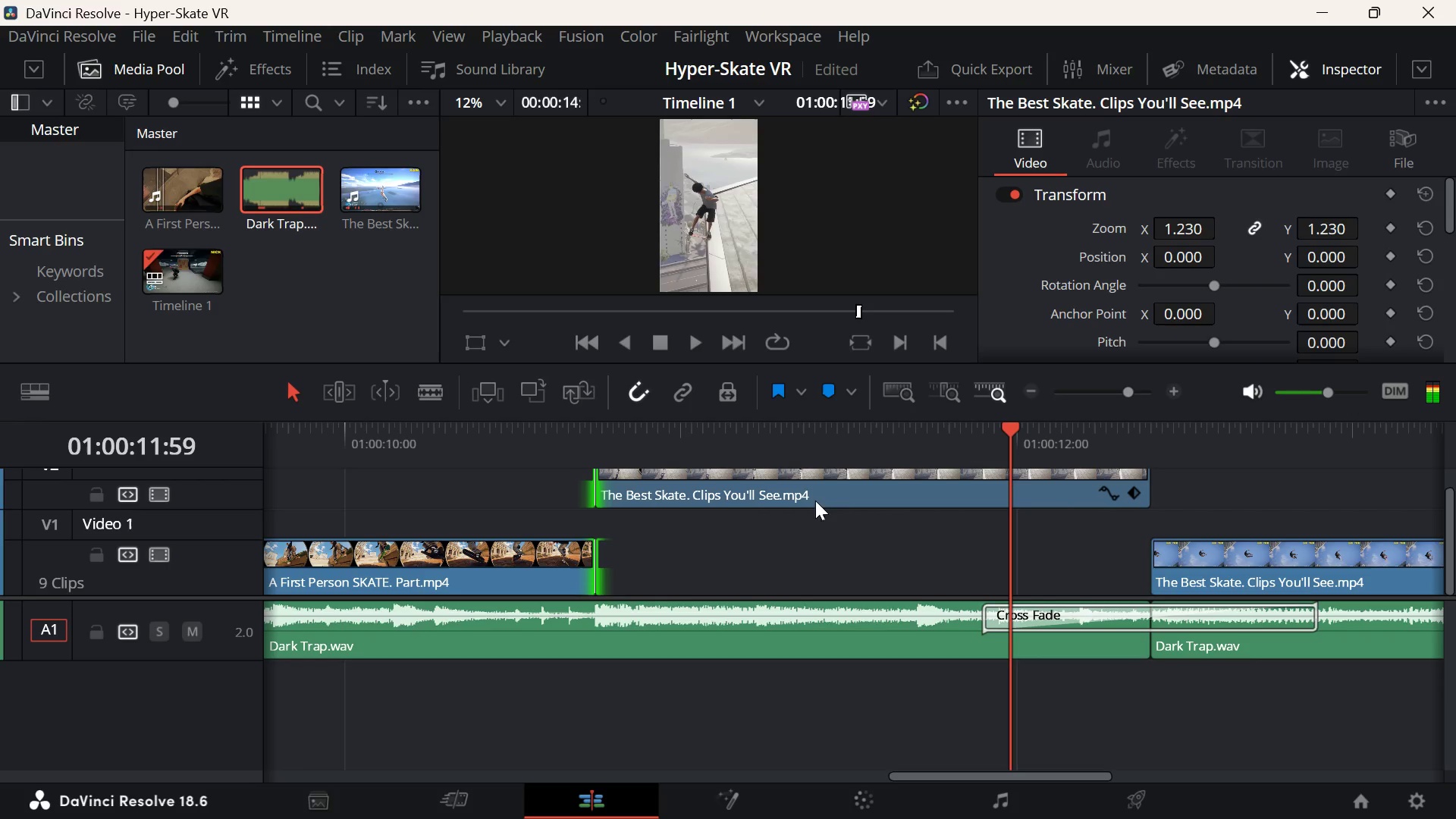 
key(Space)
 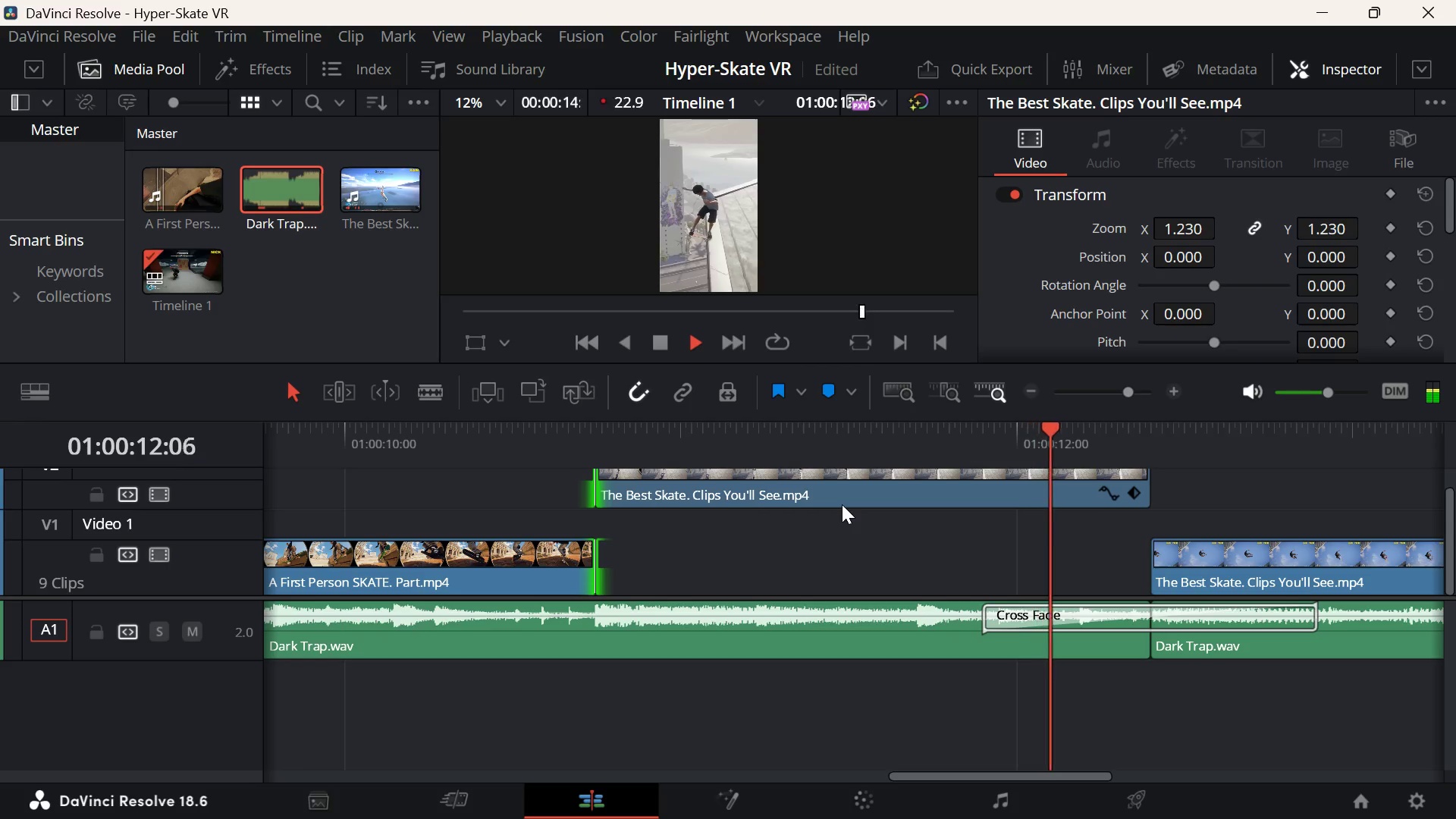 
key(Space)
 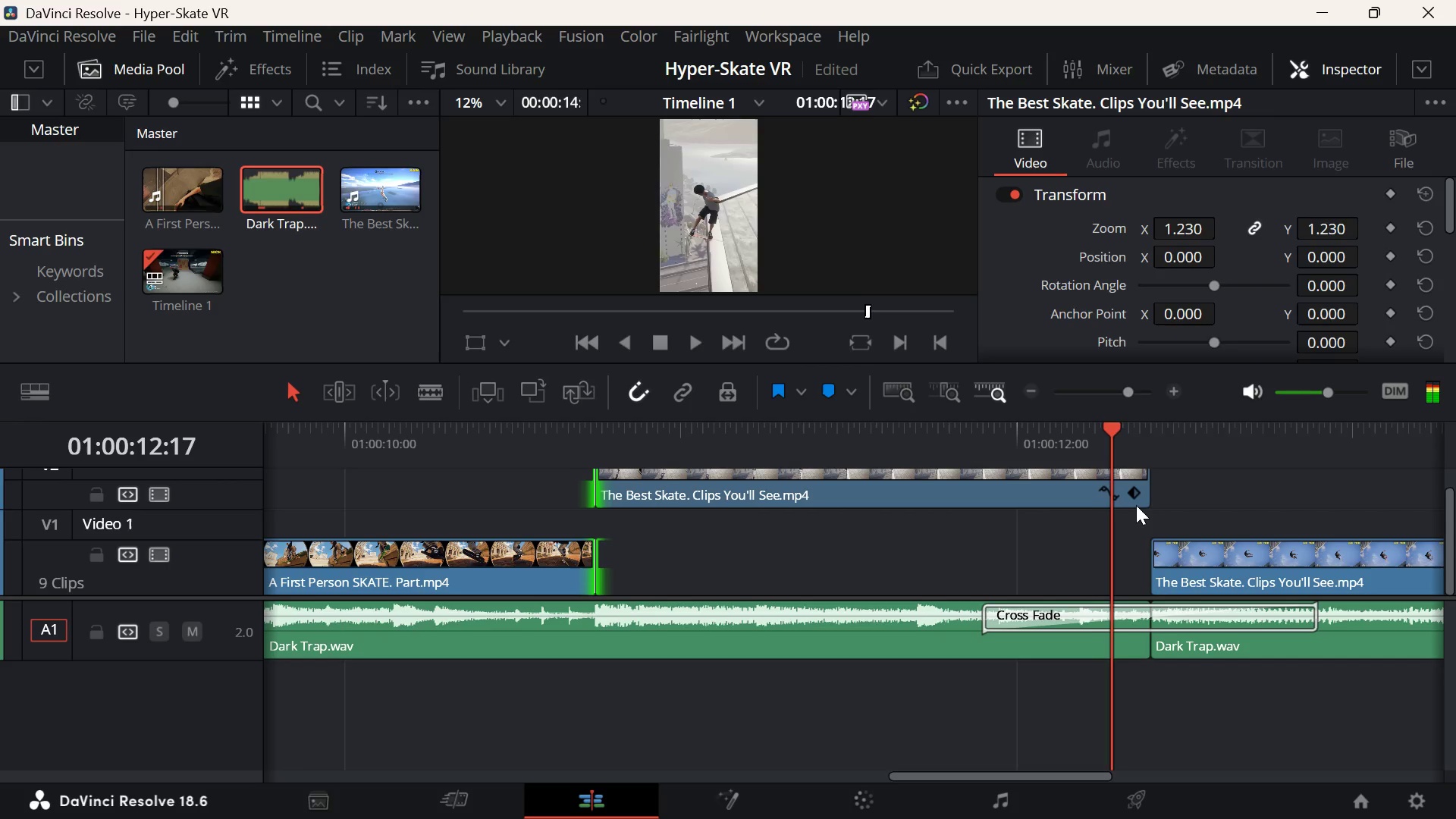 
key(Space)
 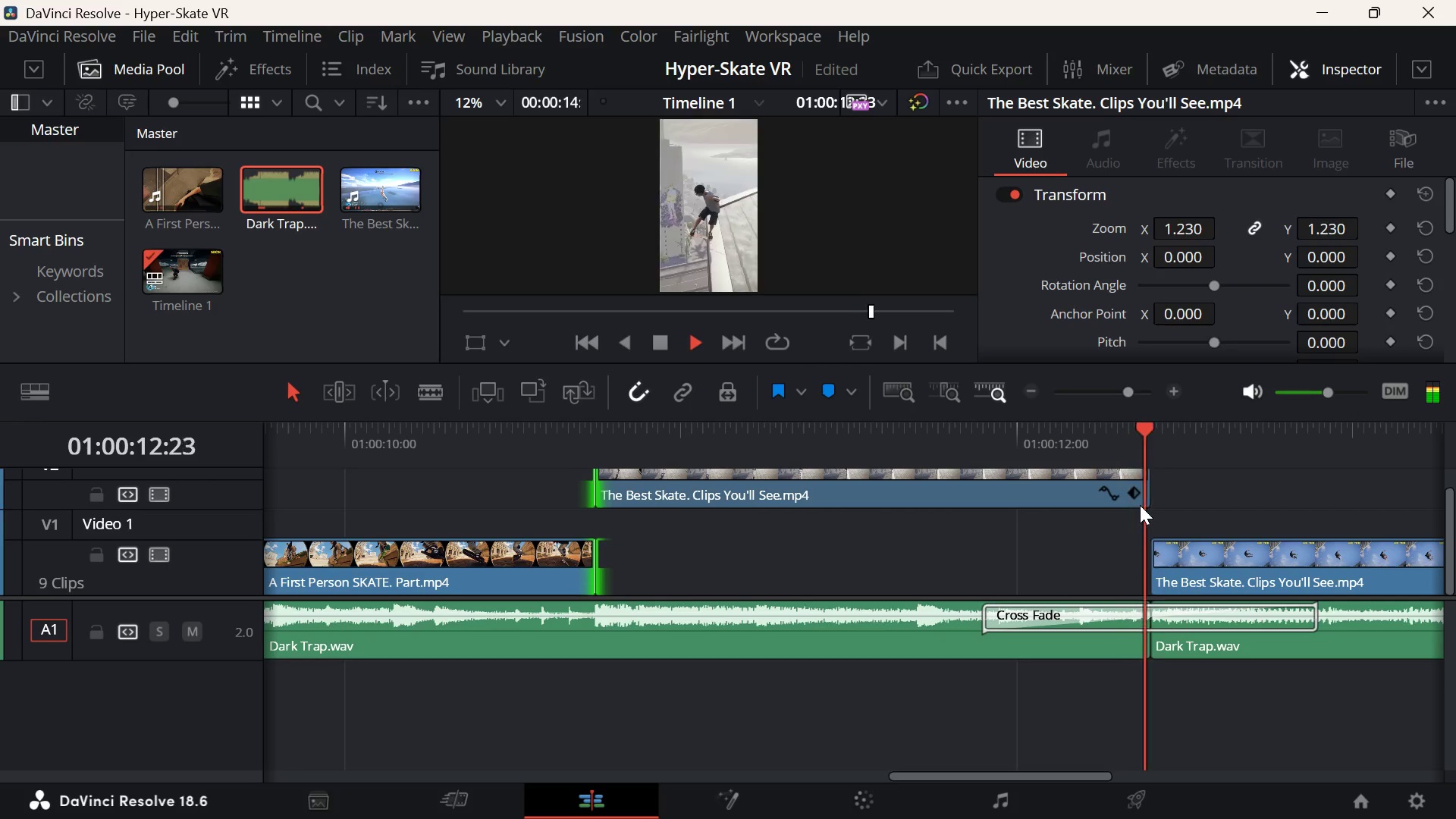 
key(Space)
 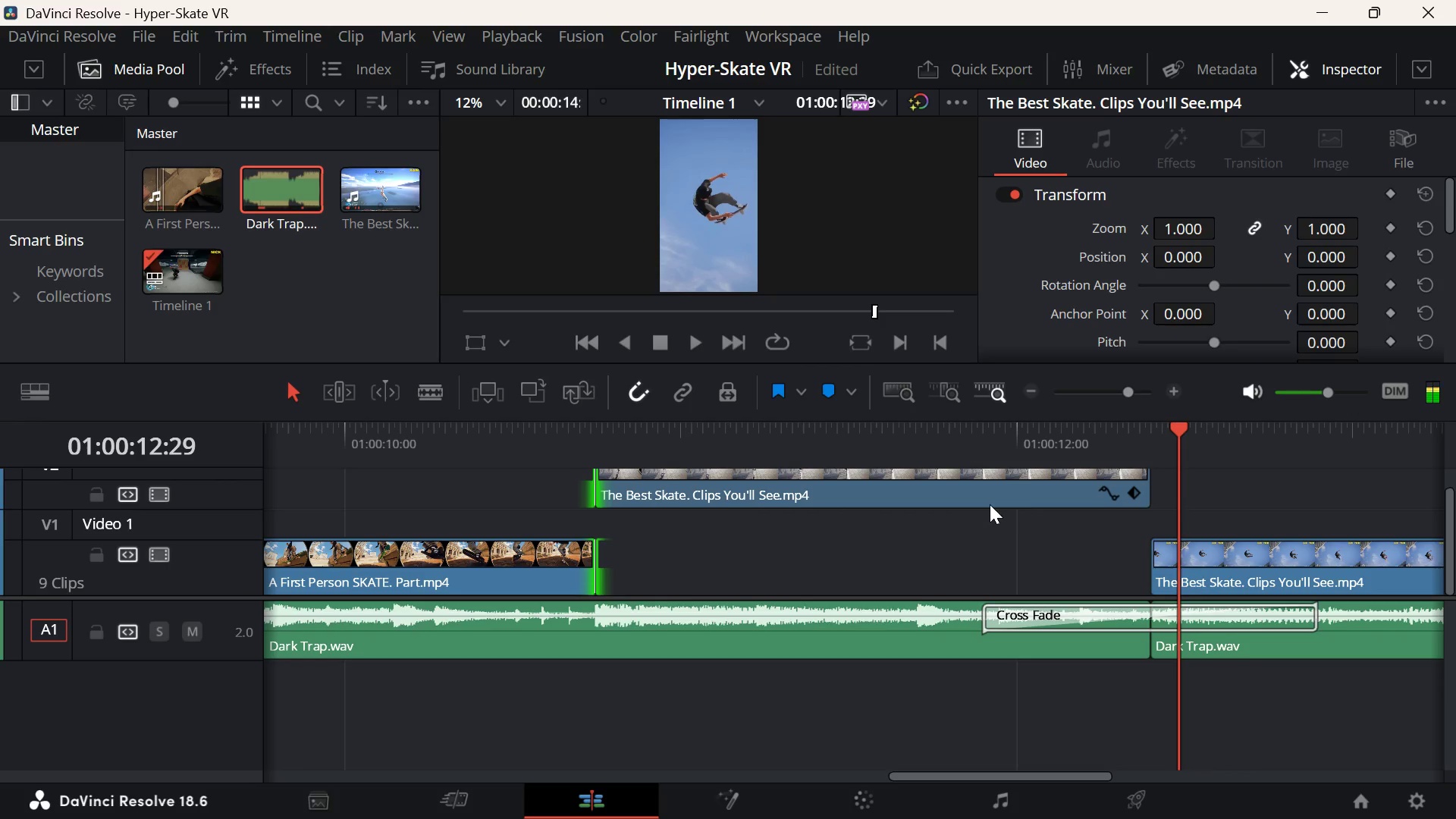 
left_click_drag(start_coordinate=[990, 504], to_coordinate=[992, 525])
 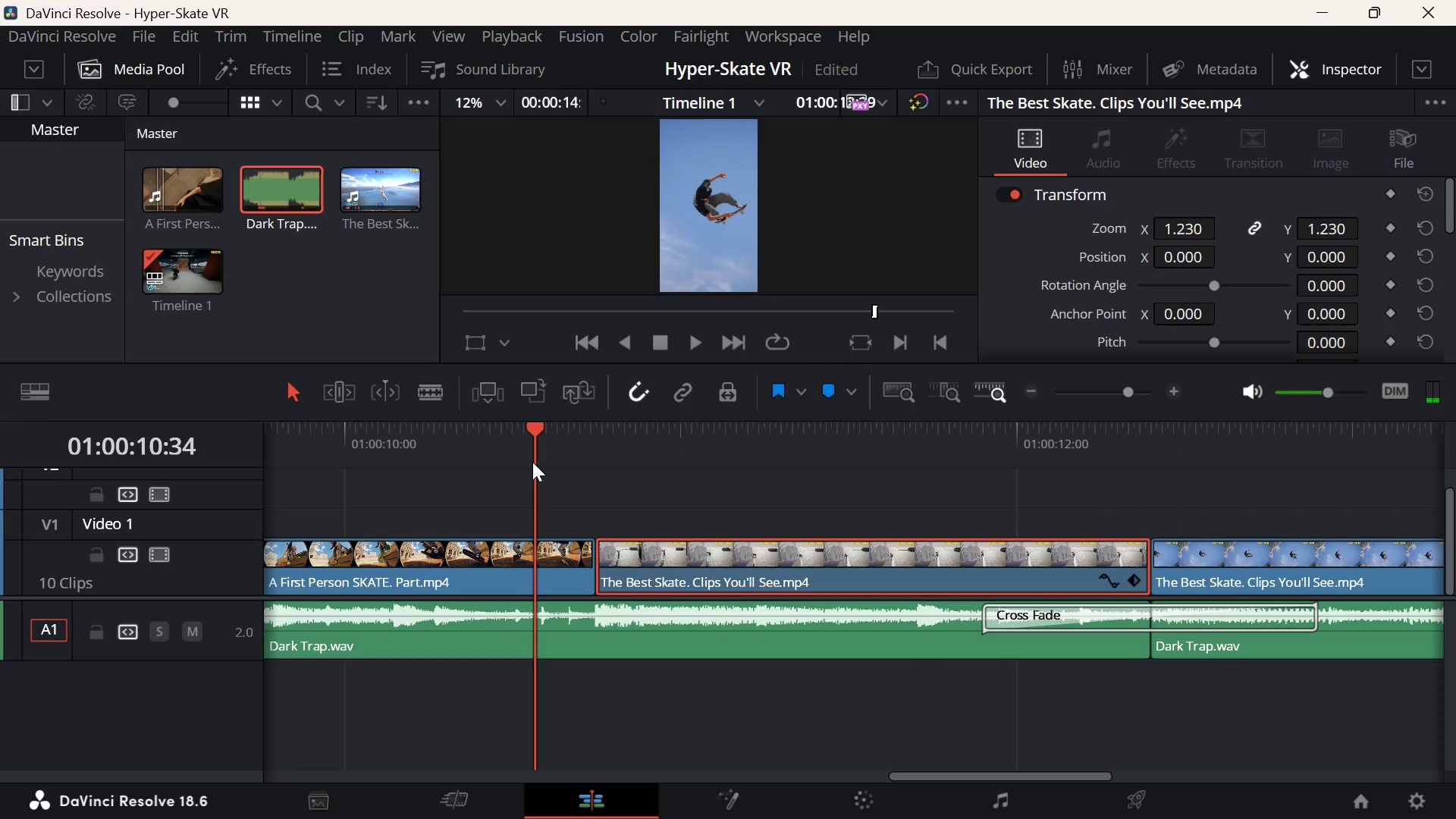 
key(Space)
 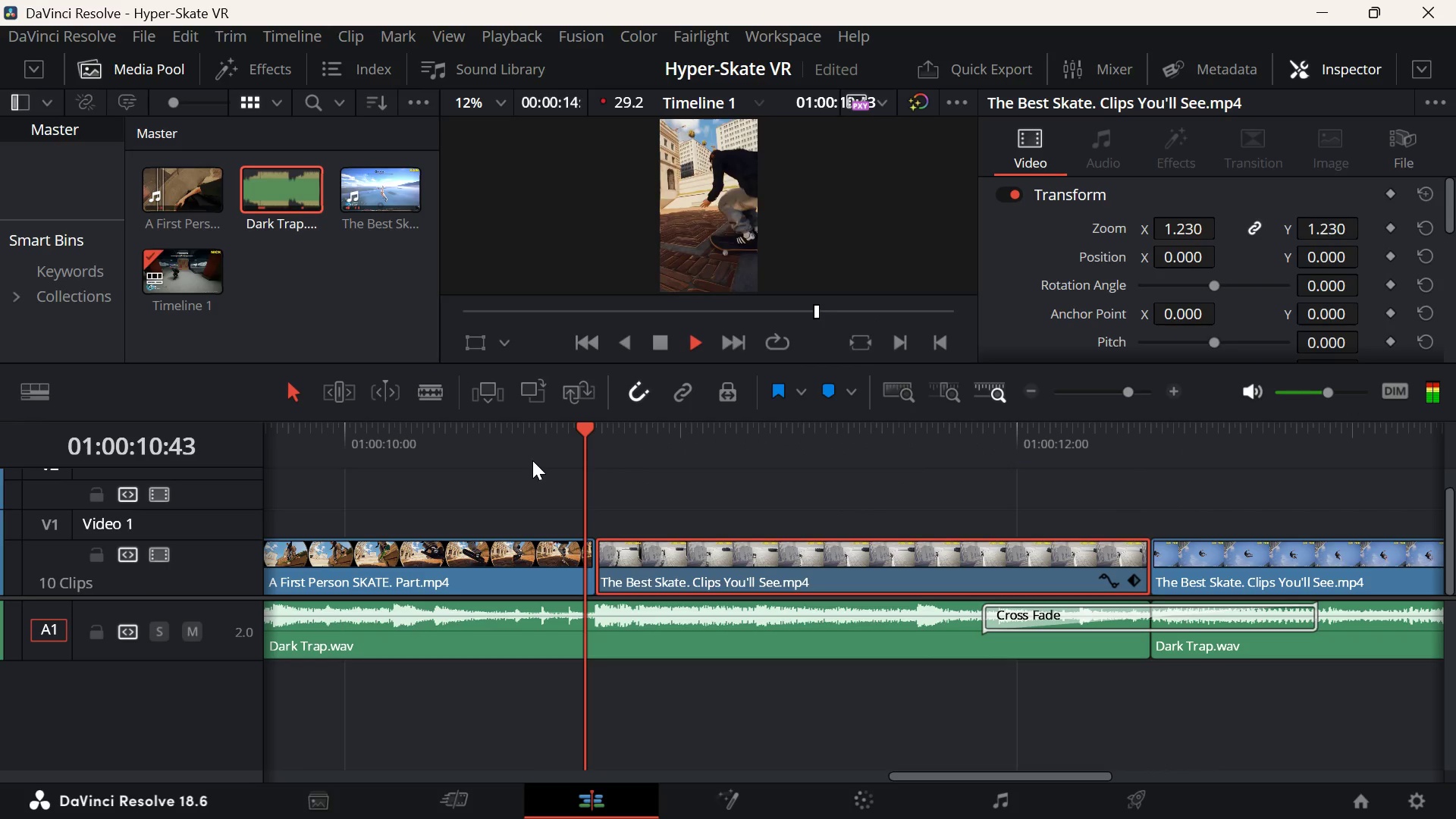 
key(Space)
 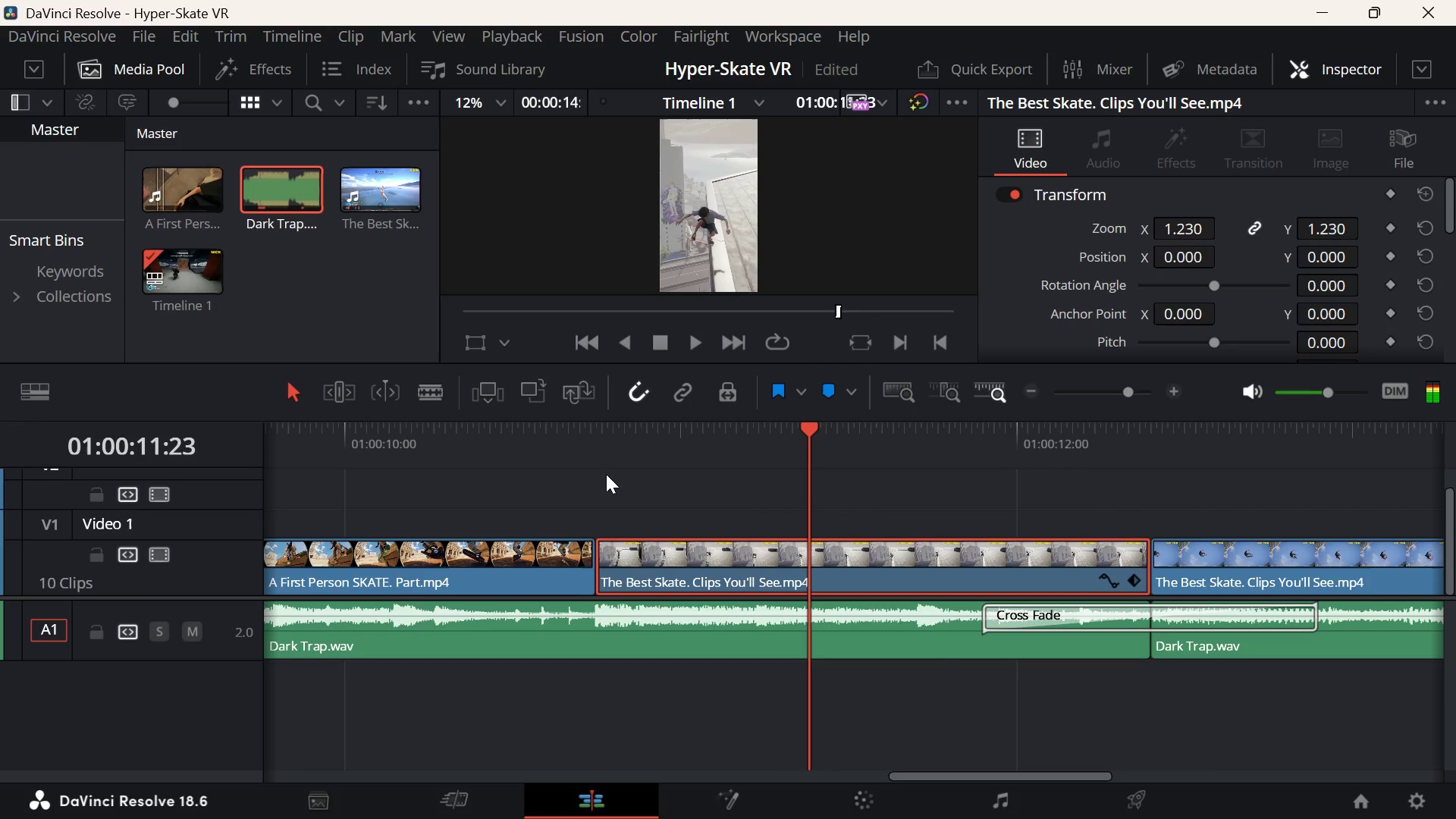 
key(Space)
 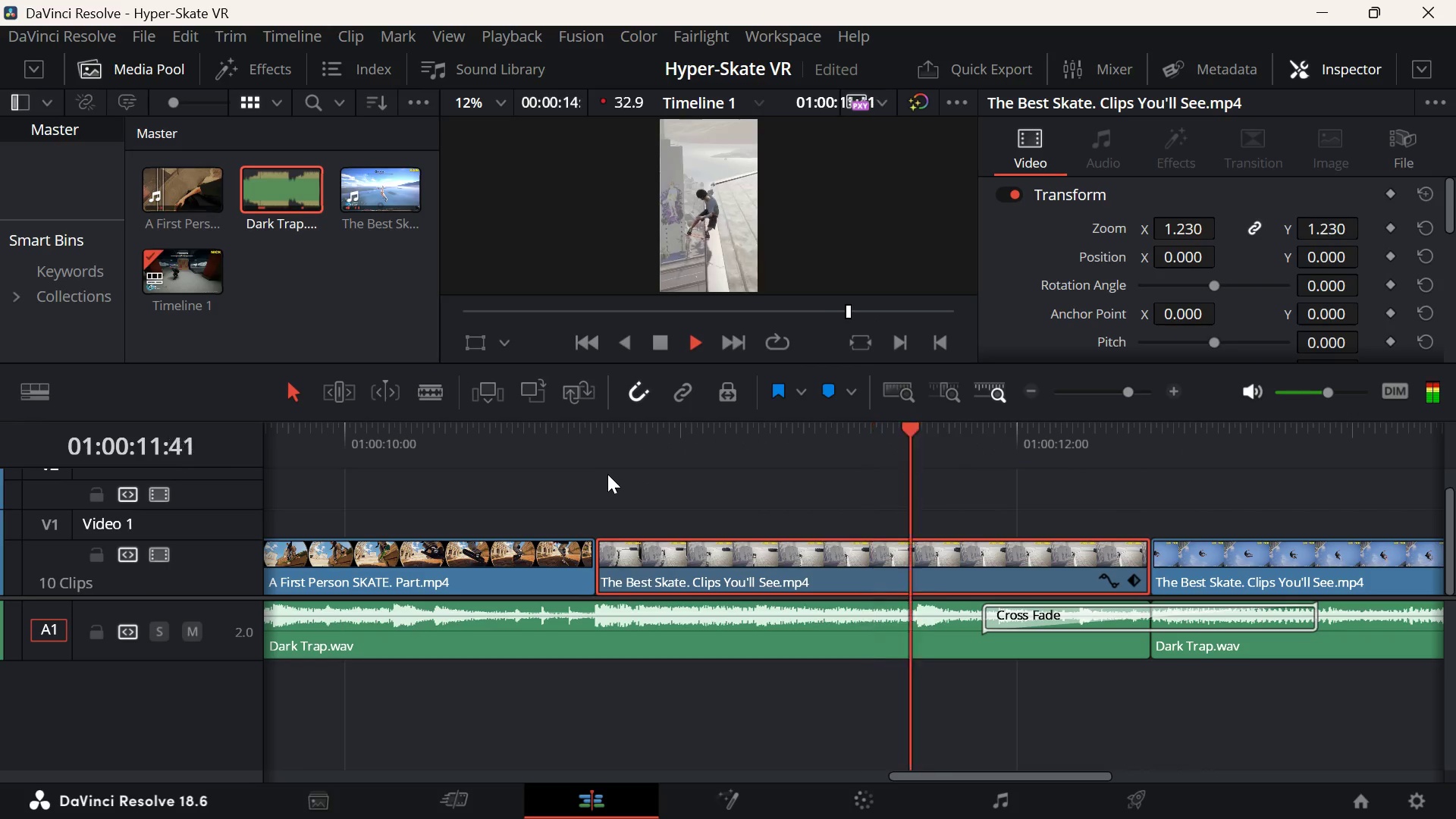 
key(Space)
 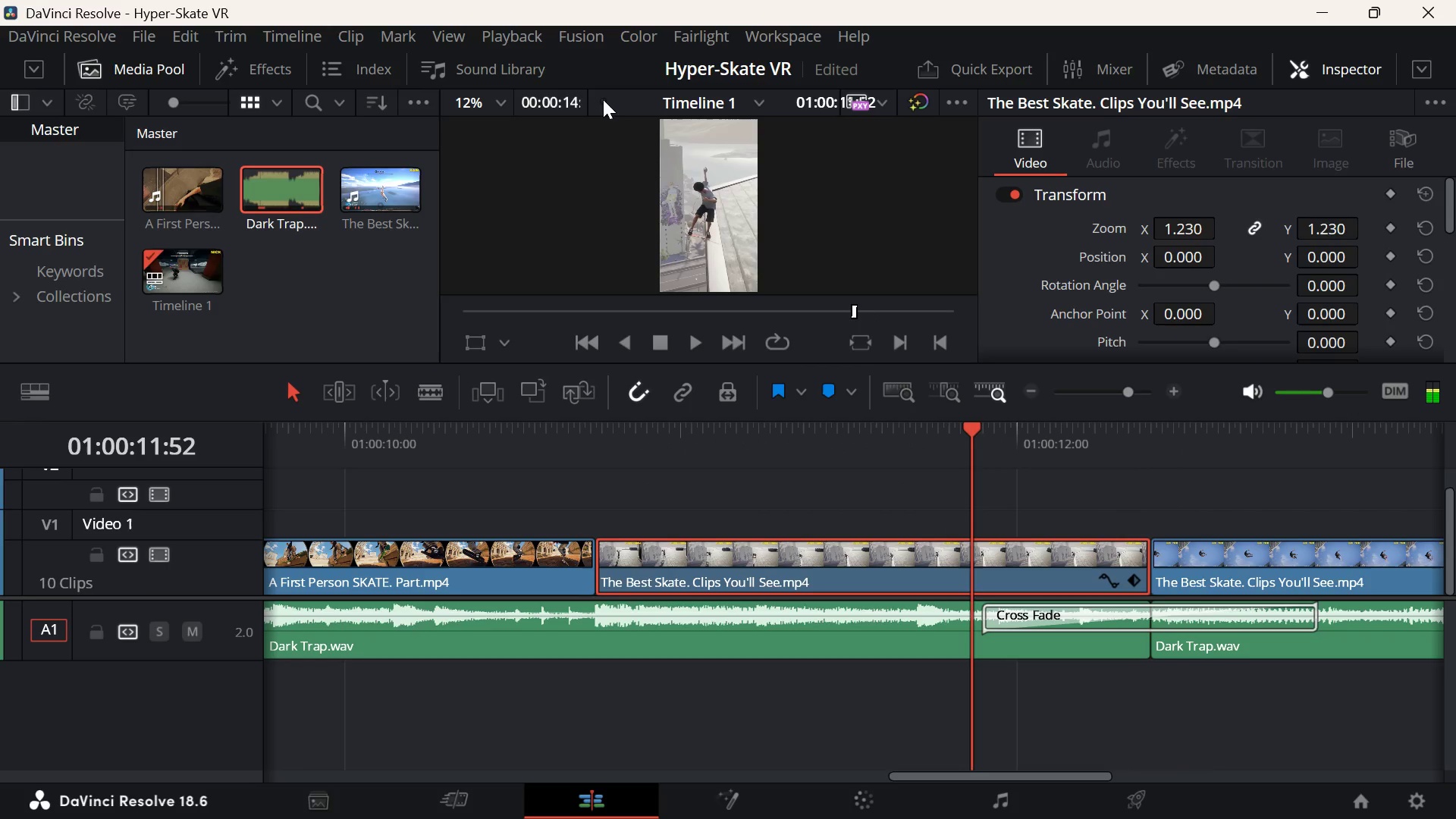 
double_click([603, 99])
 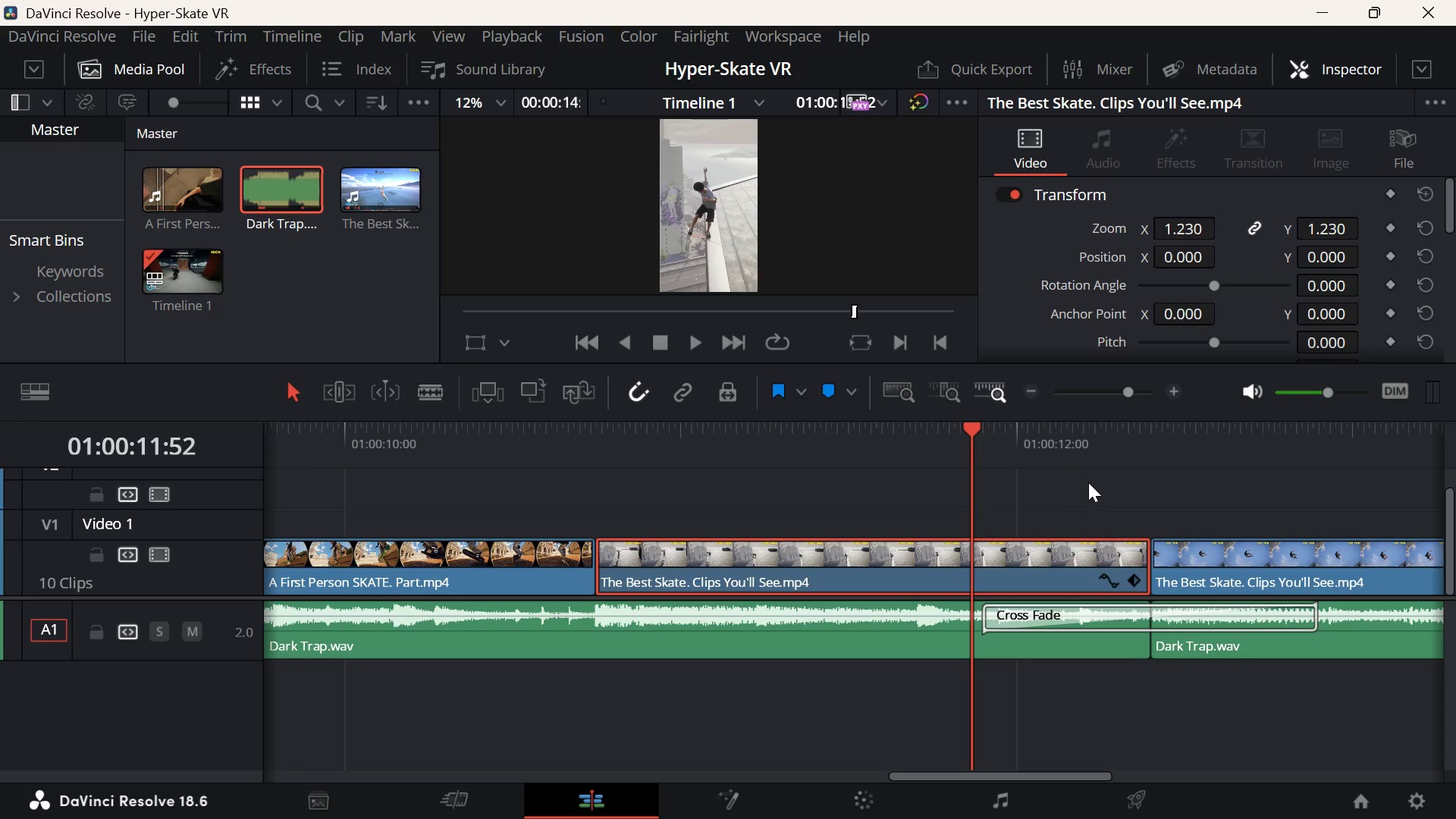 
wait(6.42)
 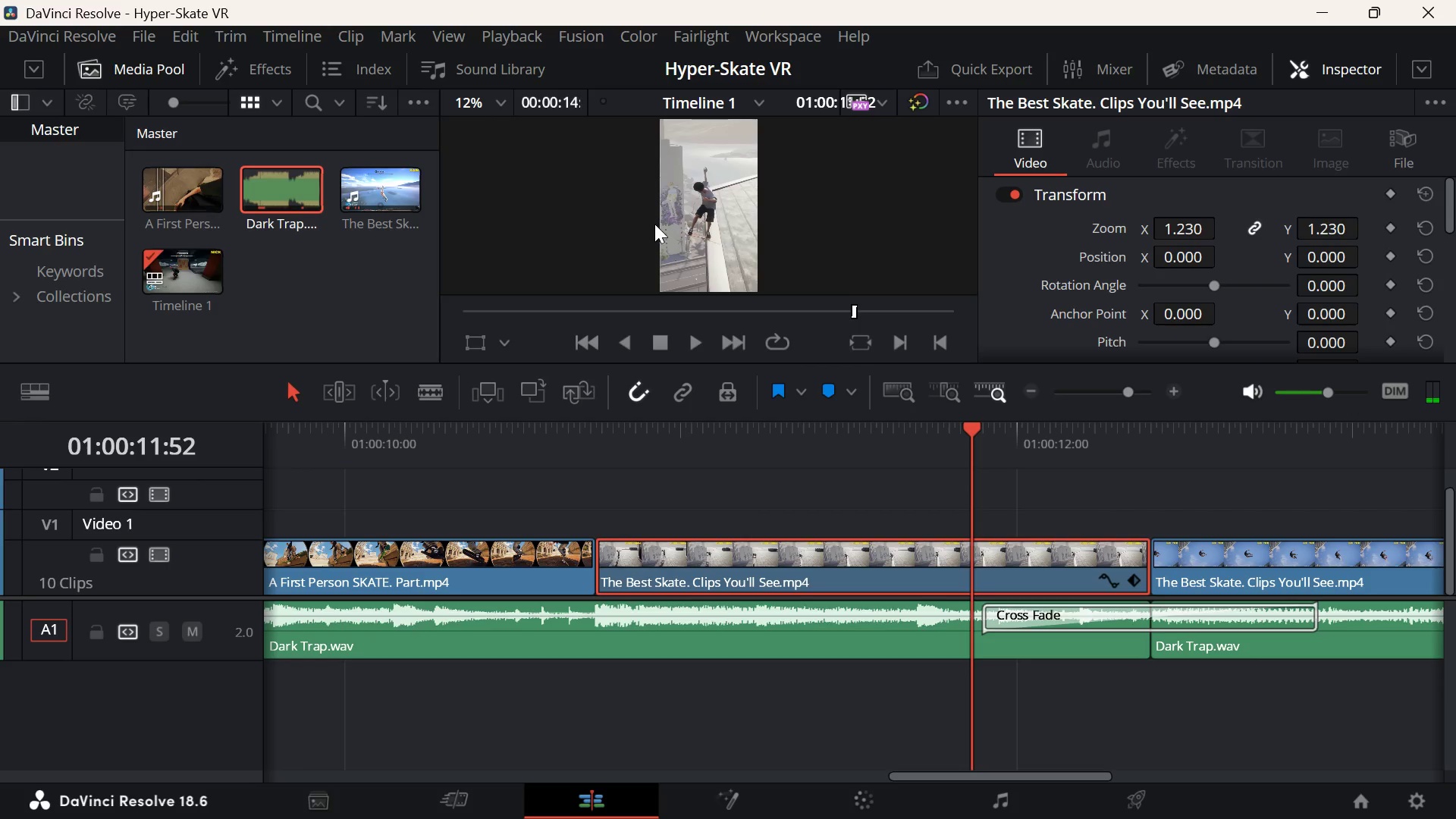 
left_click([1114, 388])
 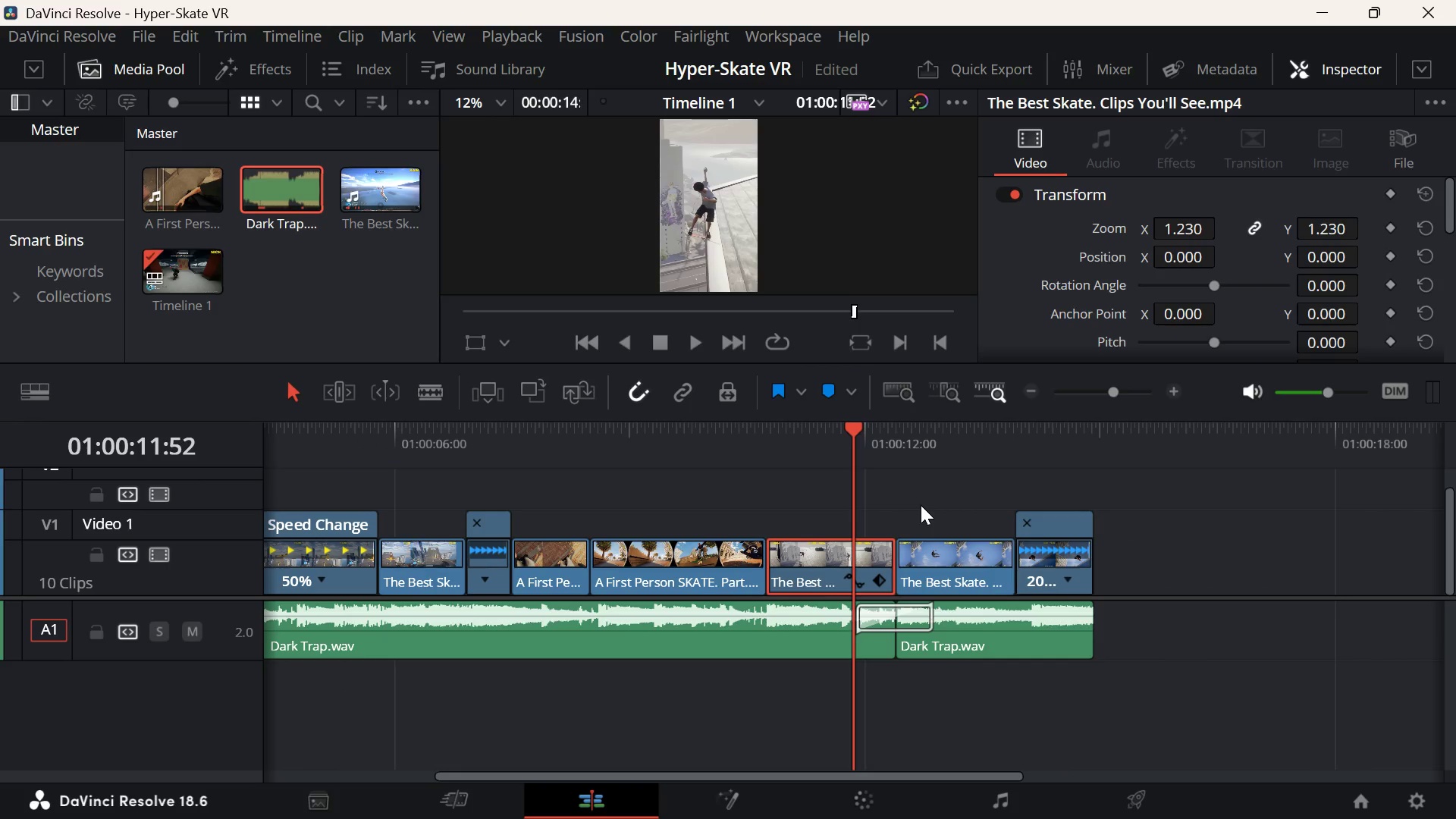 
left_click_drag(start_coordinate=[364, 468], to_coordinate=[305, 472])
 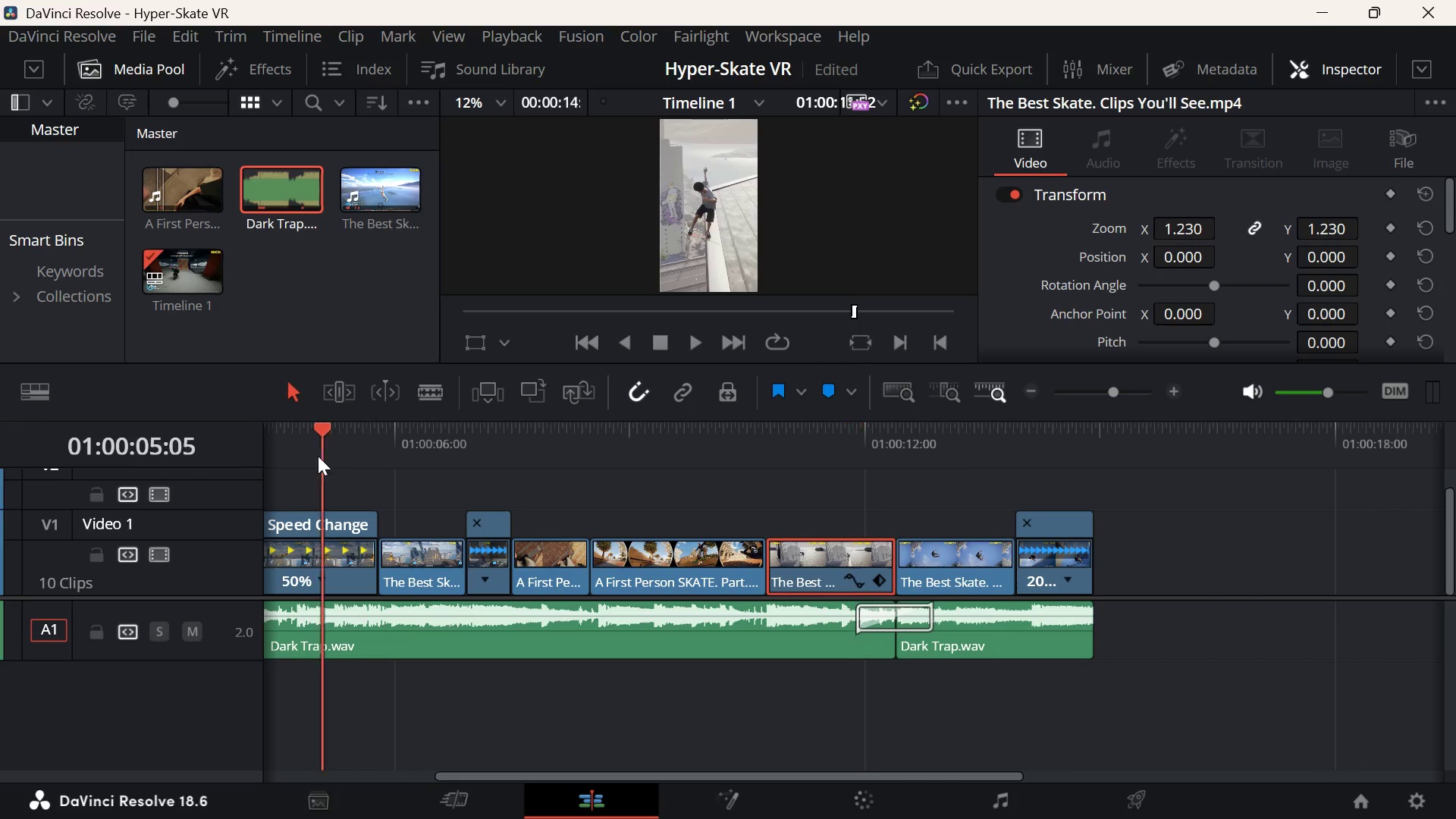 
left_click_drag(start_coordinate=[323, 451], to_coordinate=[207, 481])
 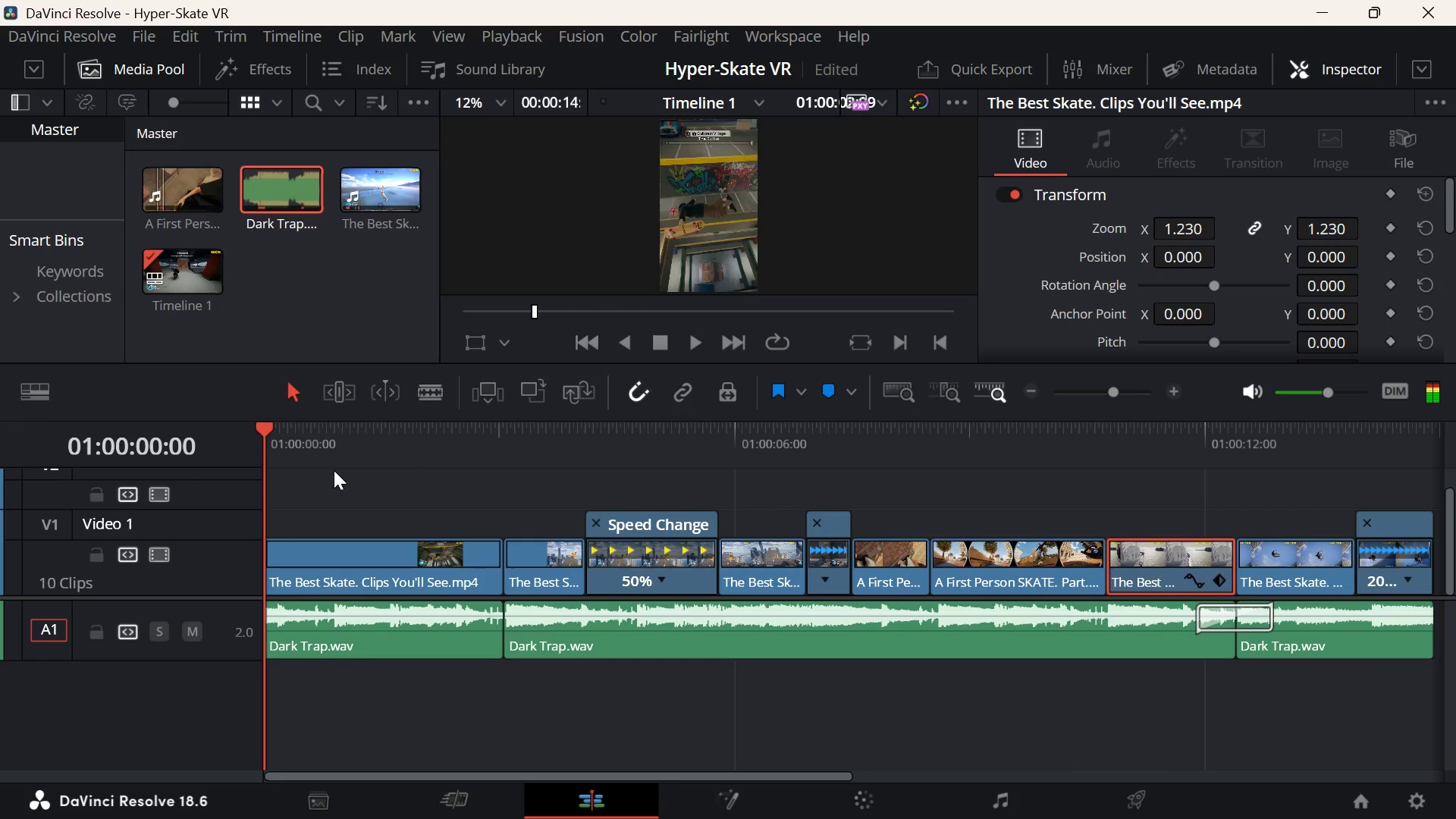 
key(Space)
 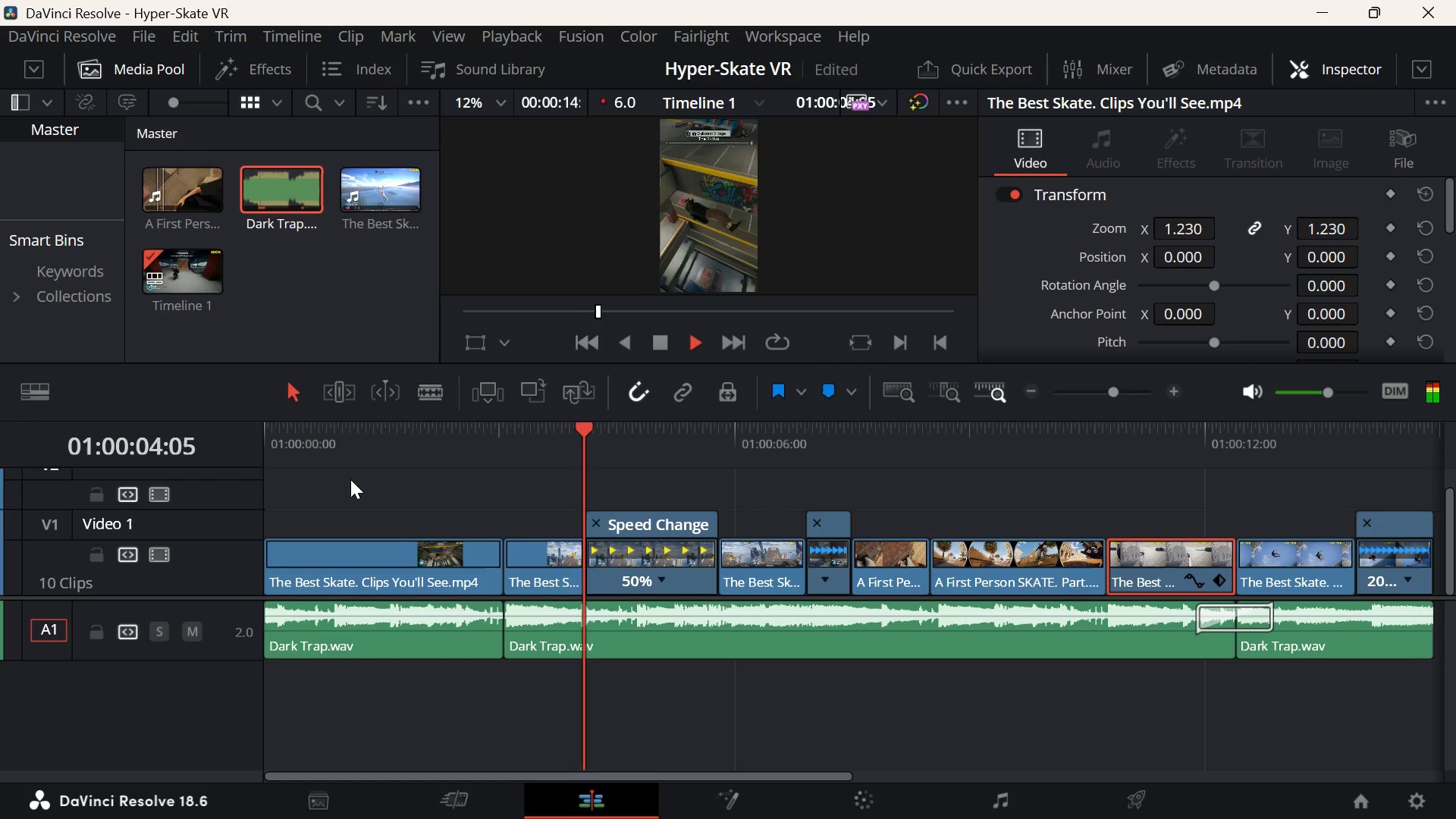 
wait(11.5)
 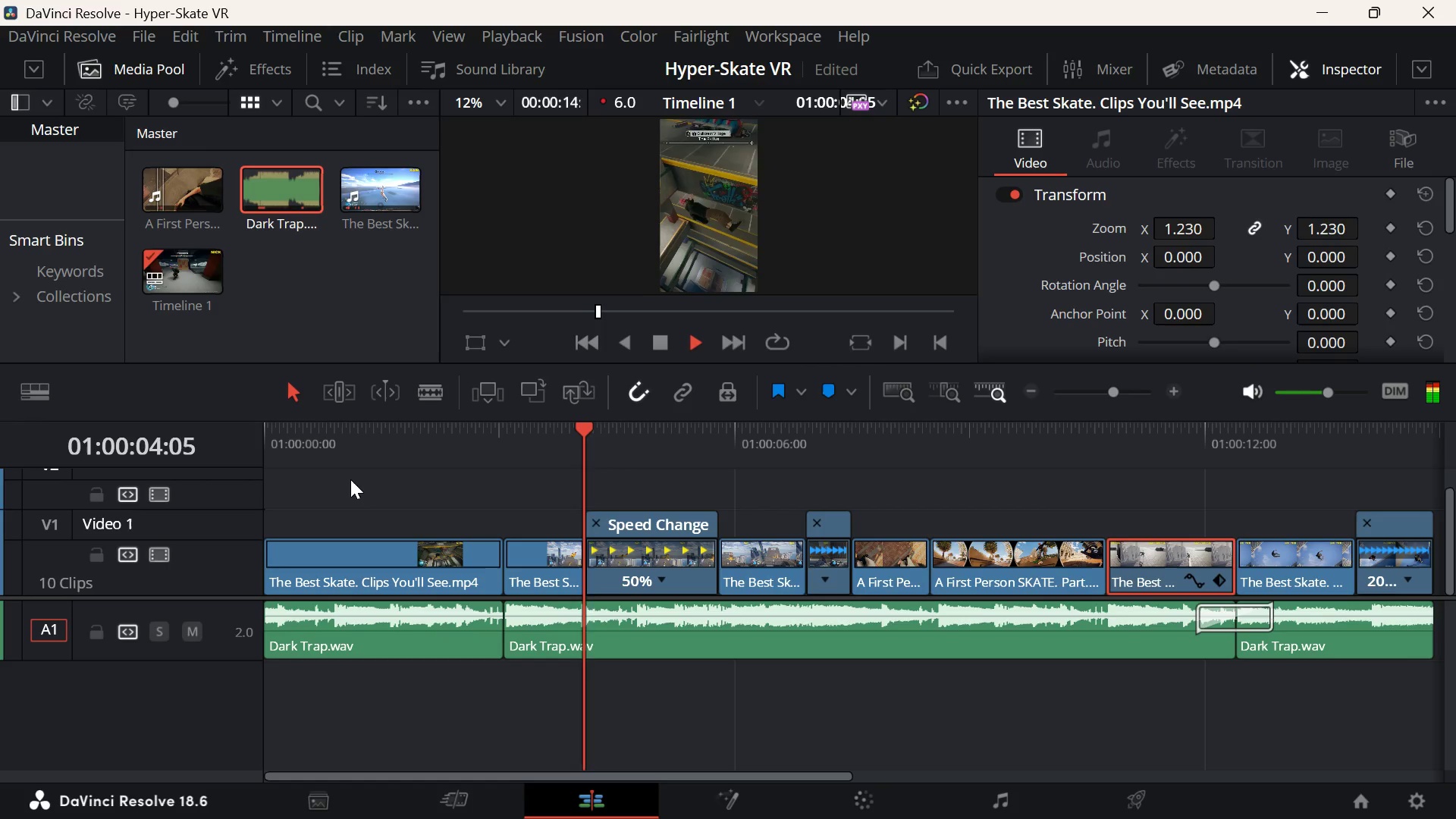 
left_click([450, 449])
 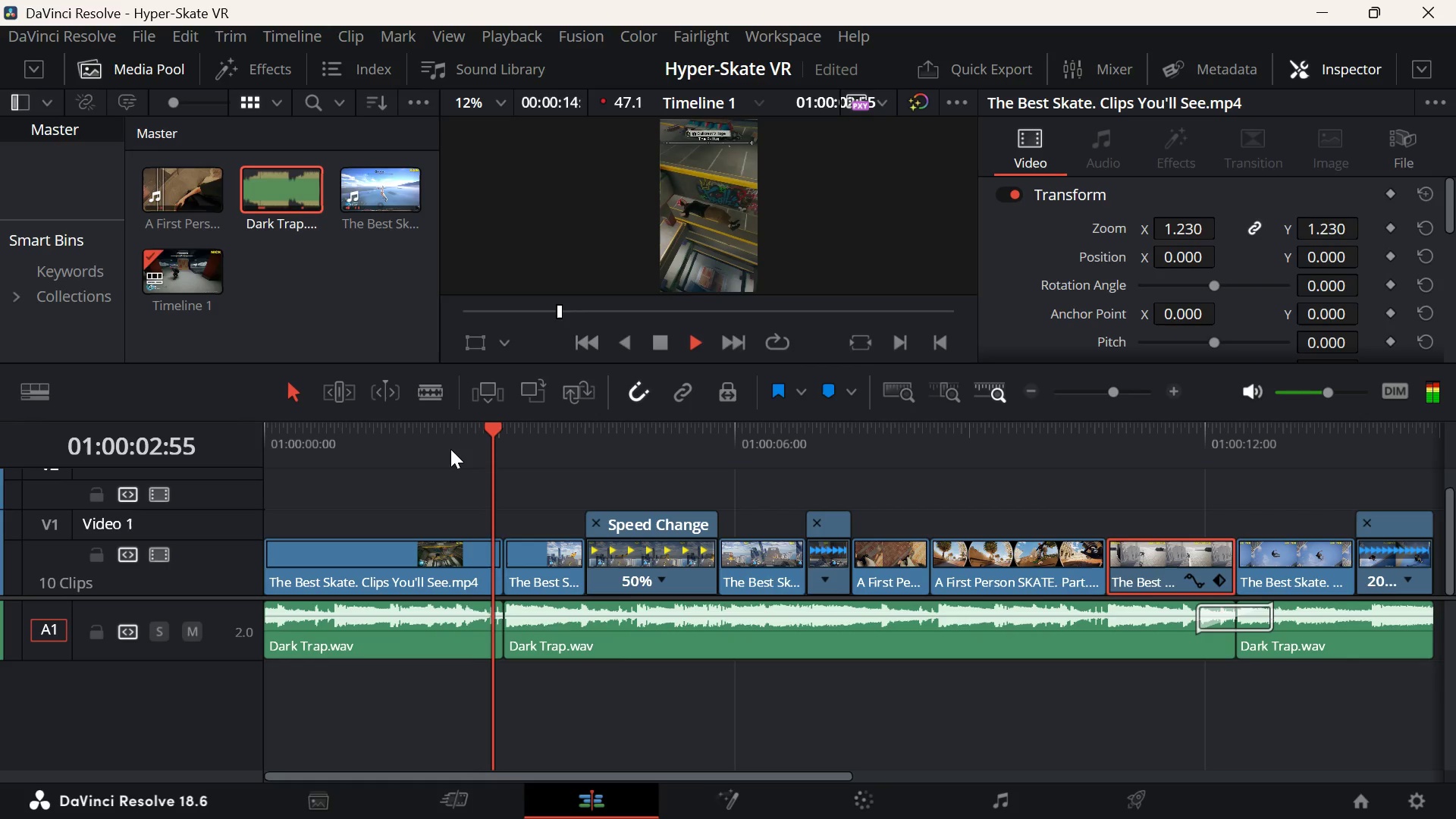 
key(Space)
 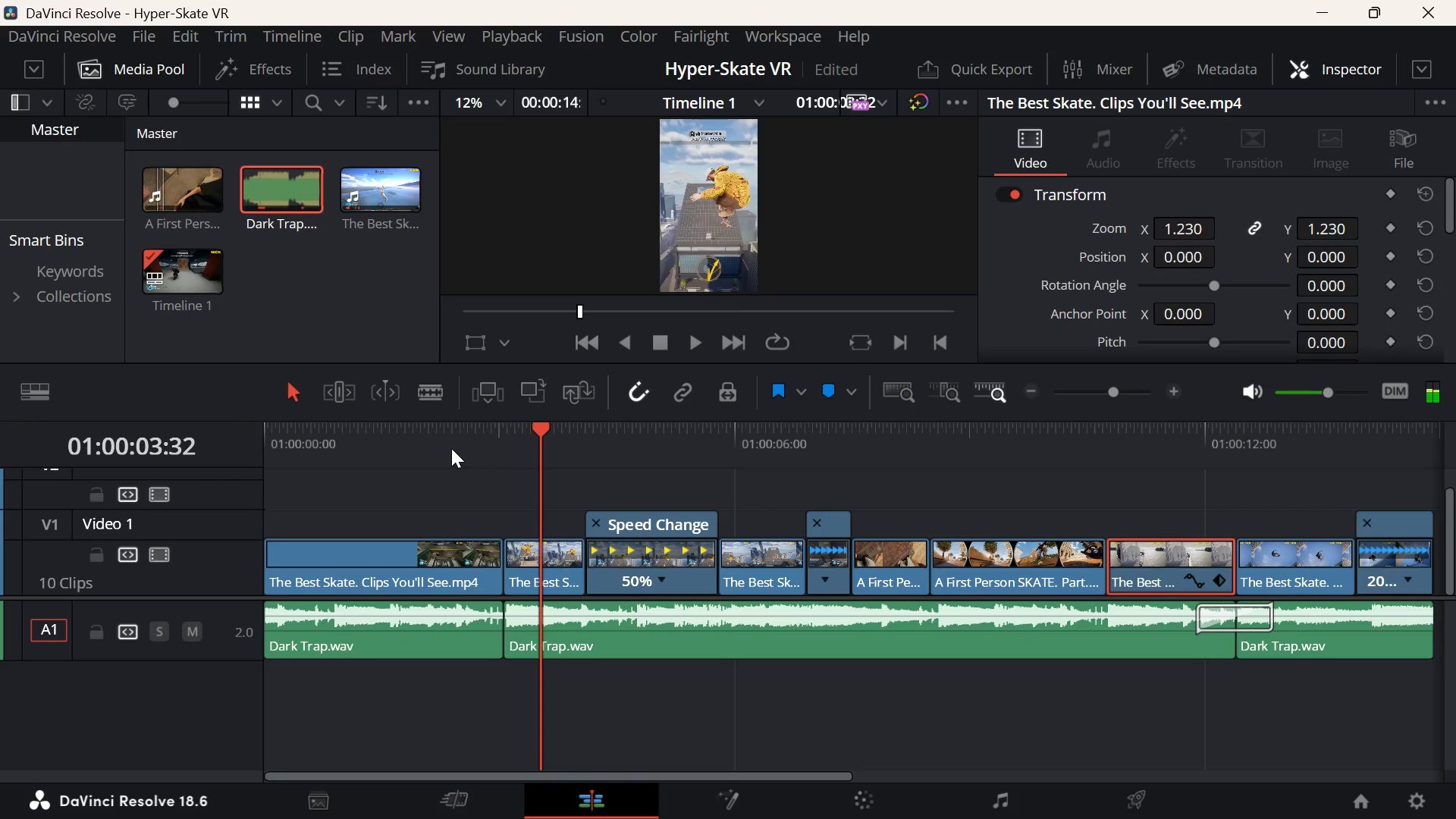 
key(Space)
 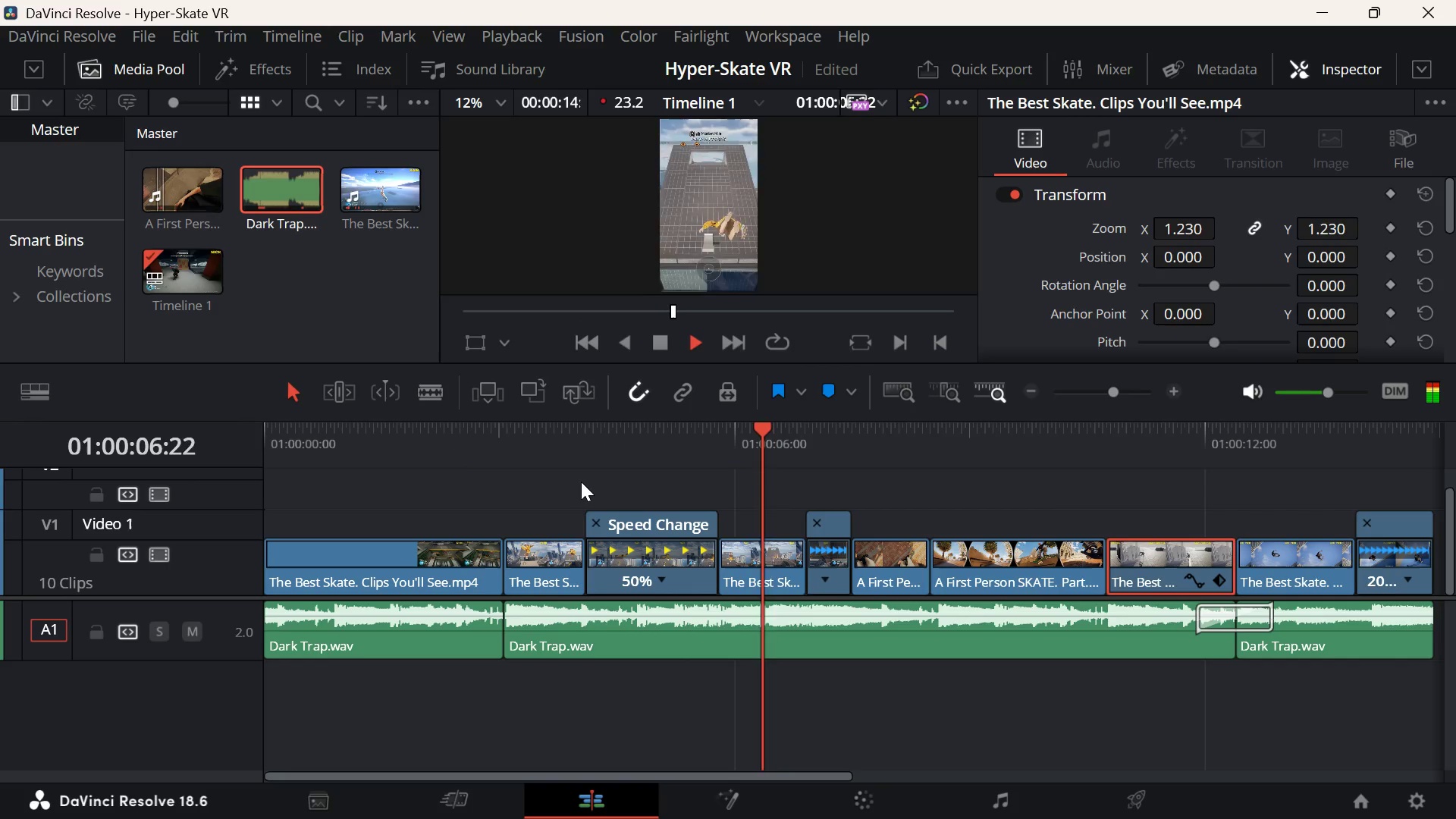 
key(Space)
 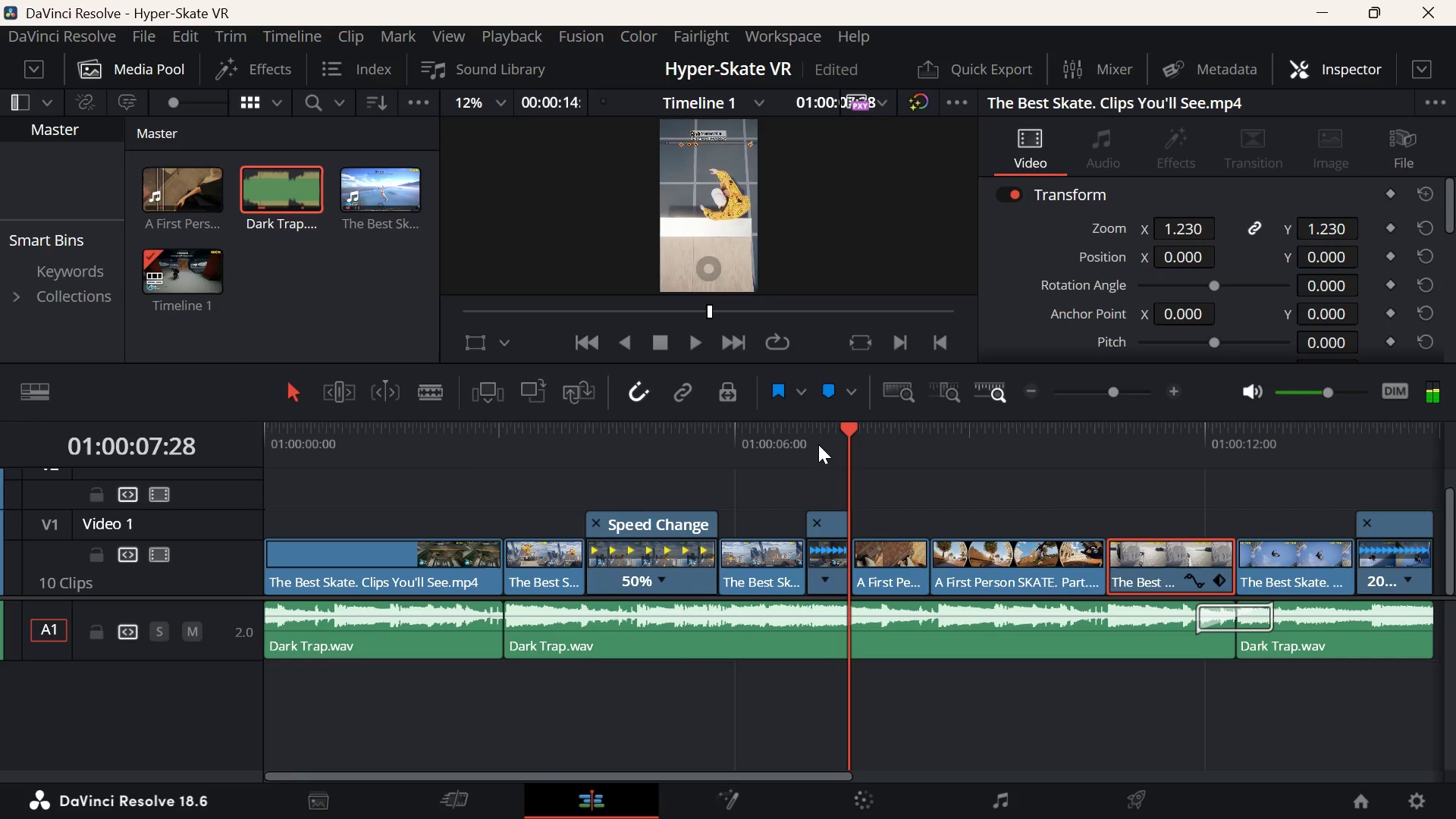 
key(ArrowUp)
 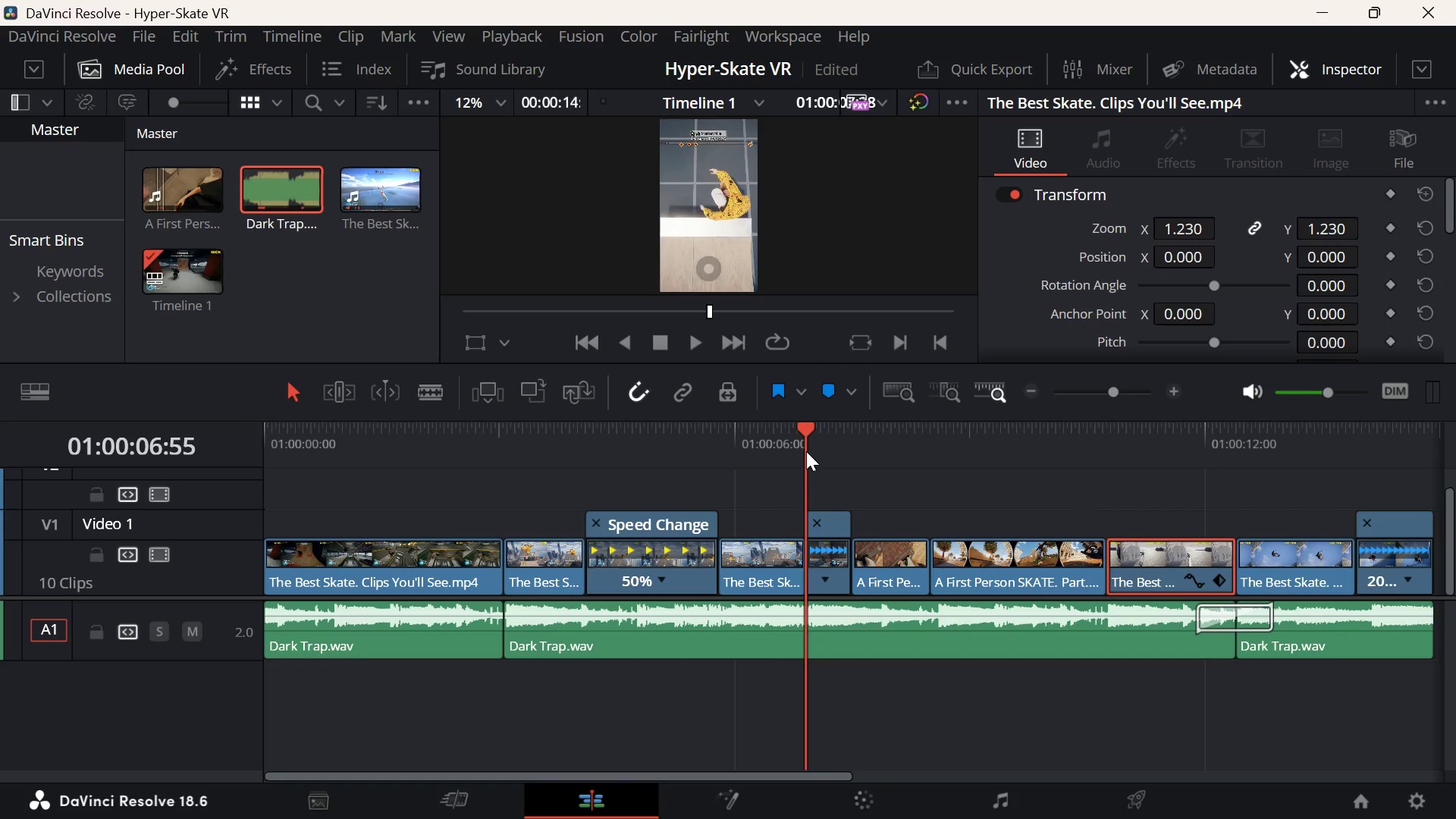 
wait(8.58)
 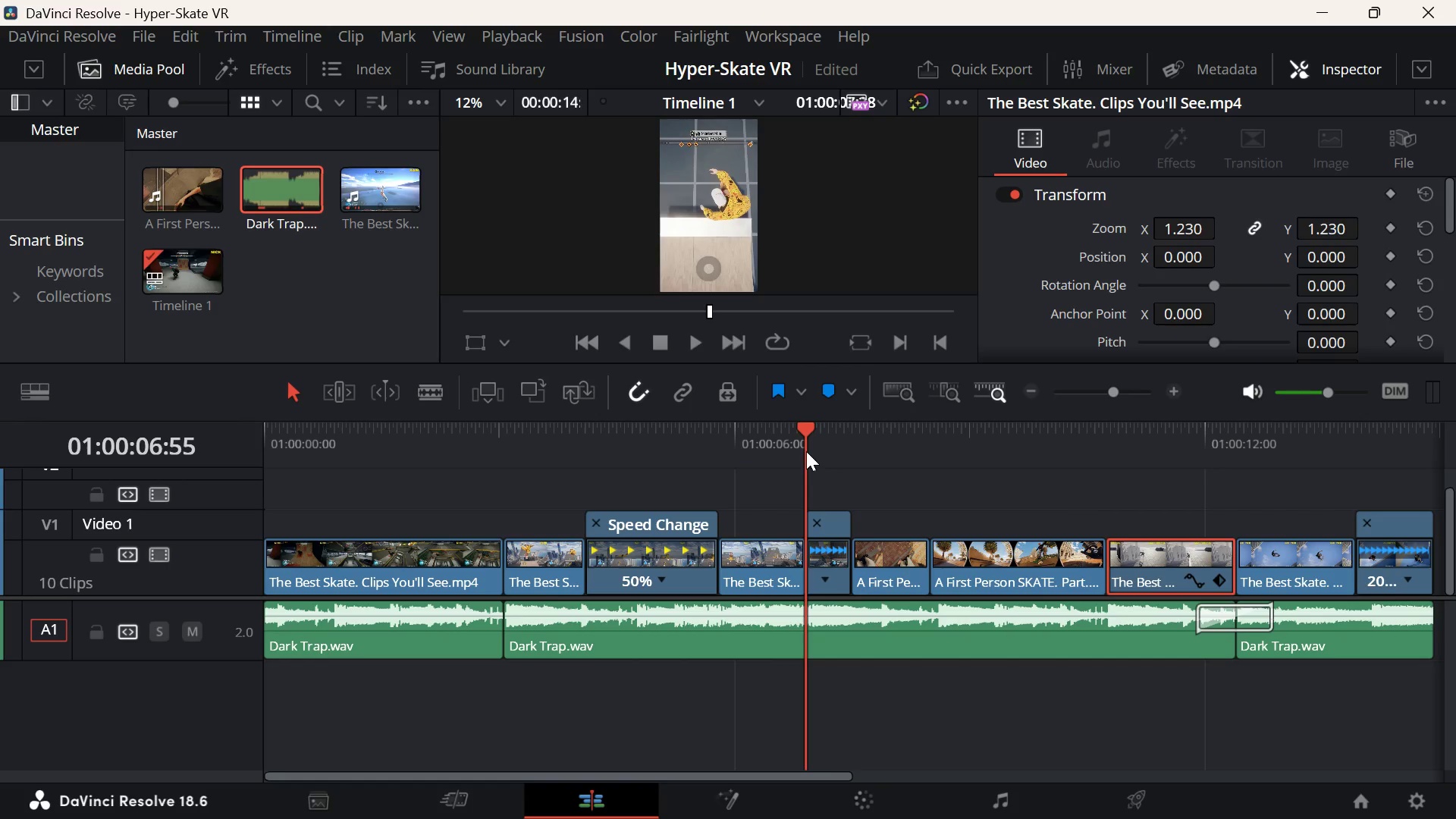 
key(Space)
 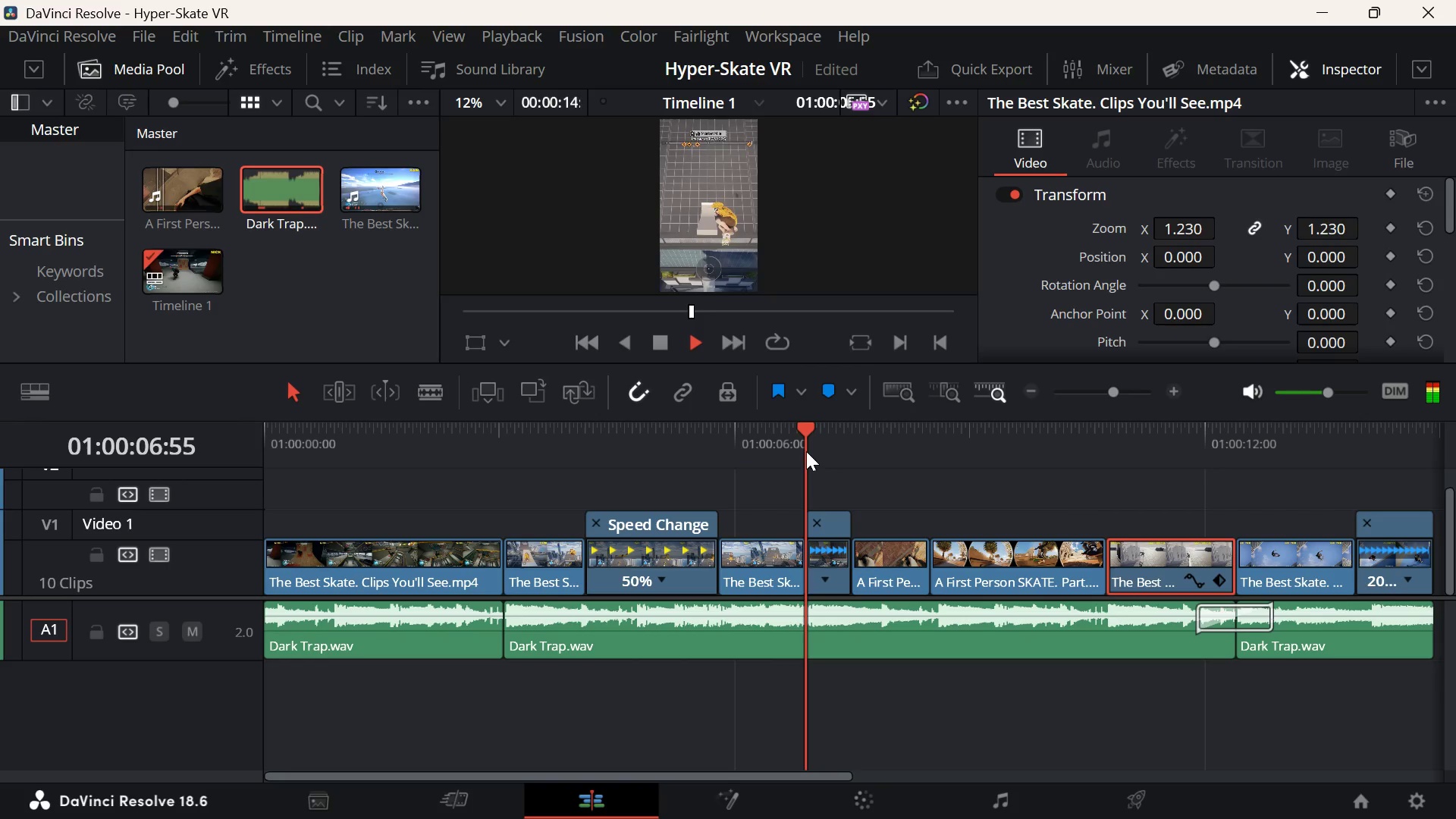 
key(Space)
 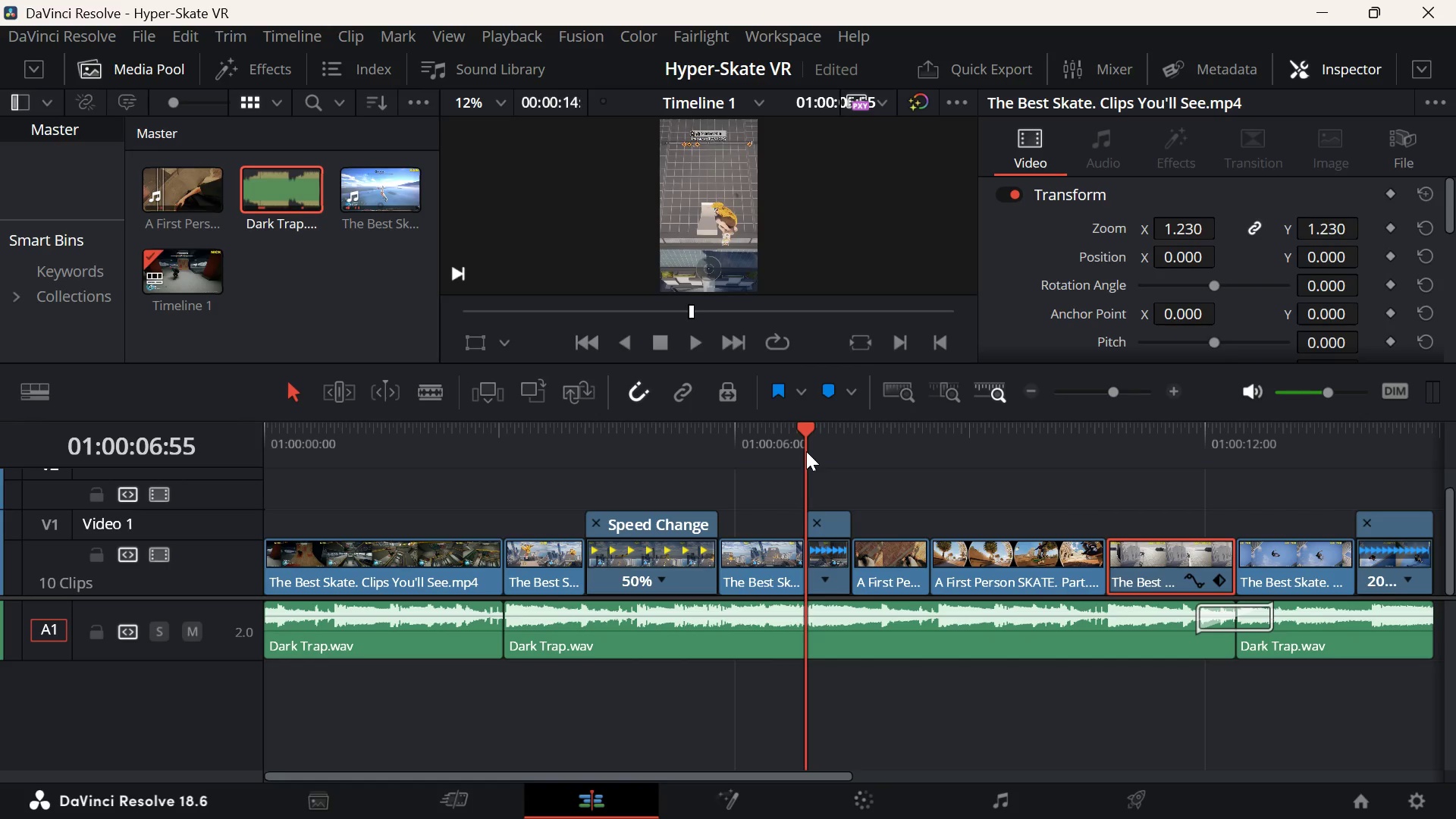 
wait(5.47)
 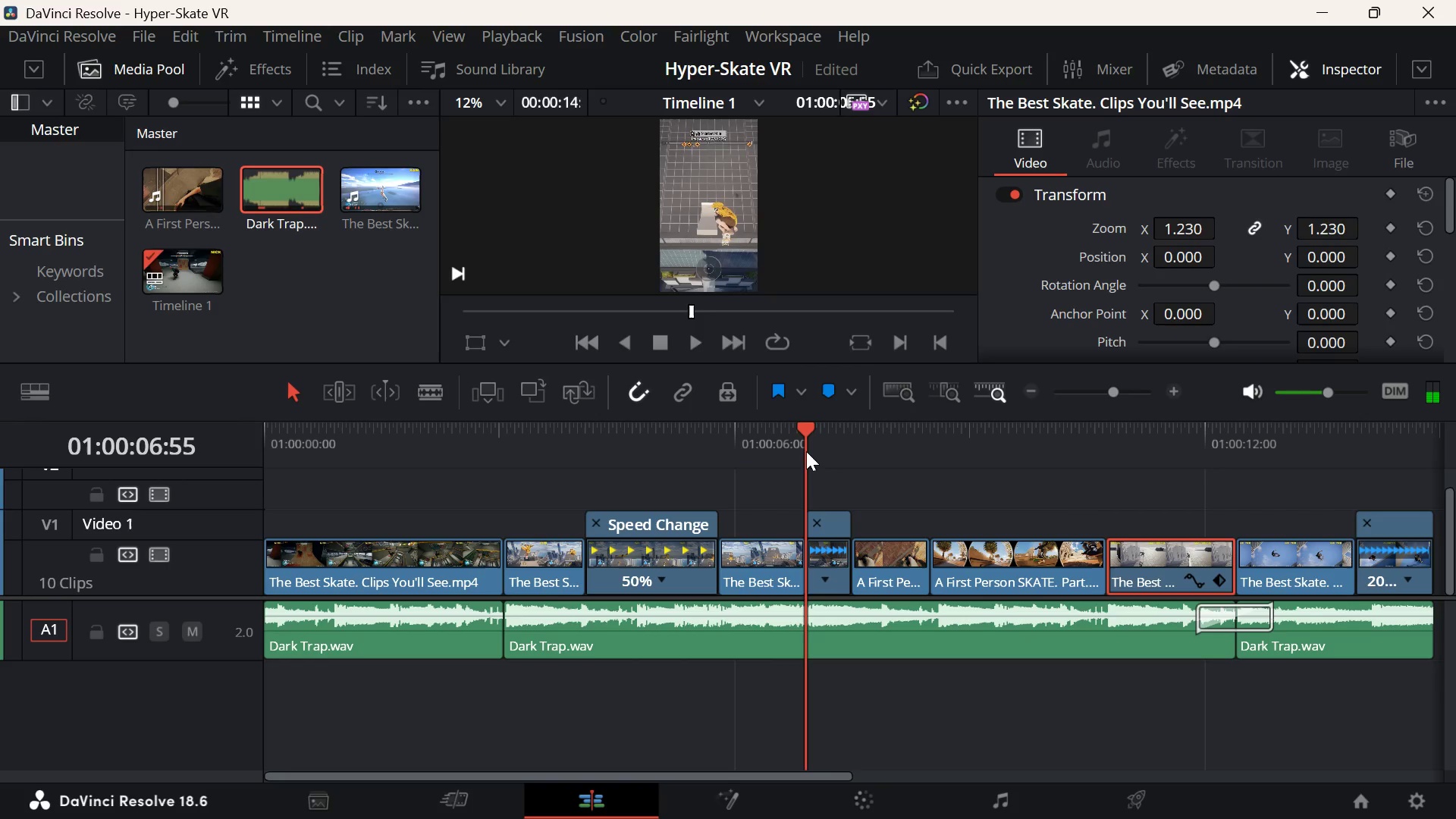 
key(Space)
 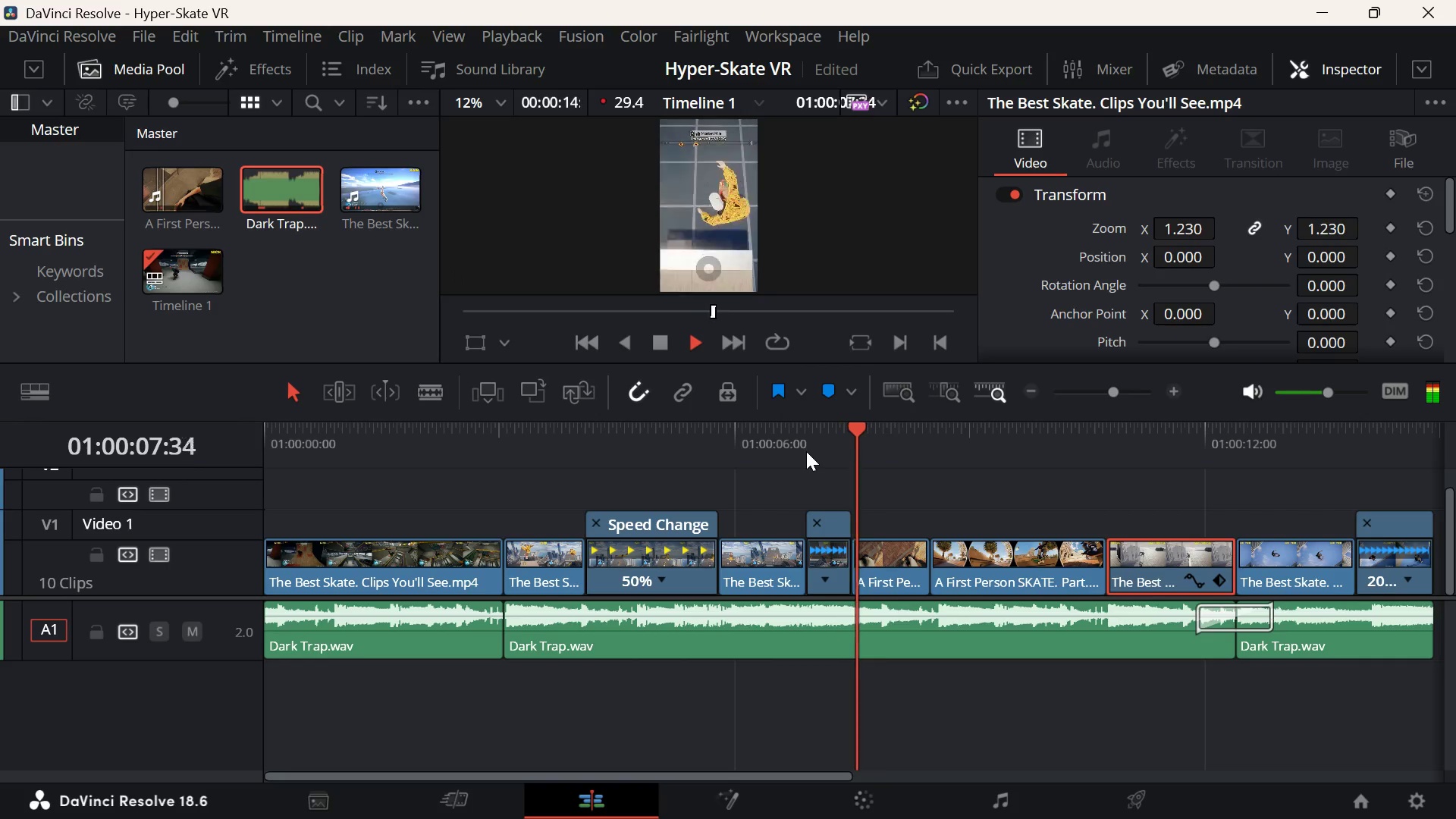 
key(Space)
 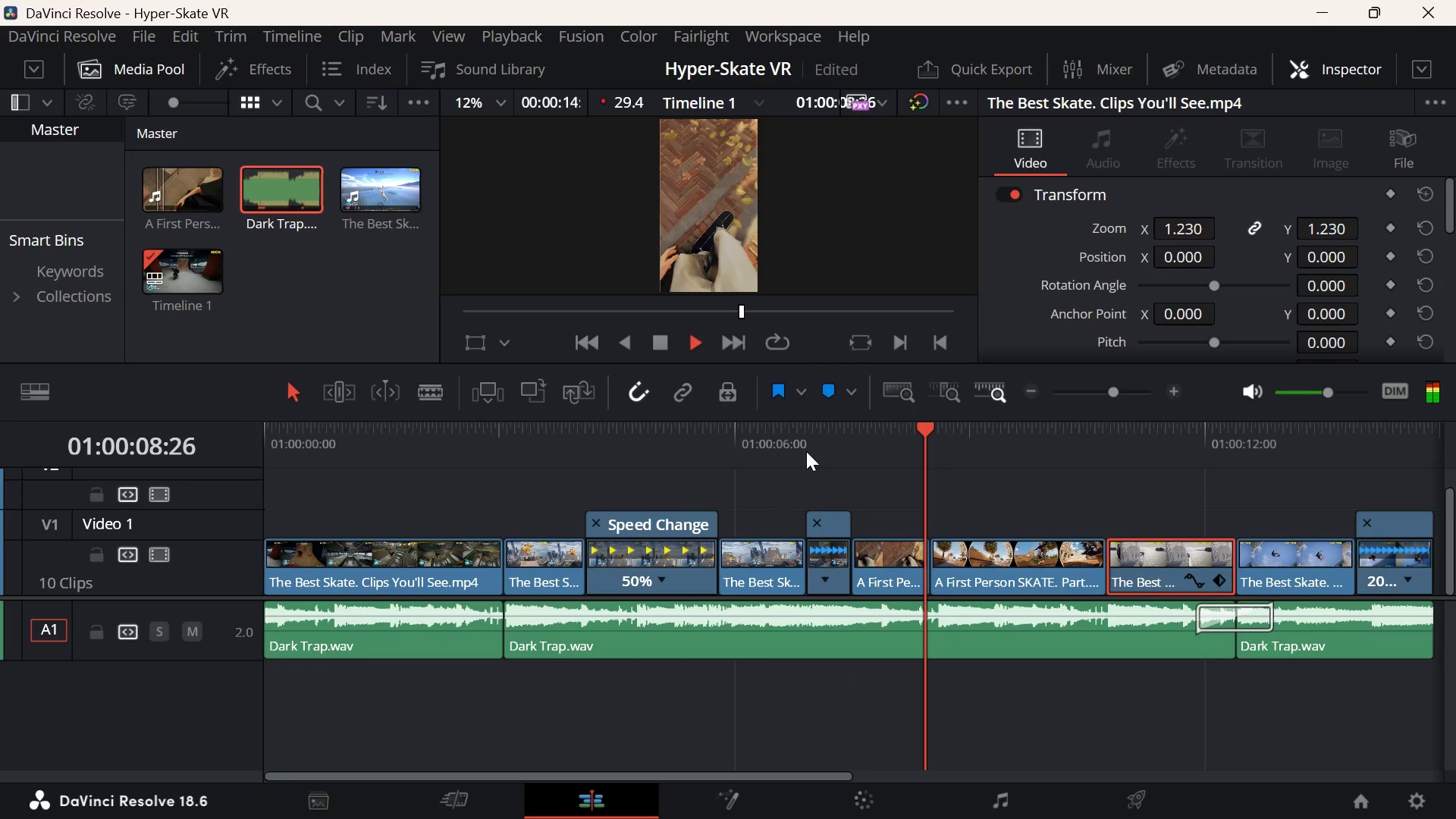 
key(ArrowUp)
 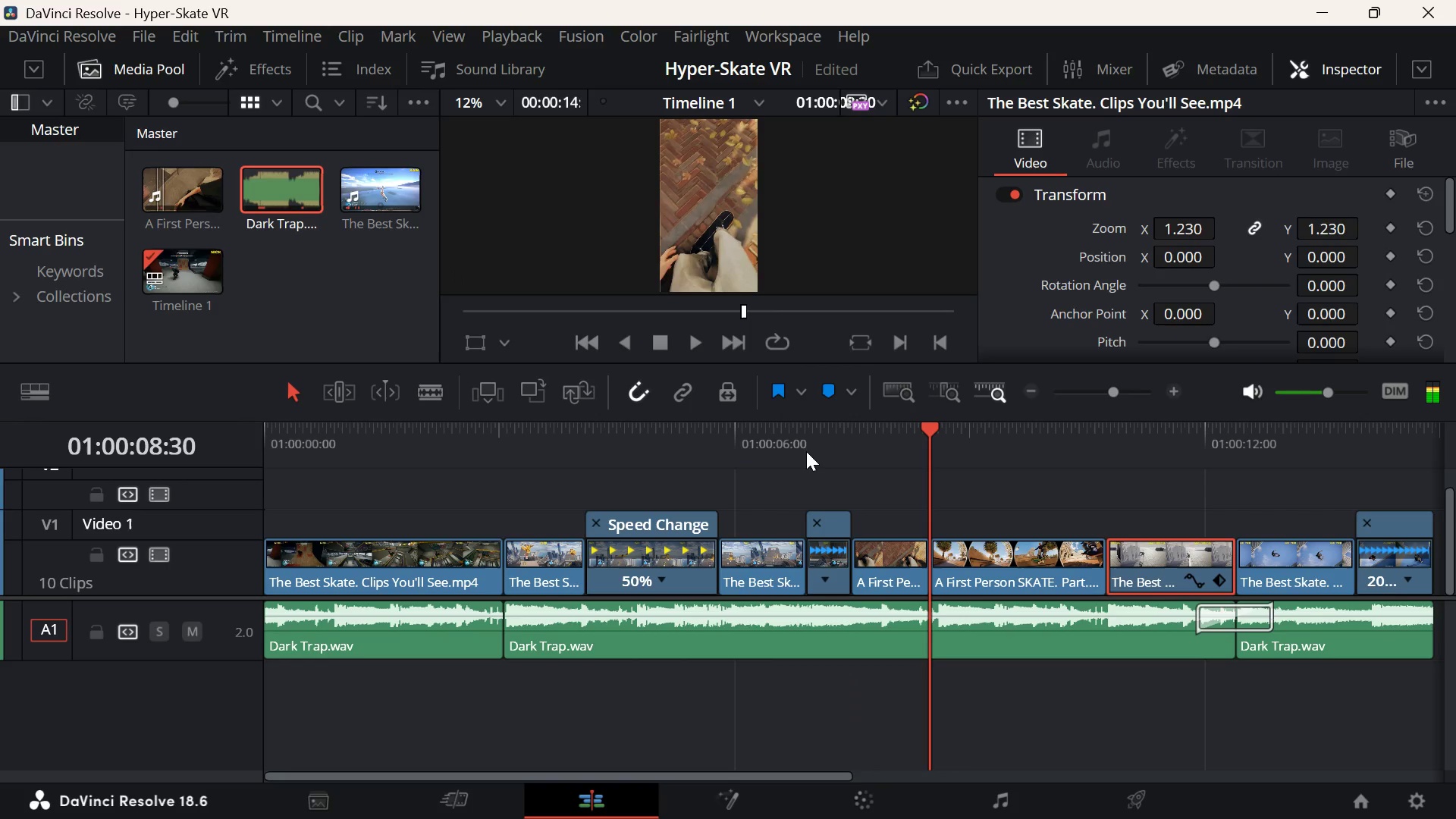 
key(ArrowUp)
 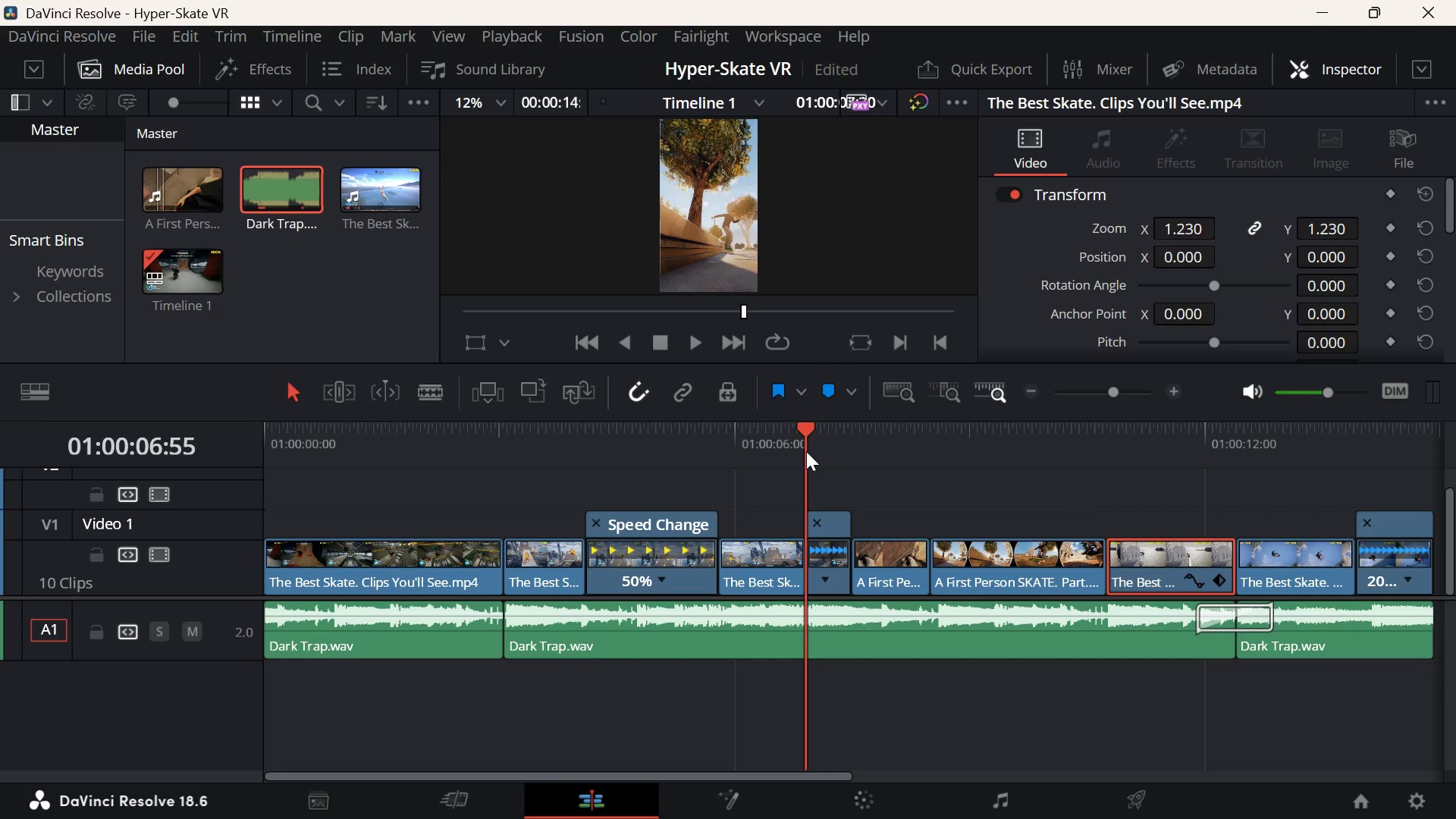 
wait(5.55)
 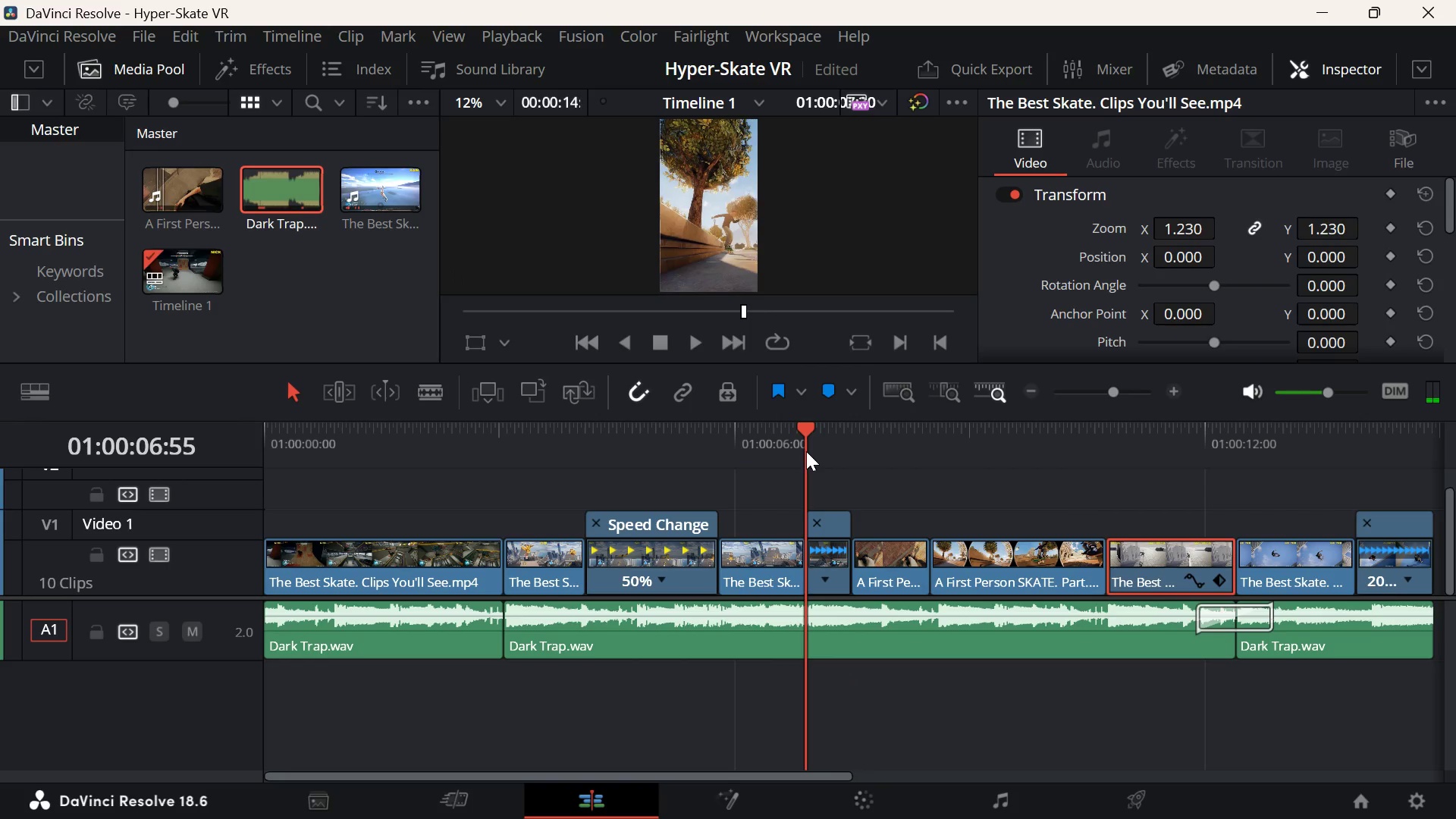 
key(ArrowUp)
 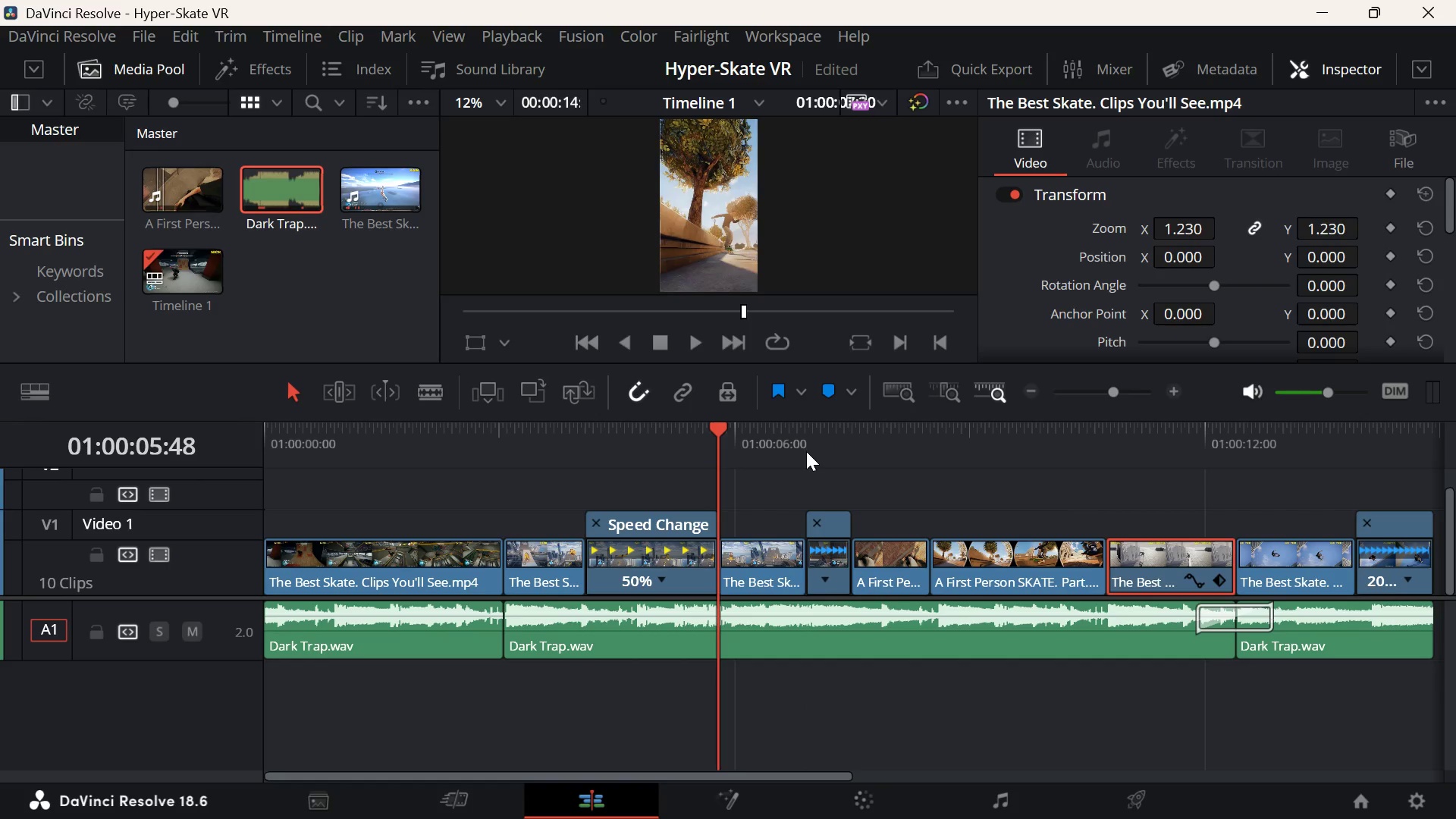 
key(Space)
 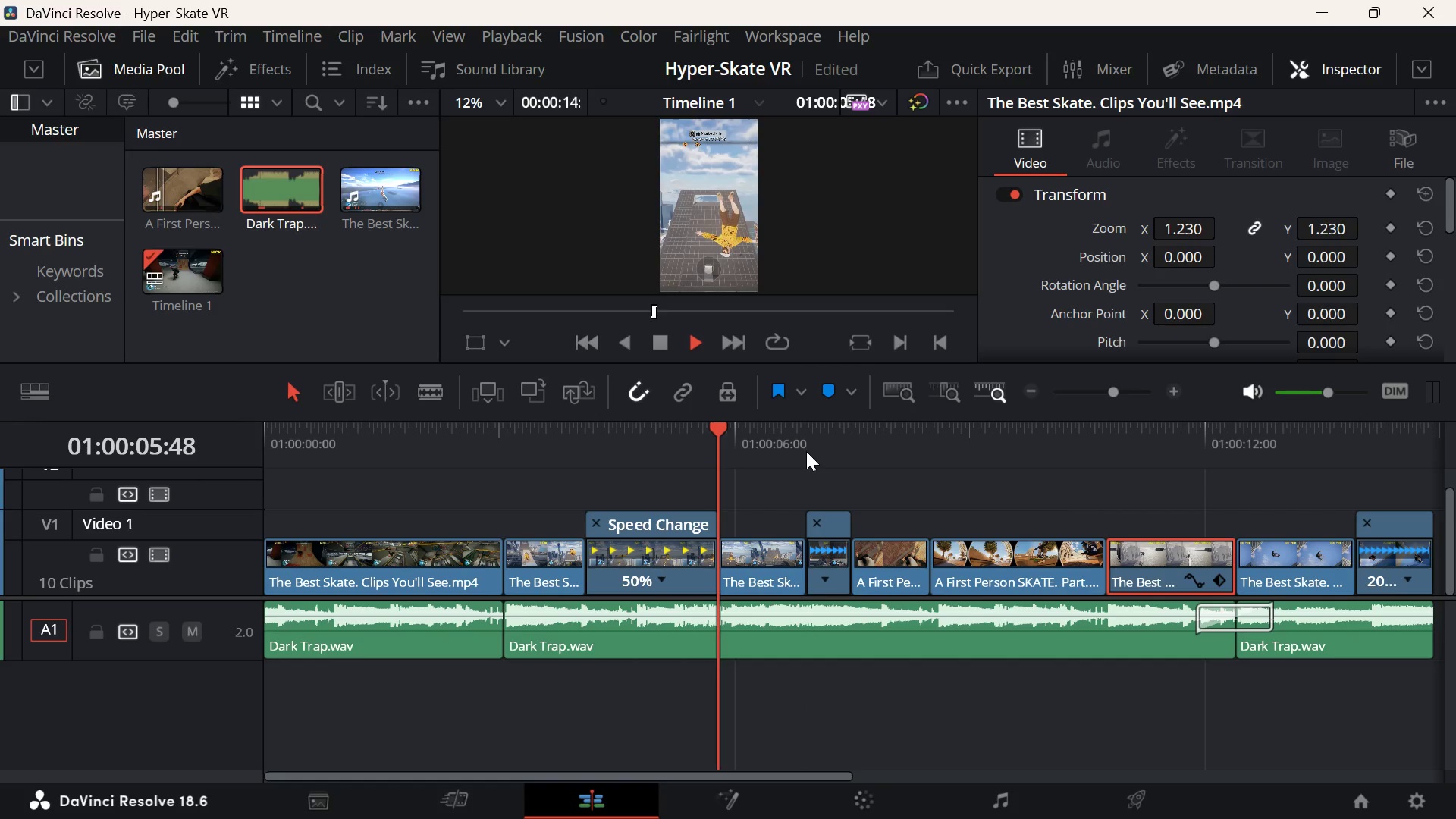 
key(Space)
 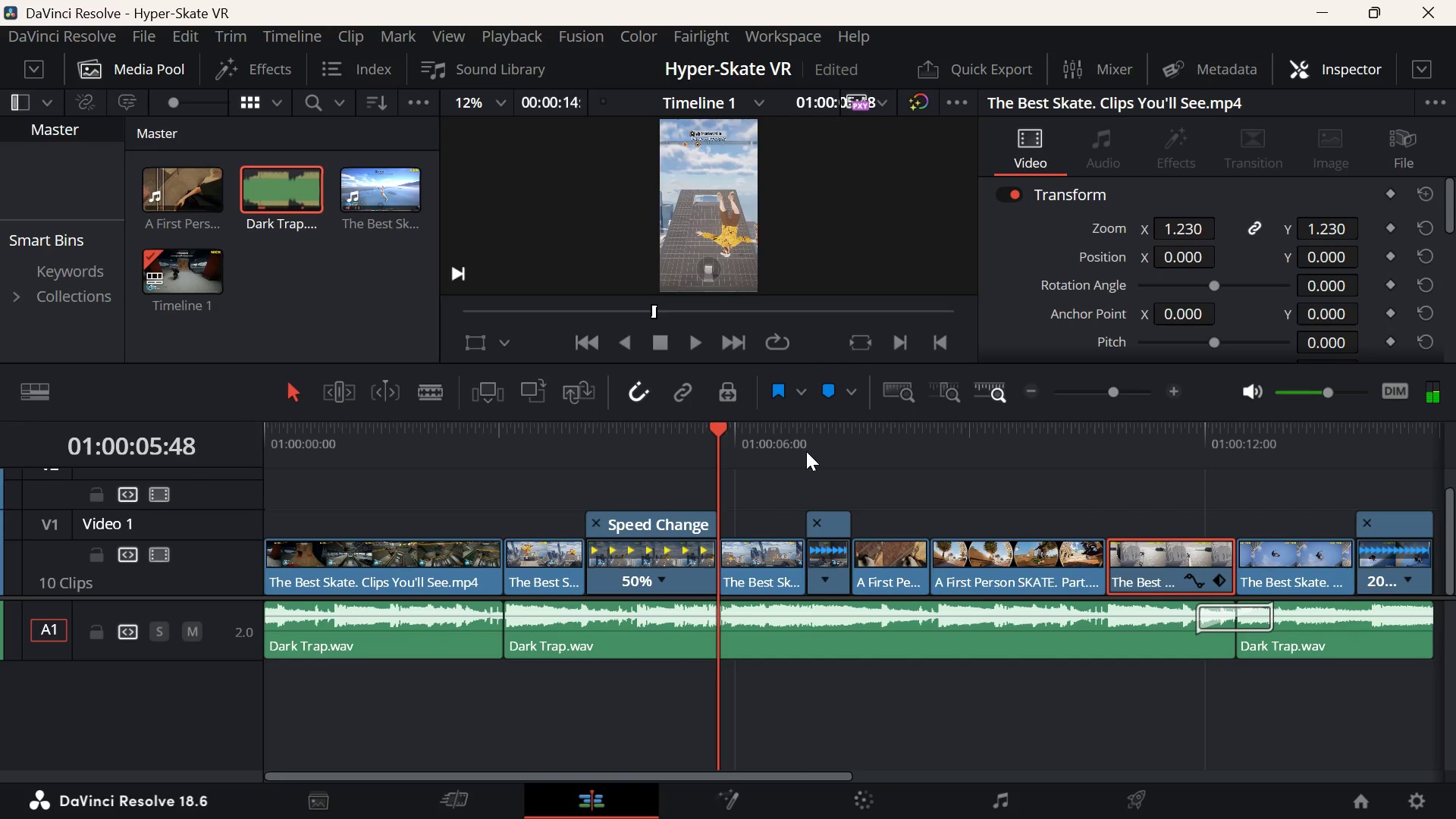 
key(Space)
 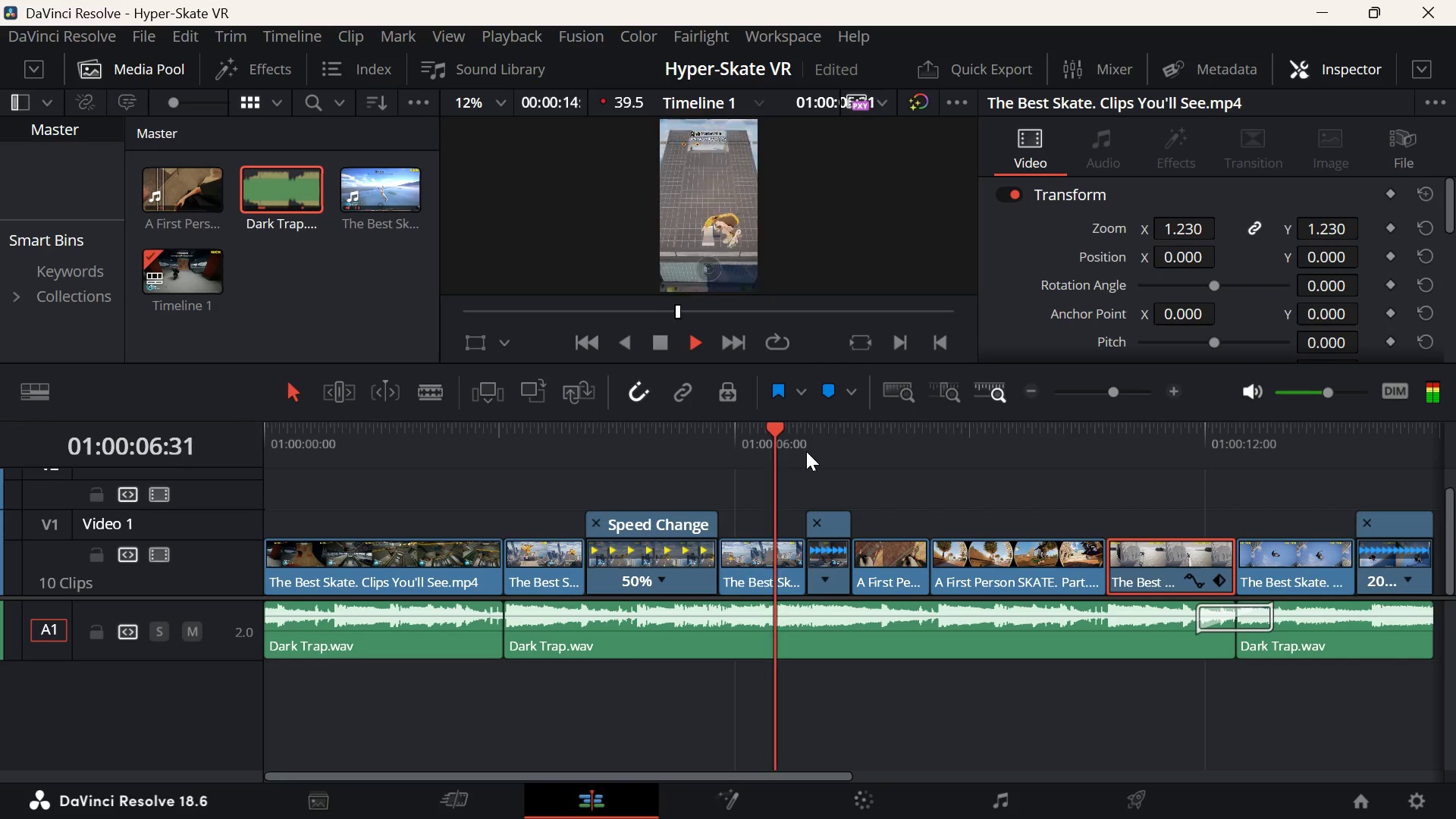 
key(Space)
 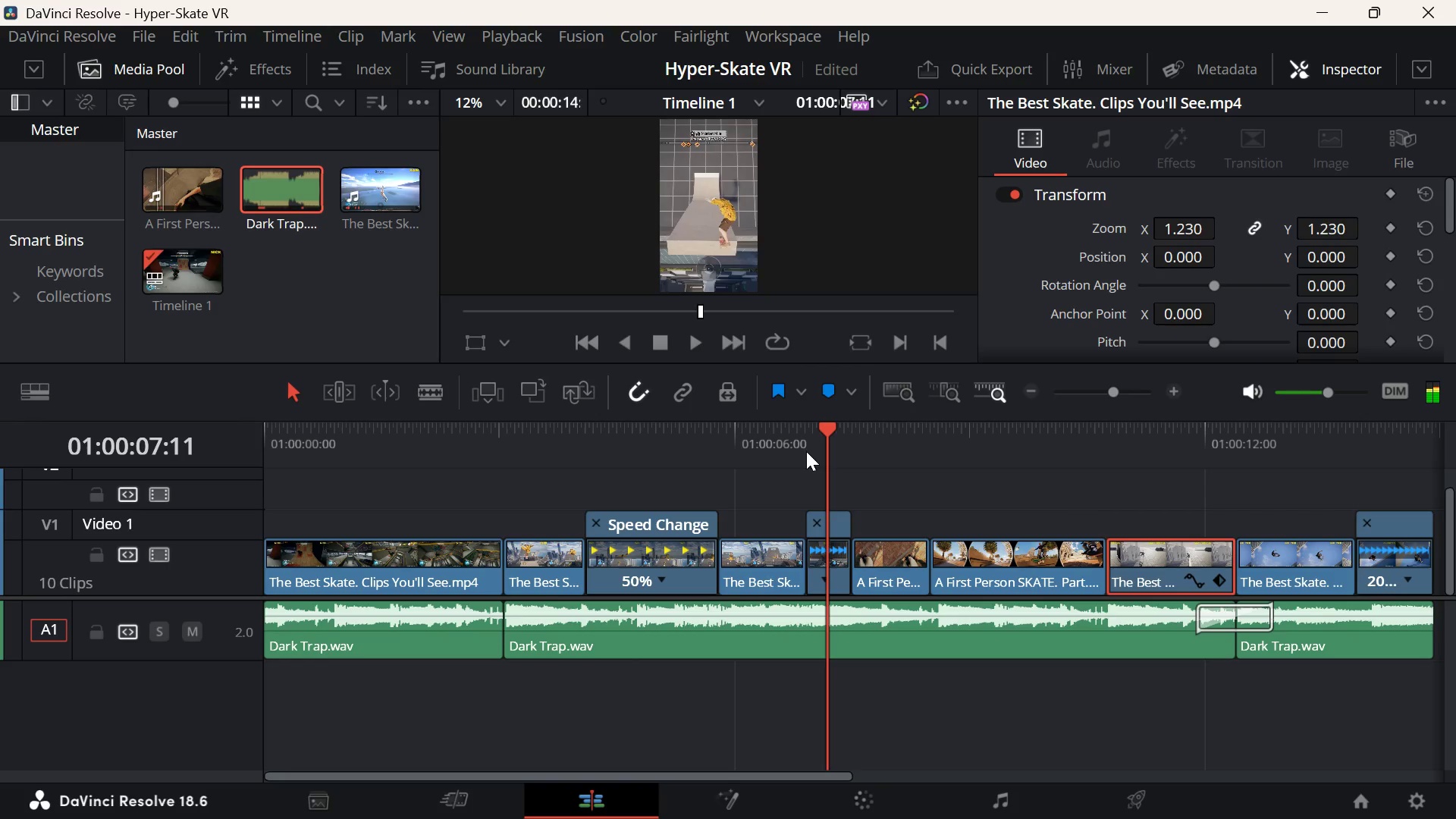 
key(Space)
 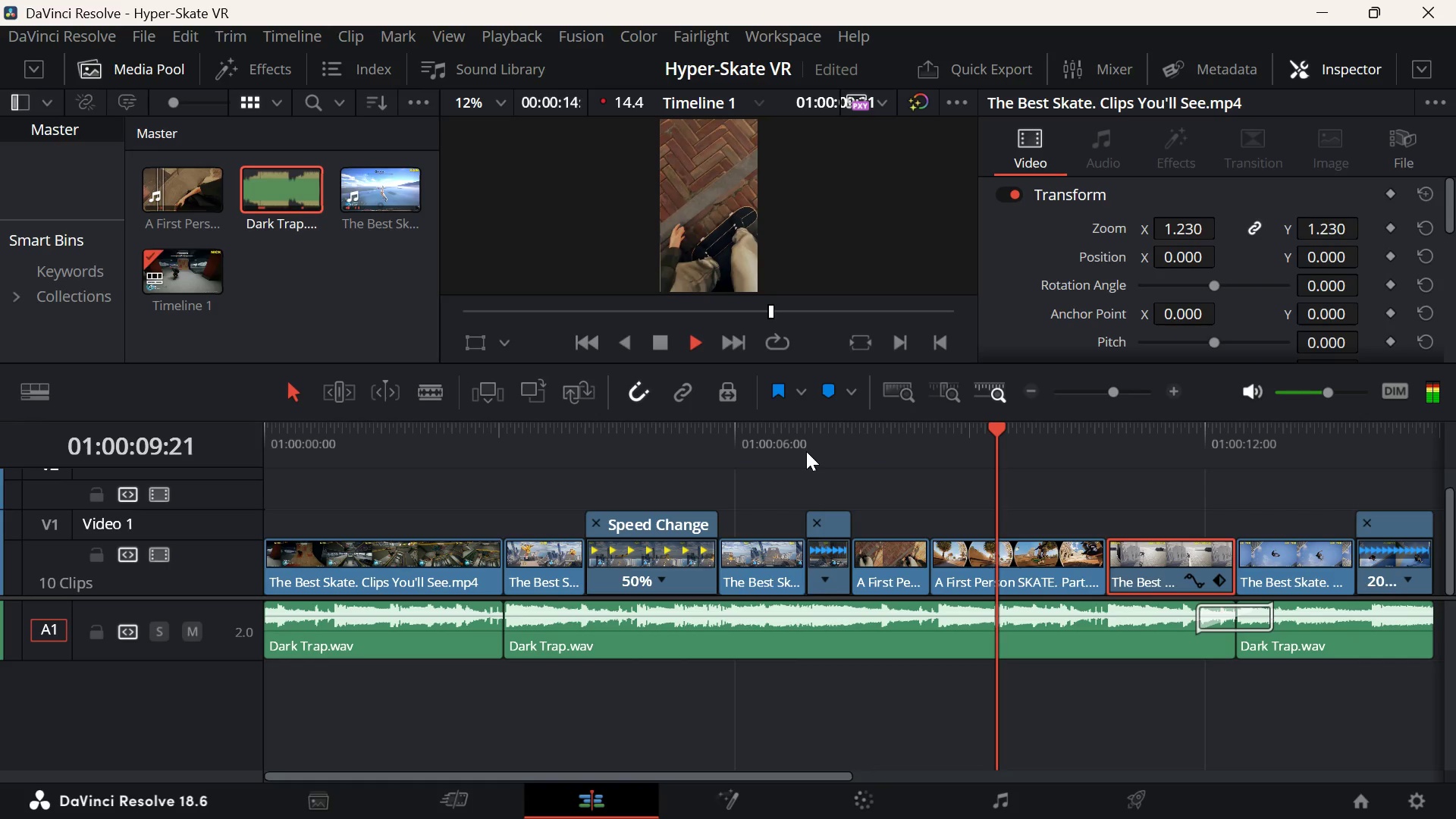 
key(Space)
 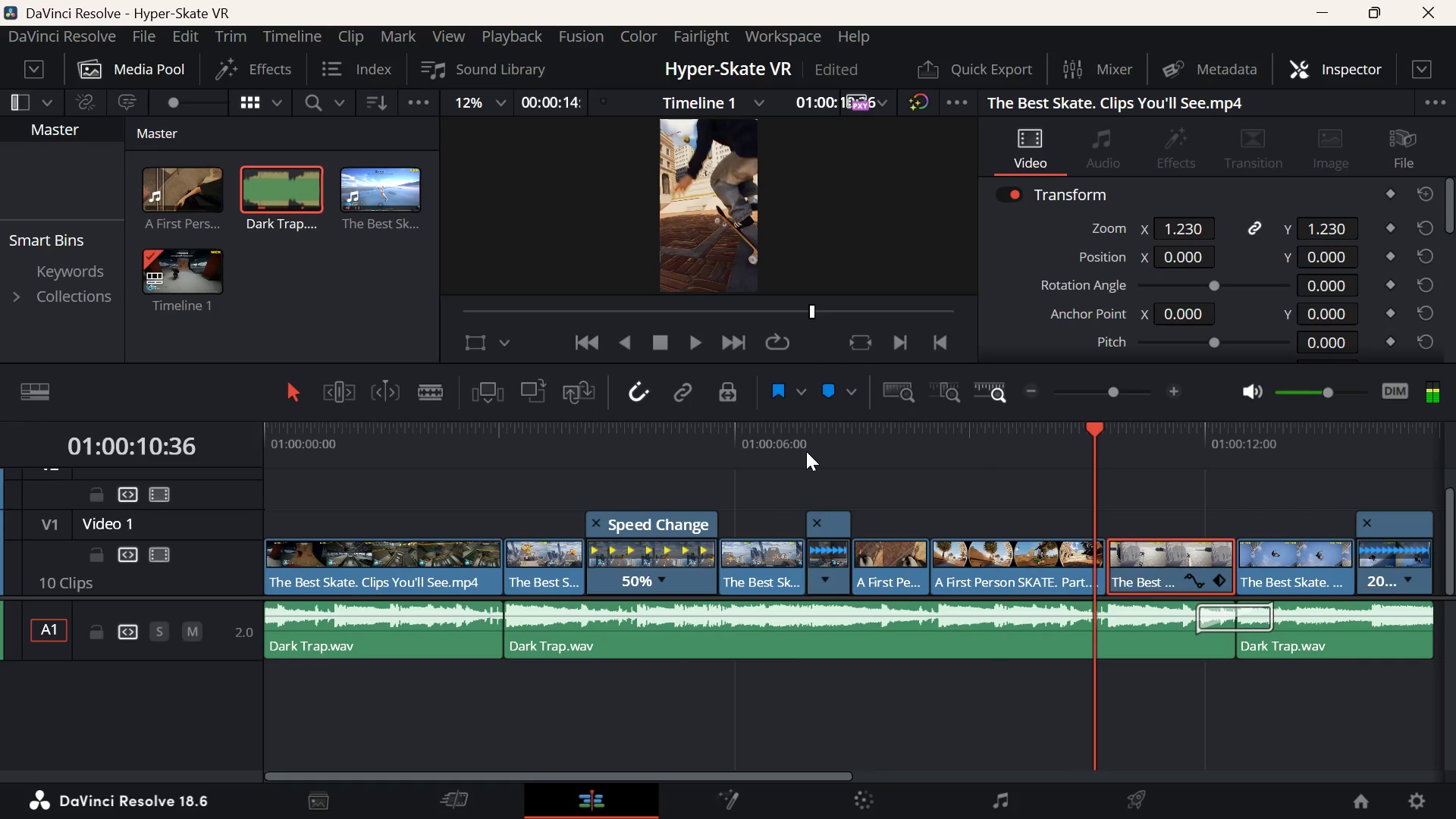 
key(Space)
 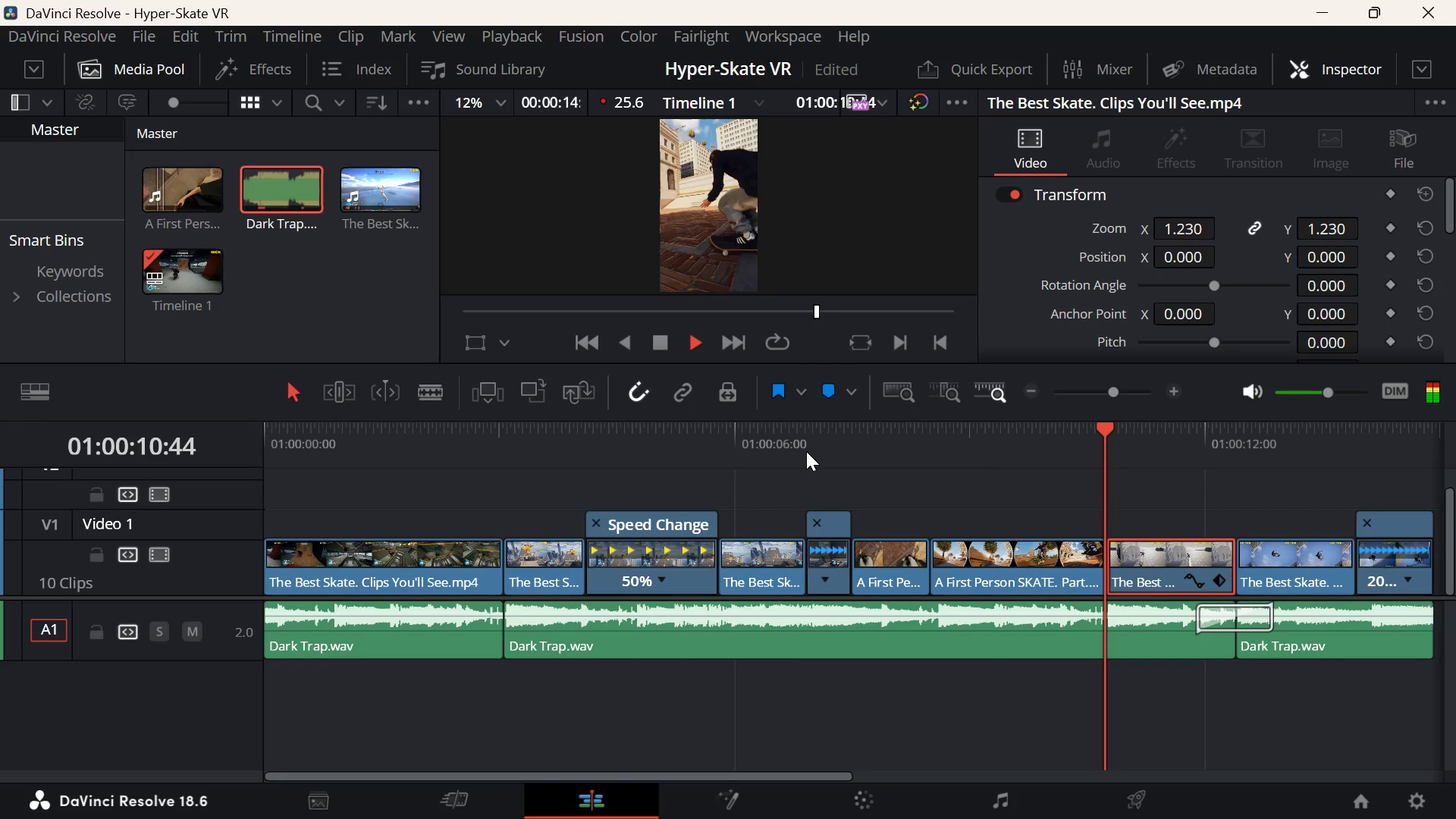 
key(Space)
 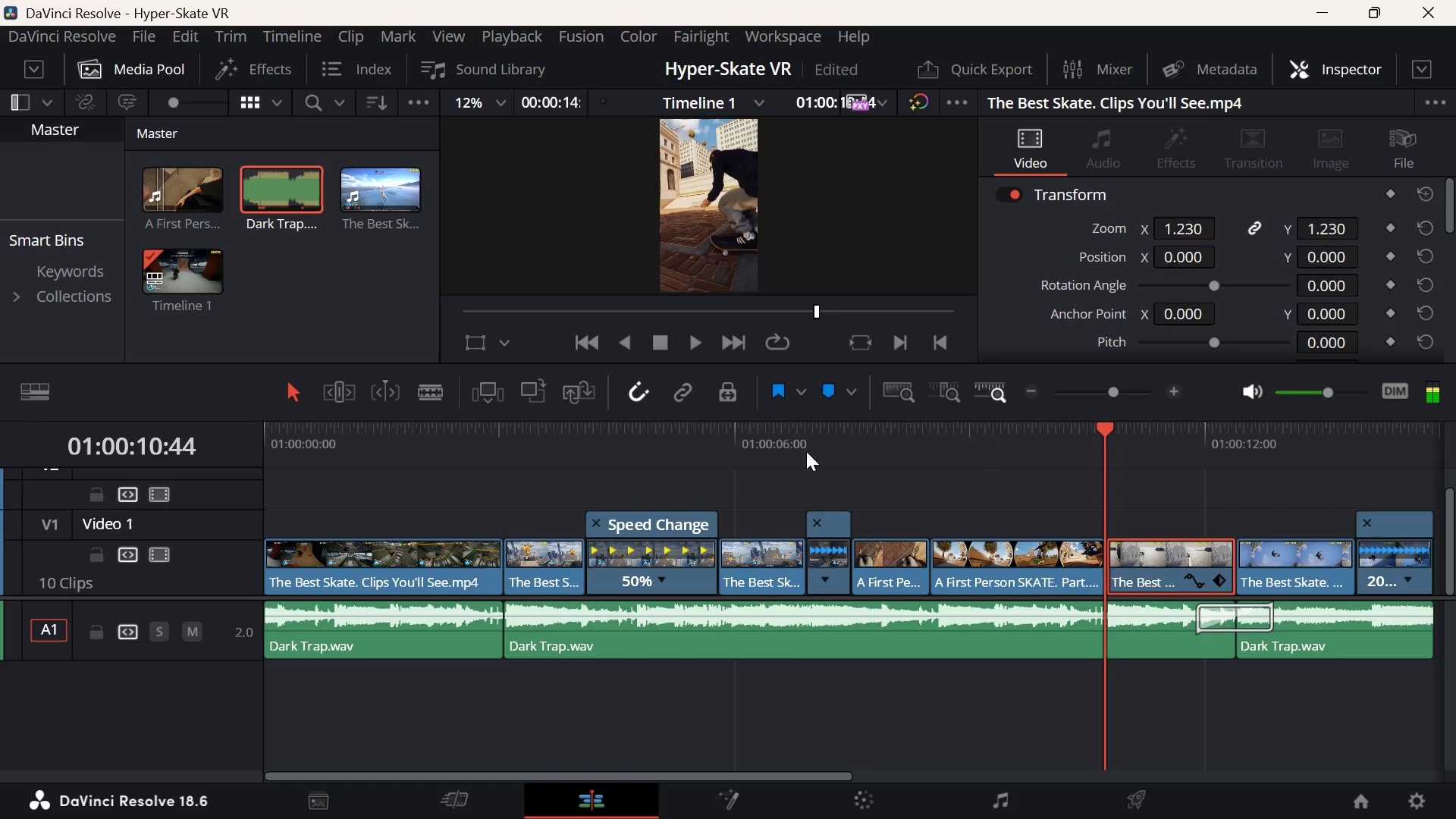 
key(Space)
 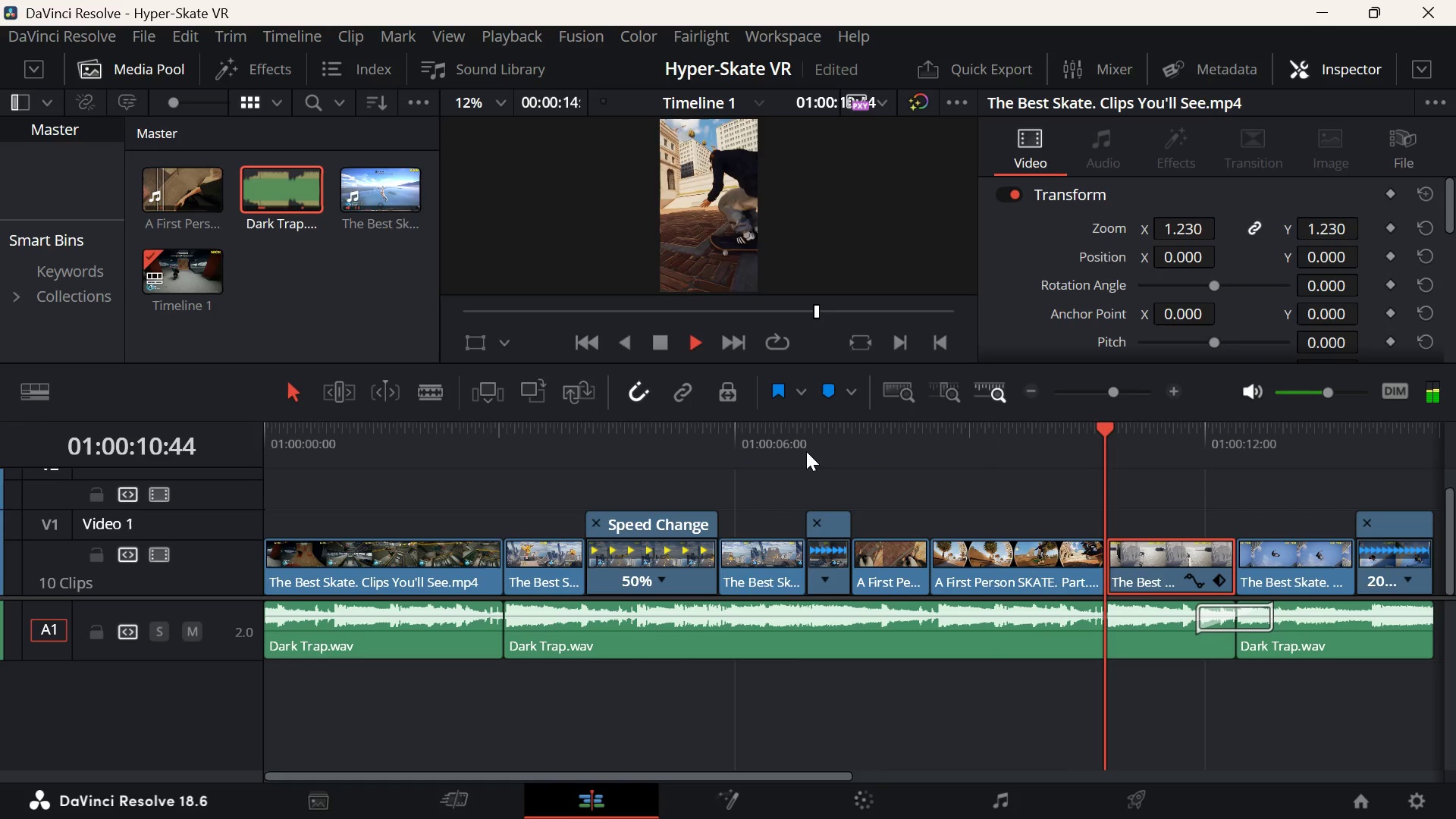 
key(Space)
 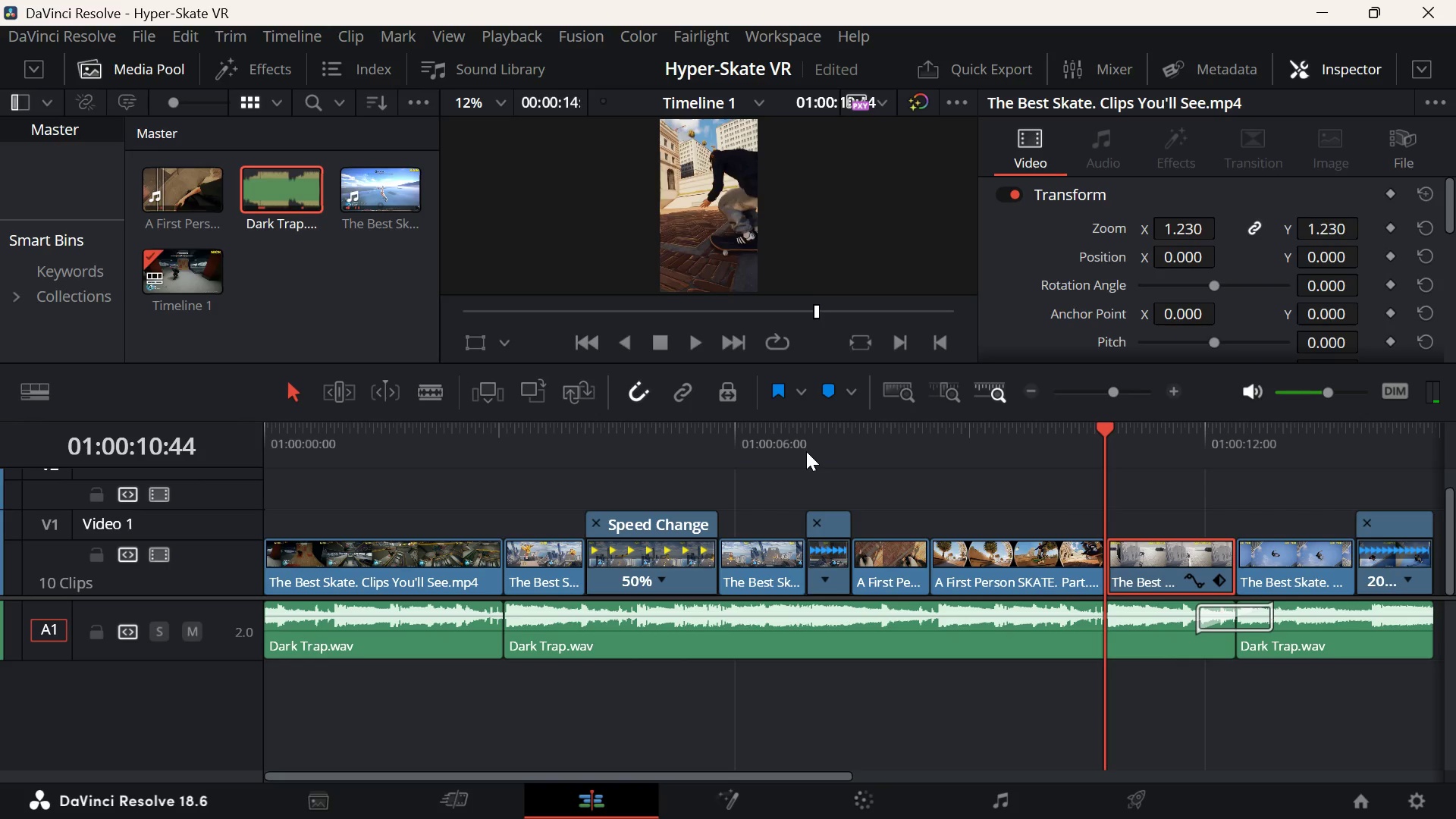 
wait(6.25)
 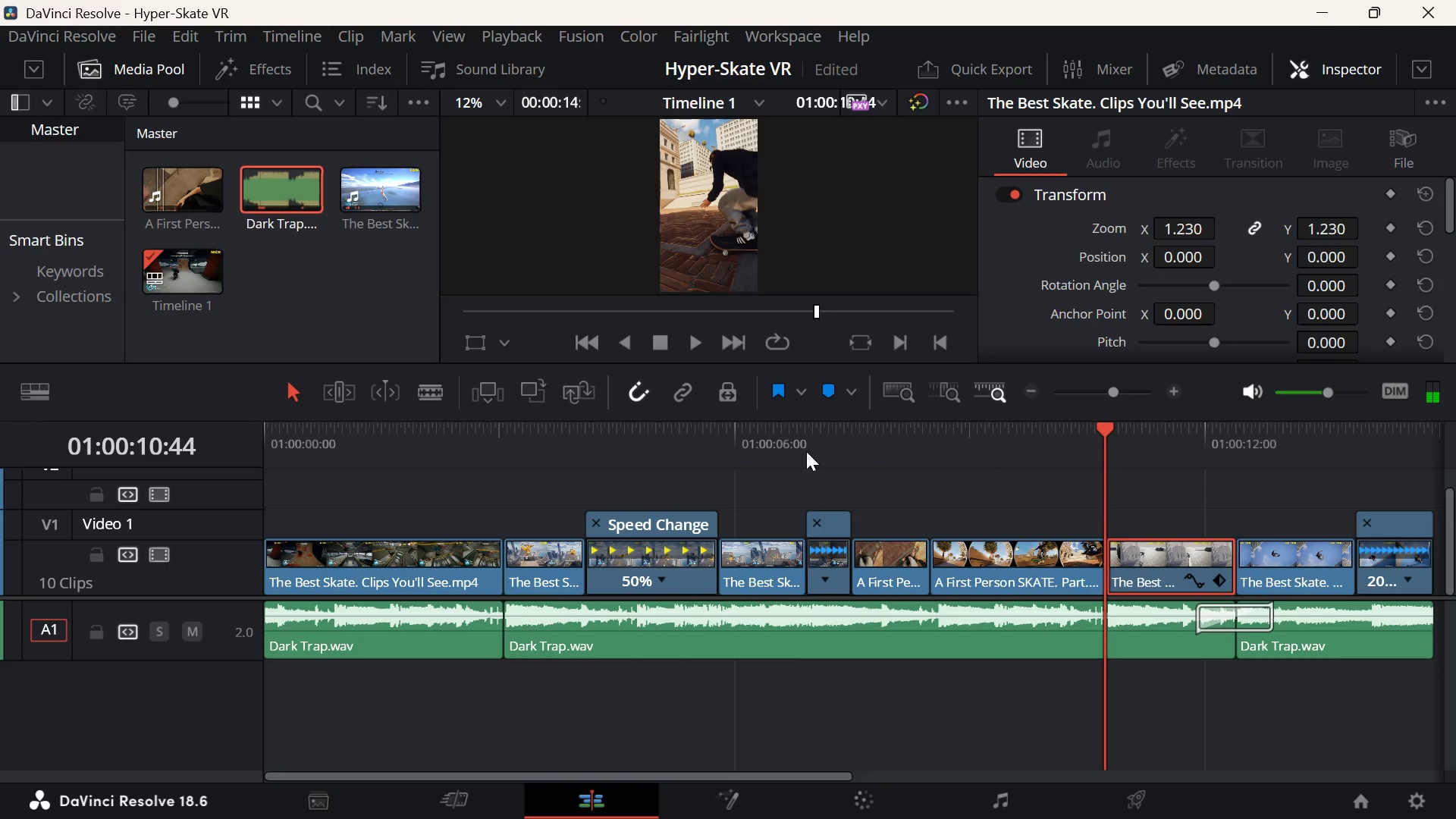 
key(Space)
 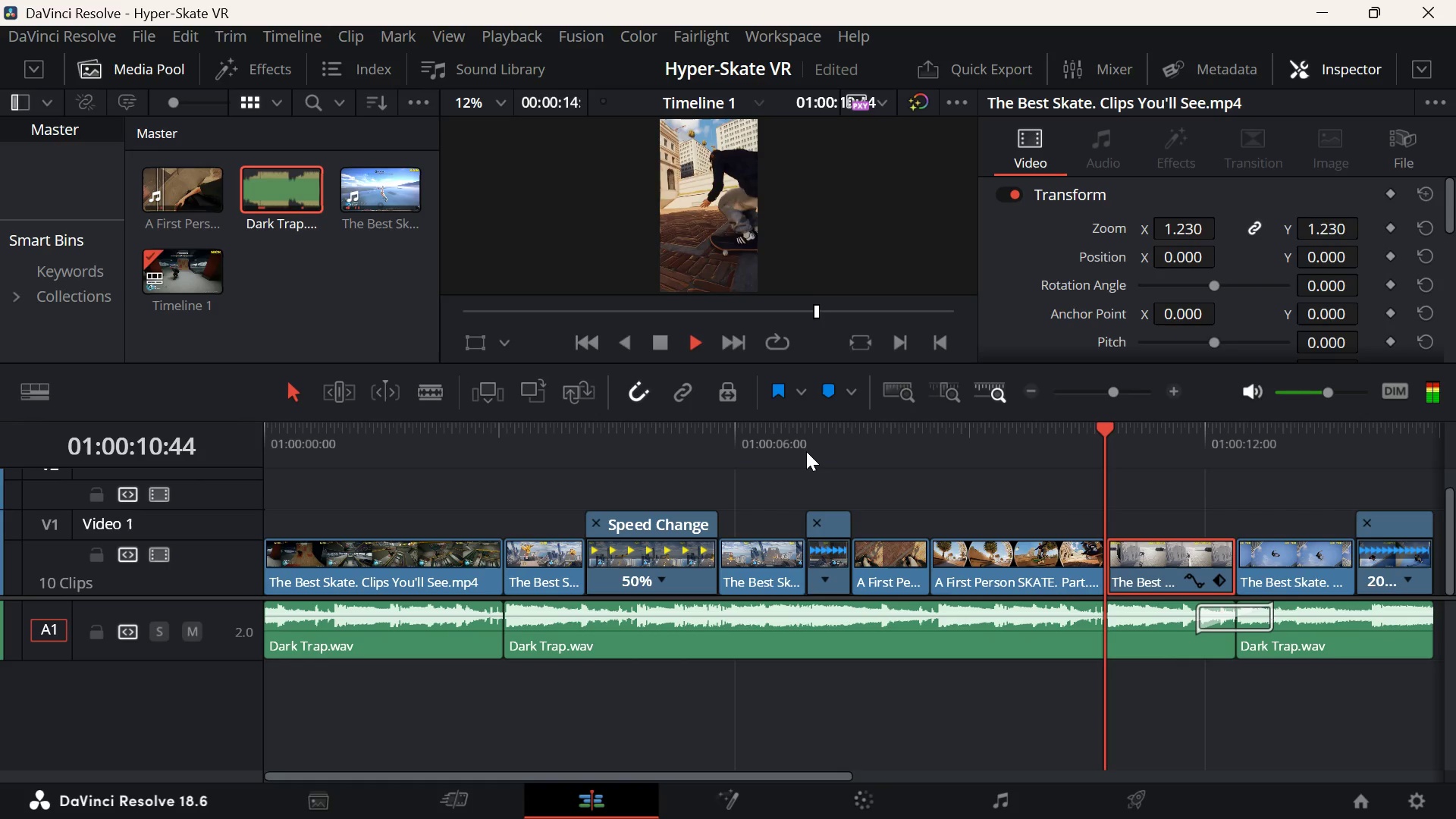 
key(Space)
 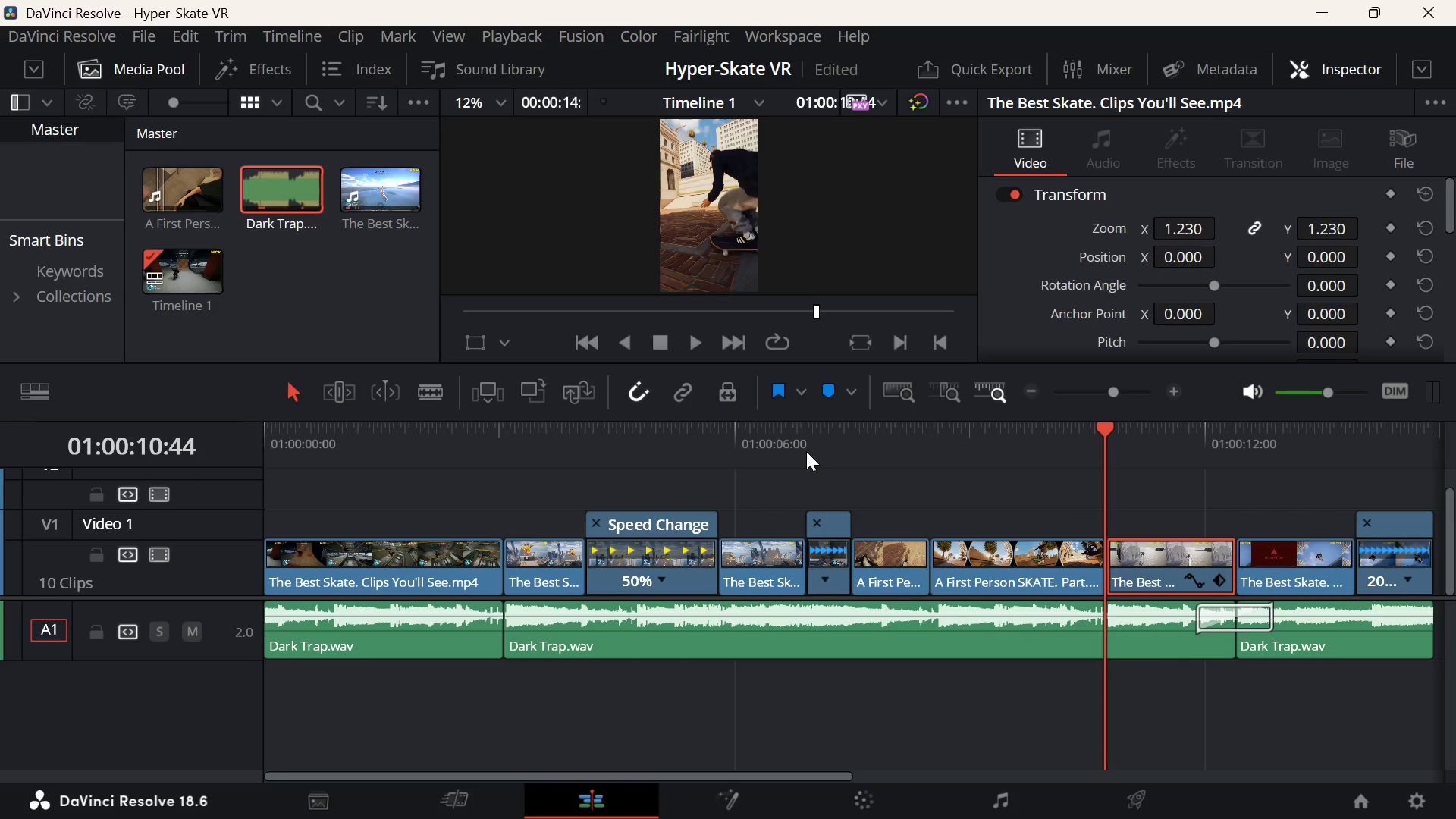 
wait(7.17)
 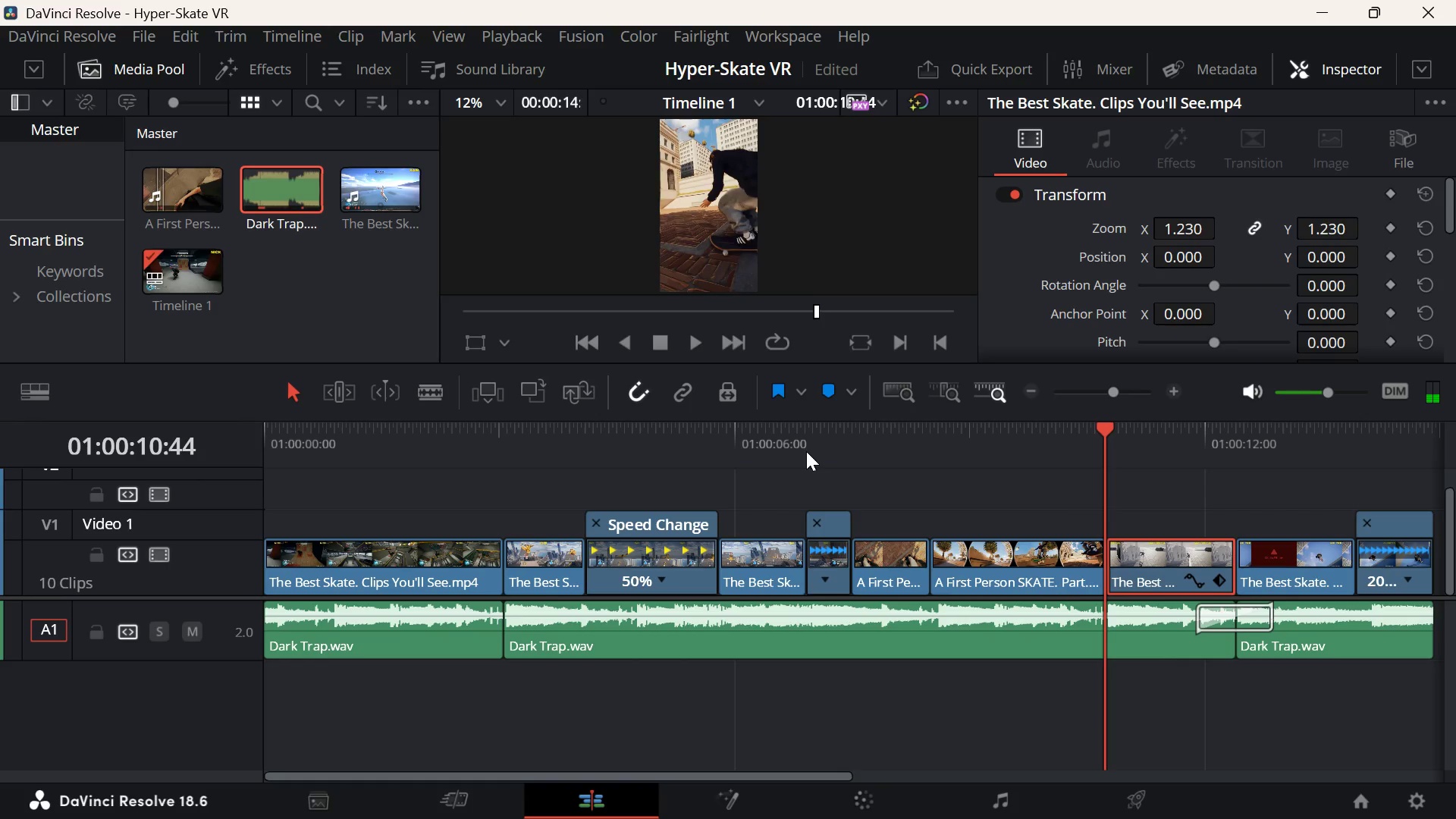 
key(Space)
 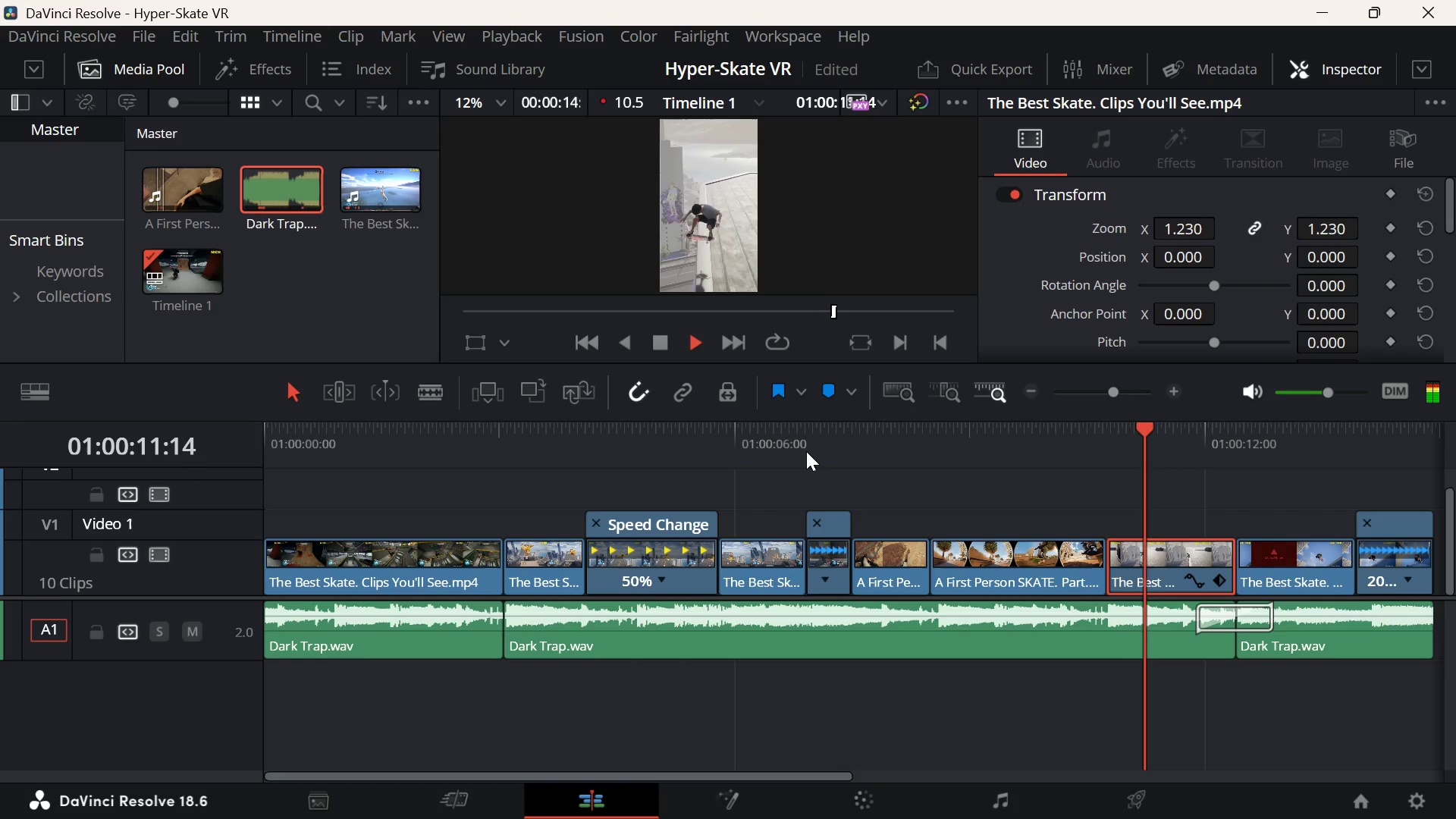 
key(Space)
 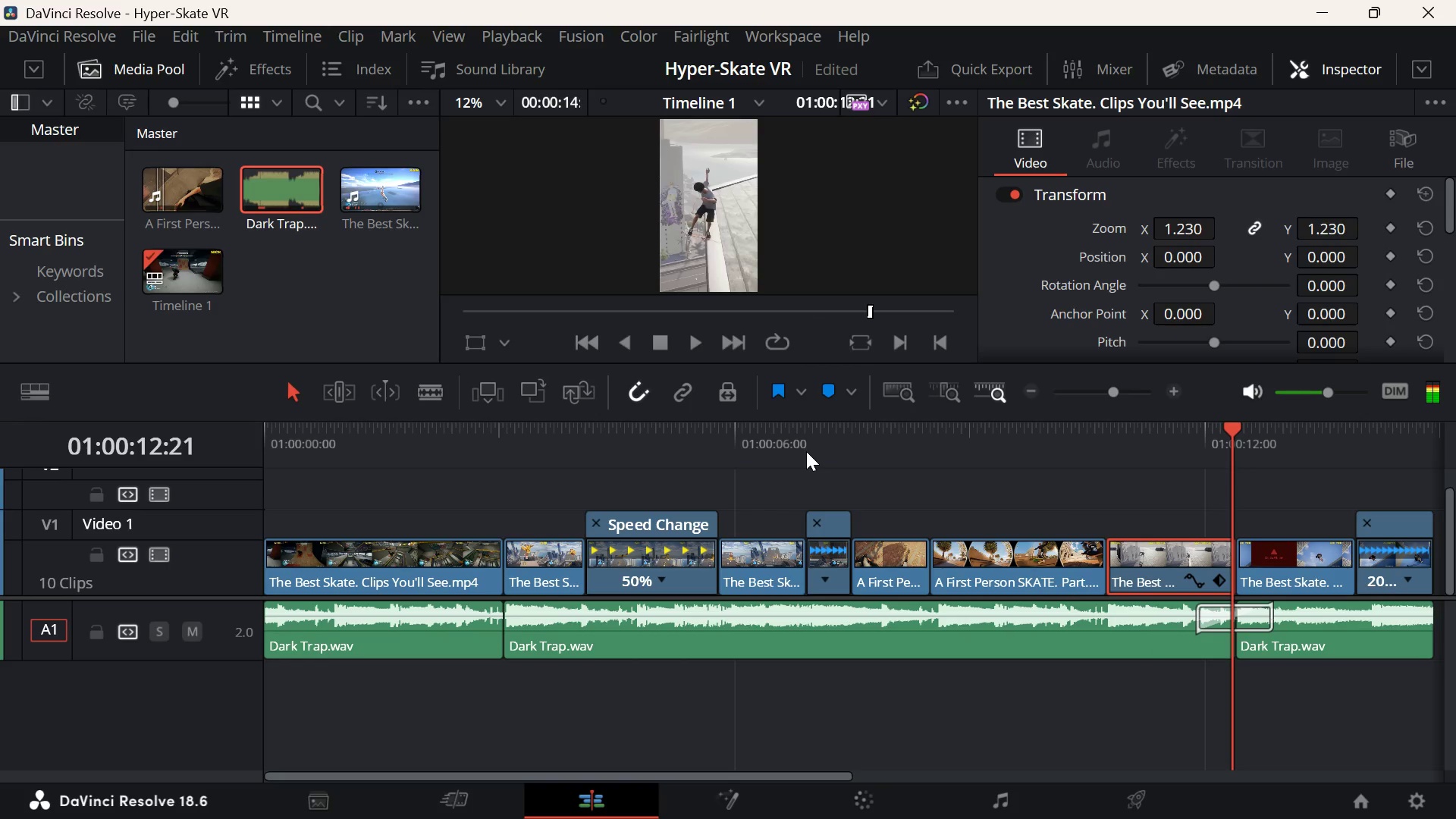 
key(ArrowUp)
 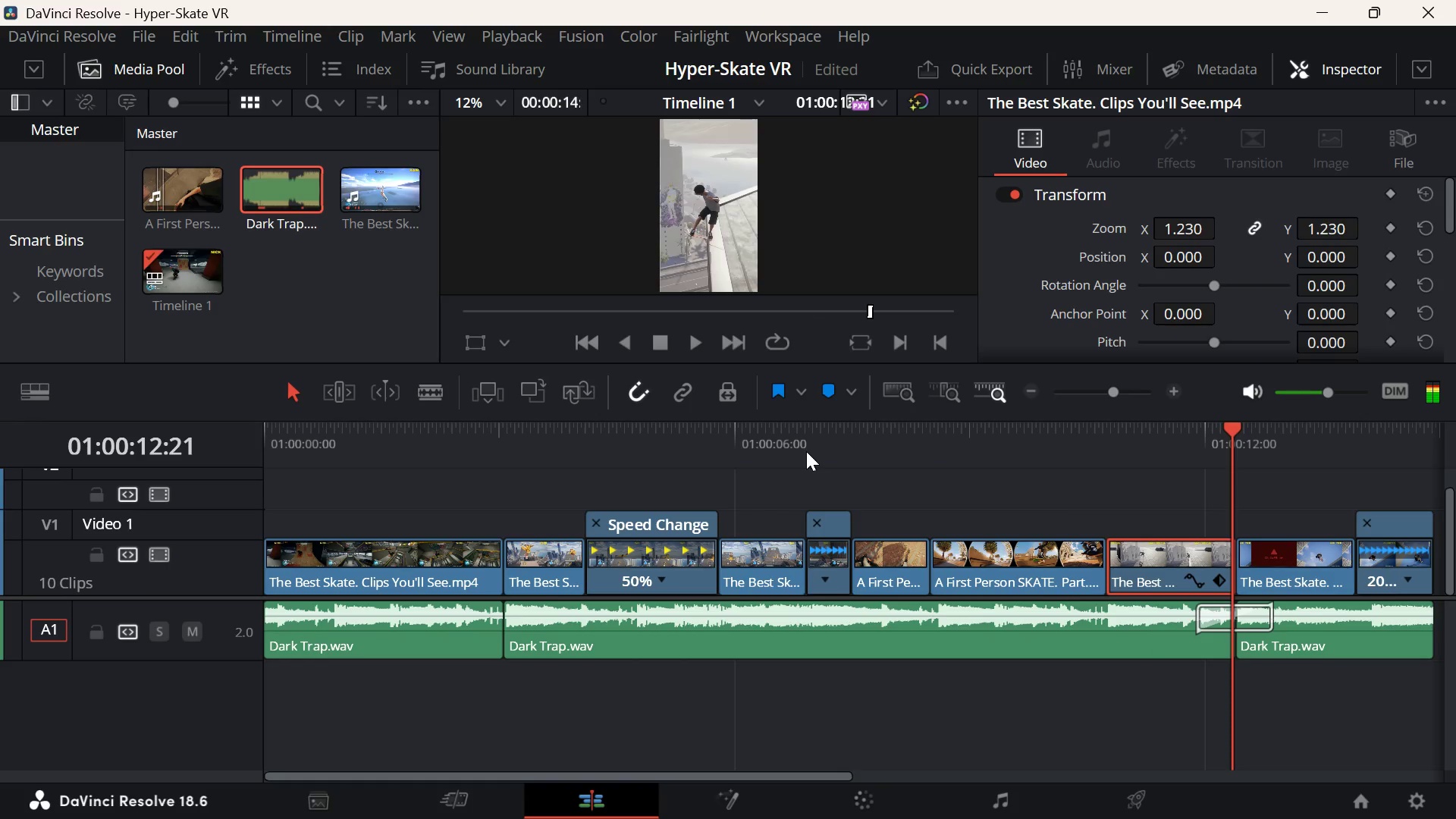 
key(ArrowUp)
 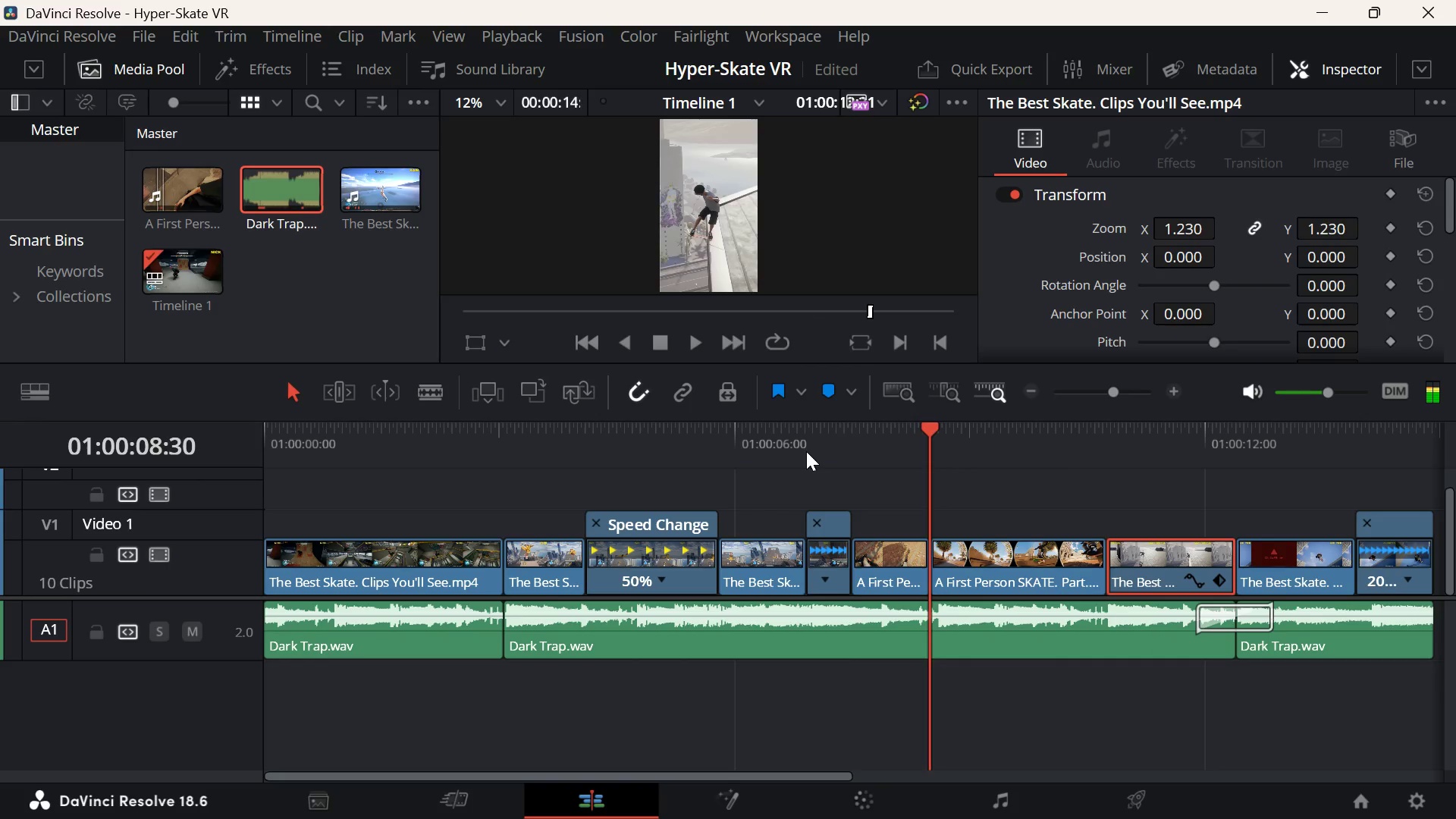 
key(ArrowUp)
 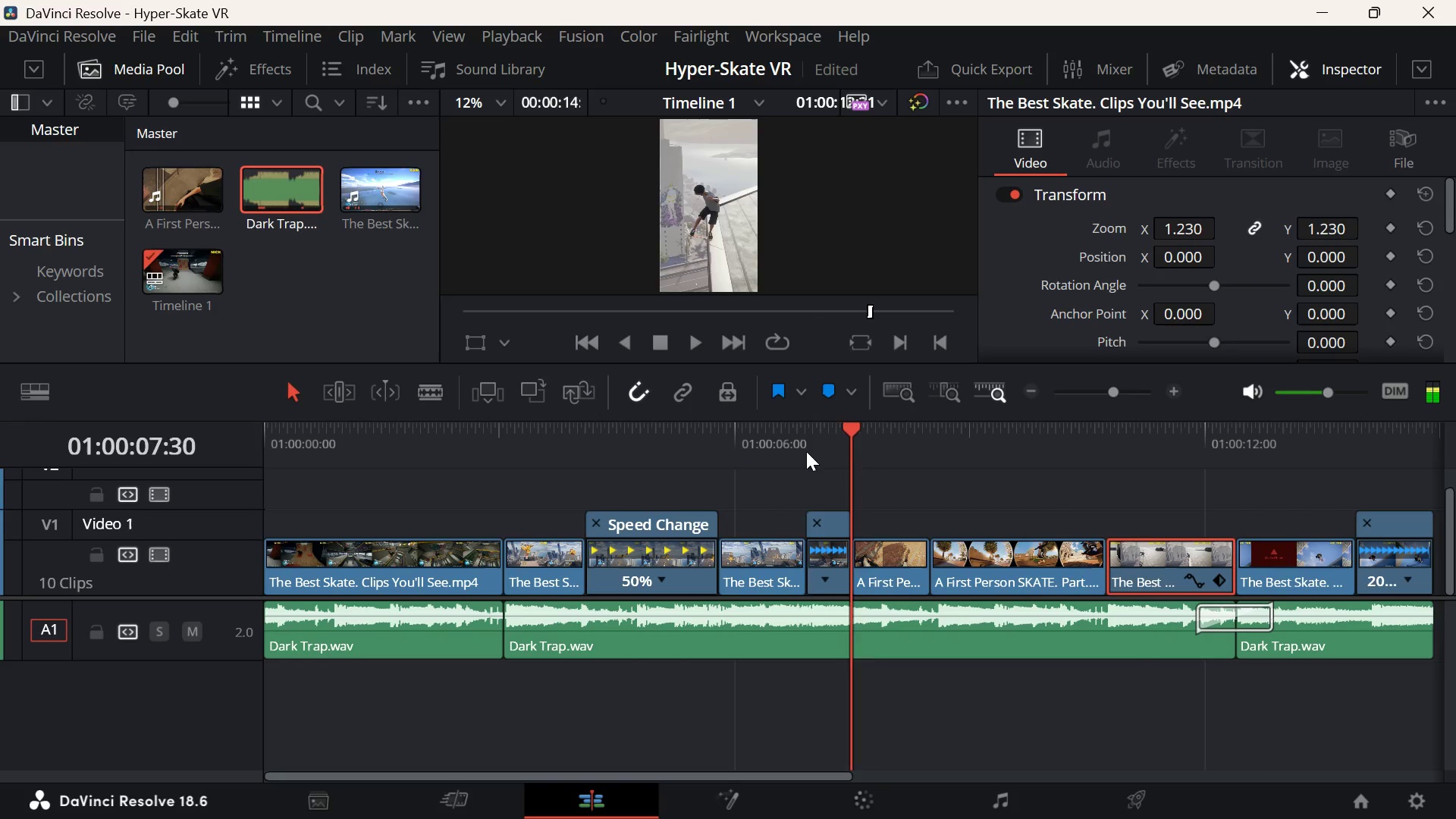 
key(ArrowUp)
 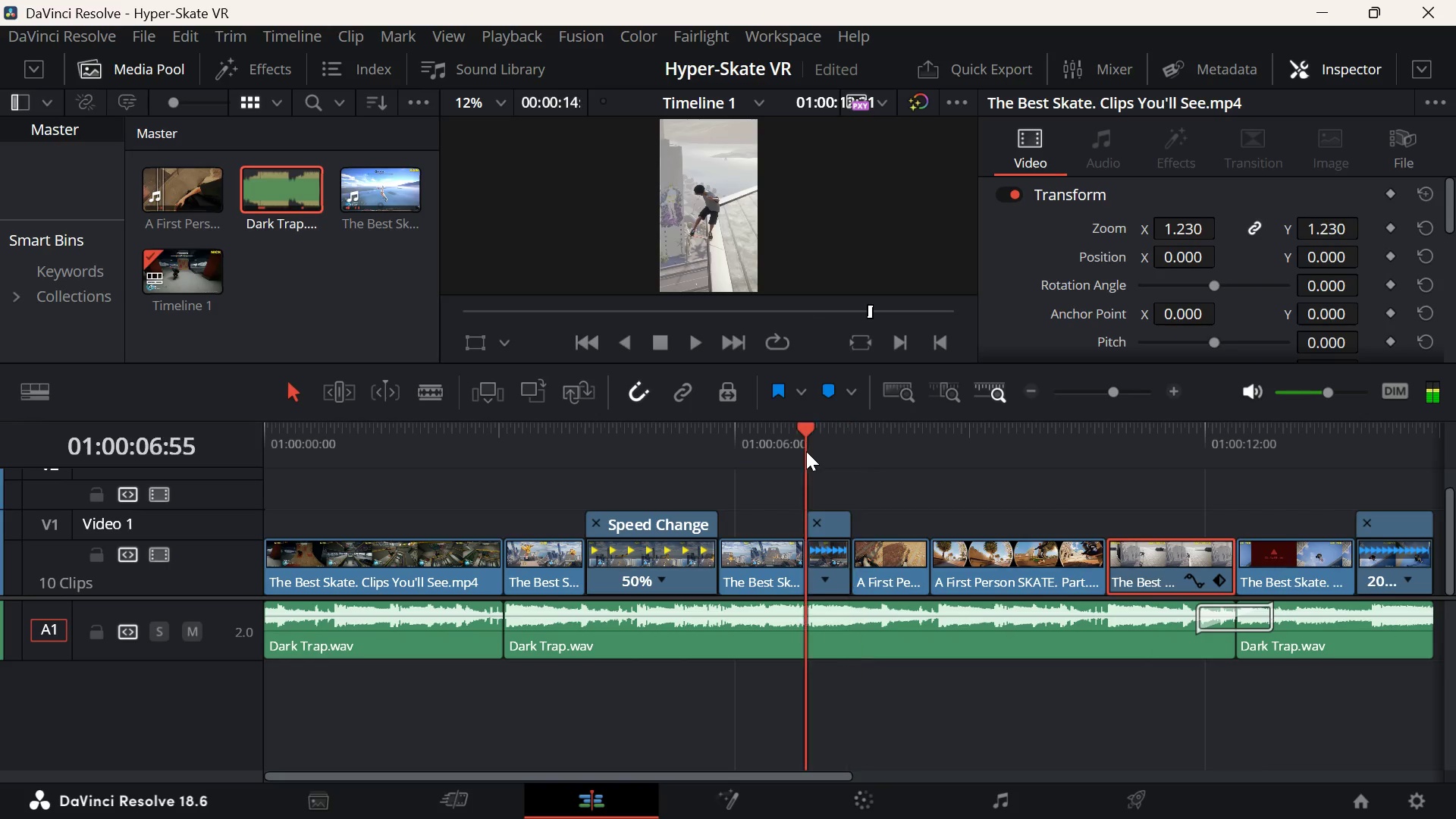 
key(ArrowUp)
 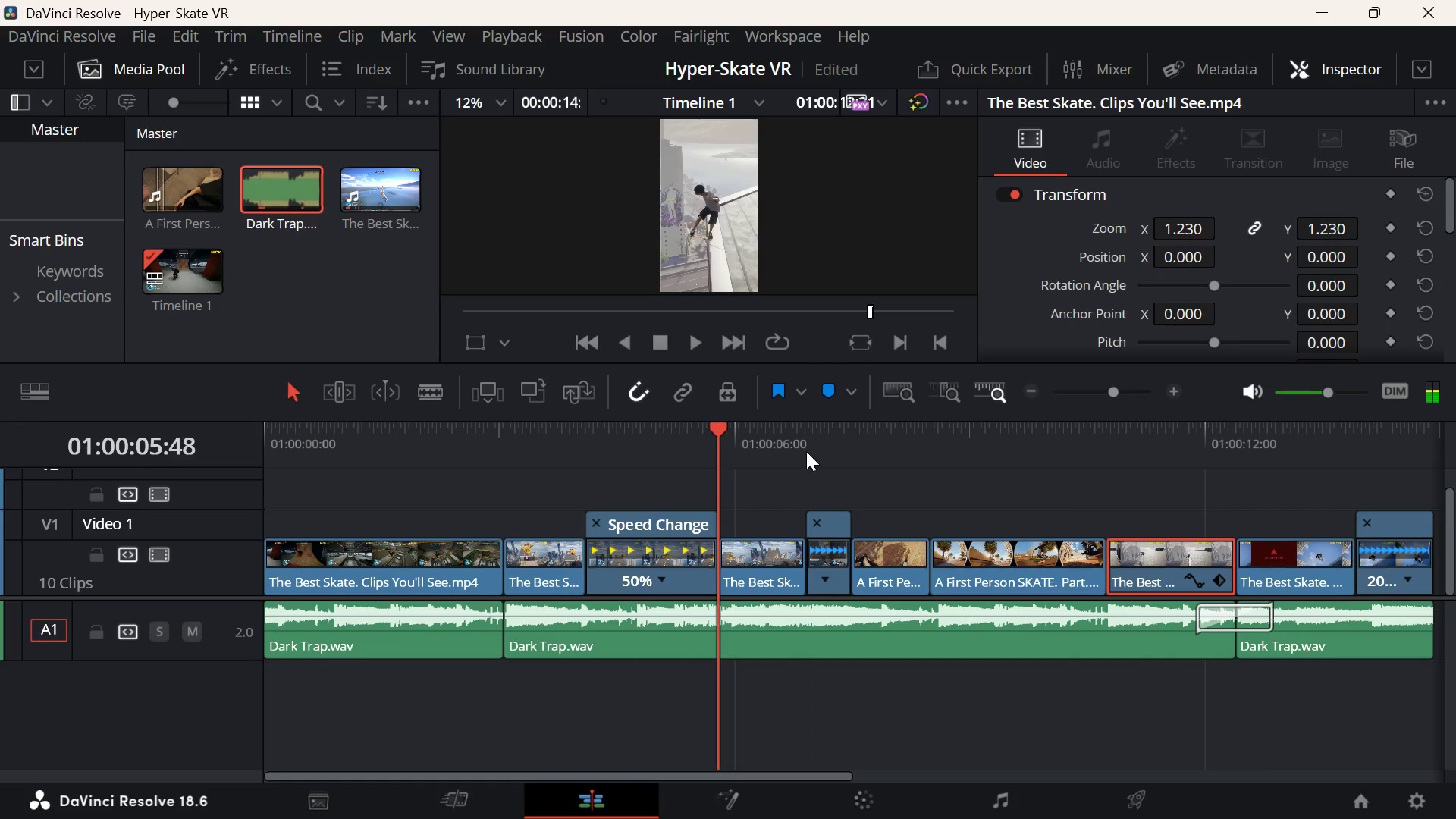 
key(ArrowUp)
 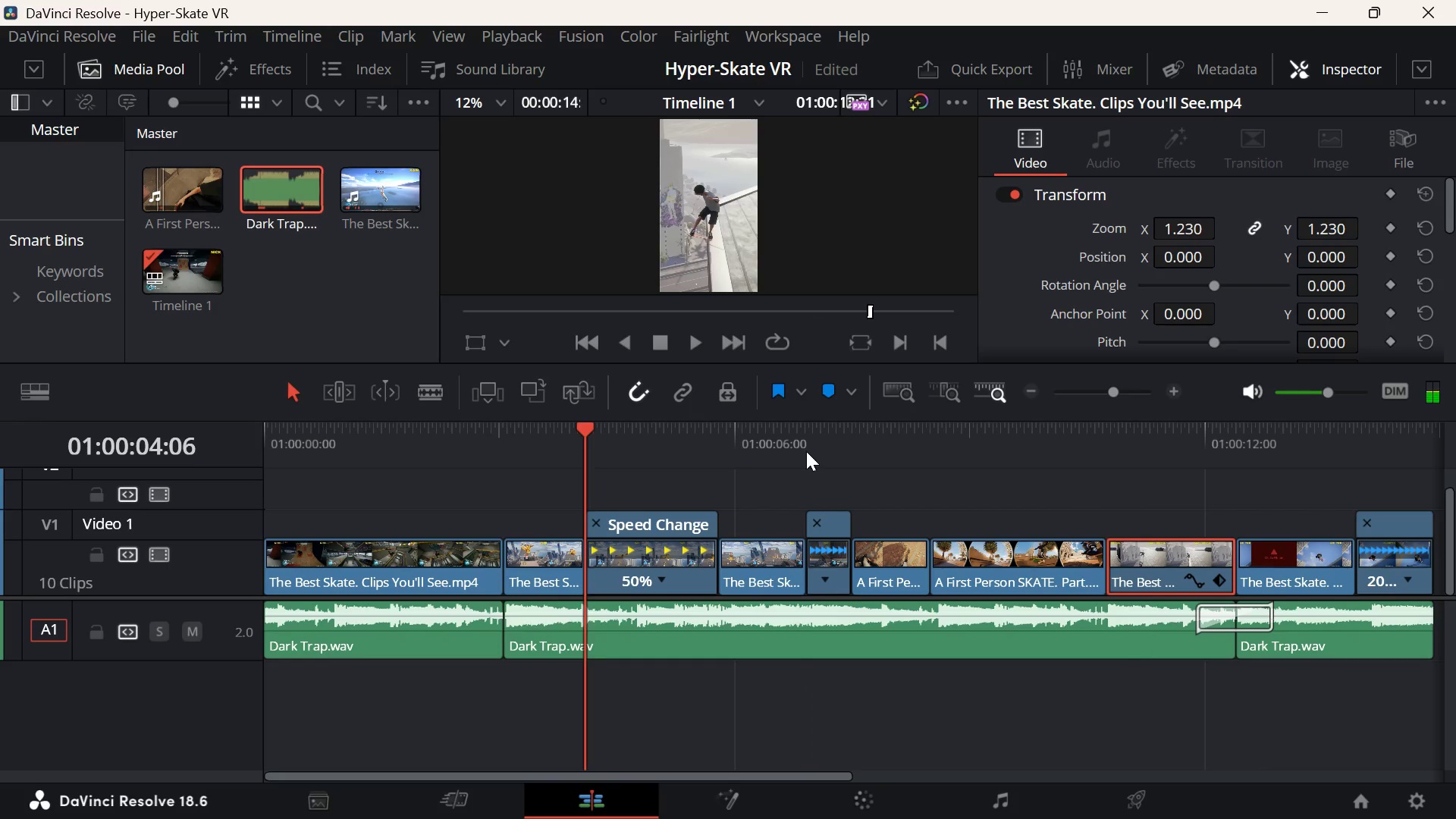 
key(ArrowUp)
 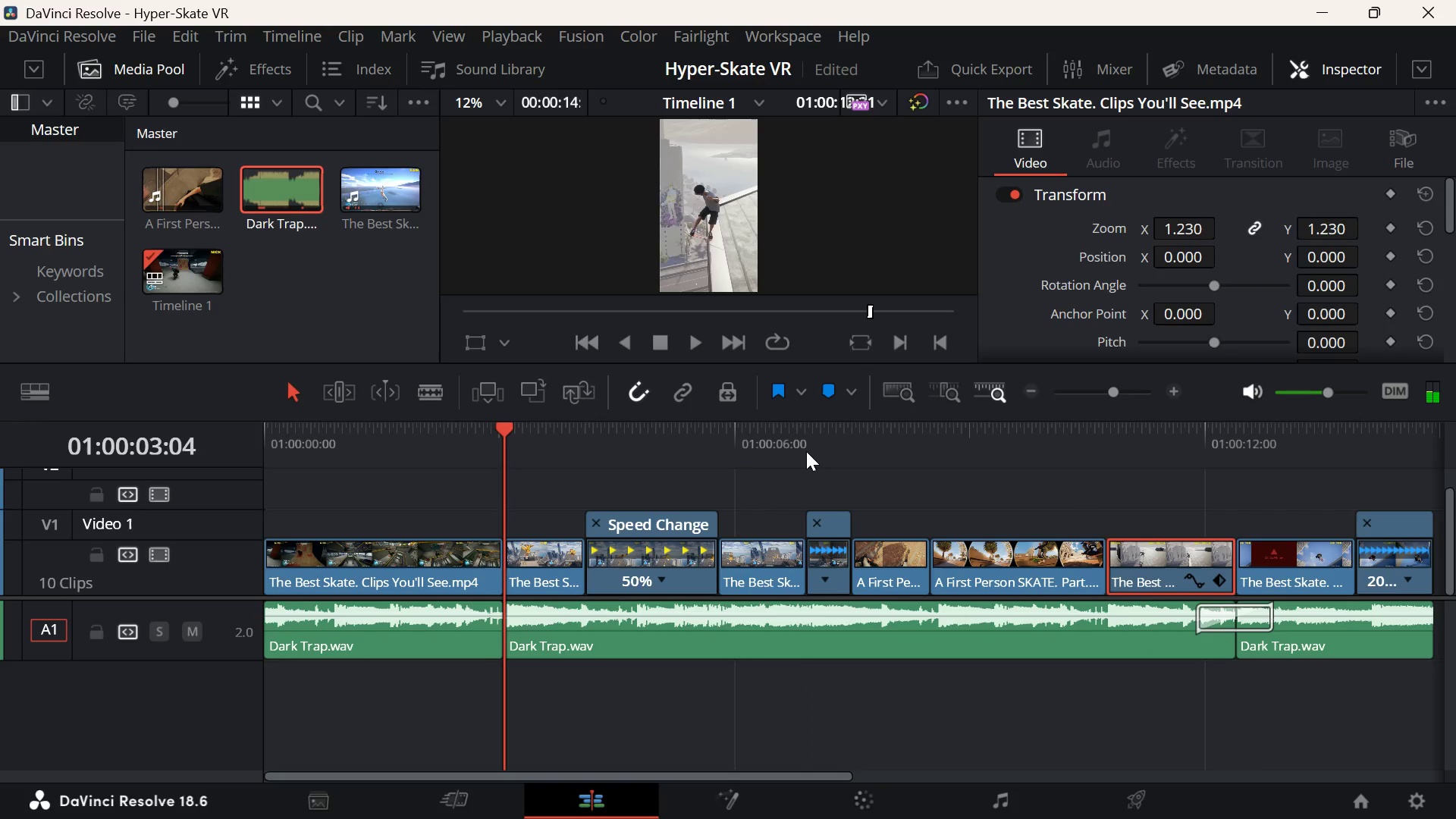 
key(ArrowUp)
 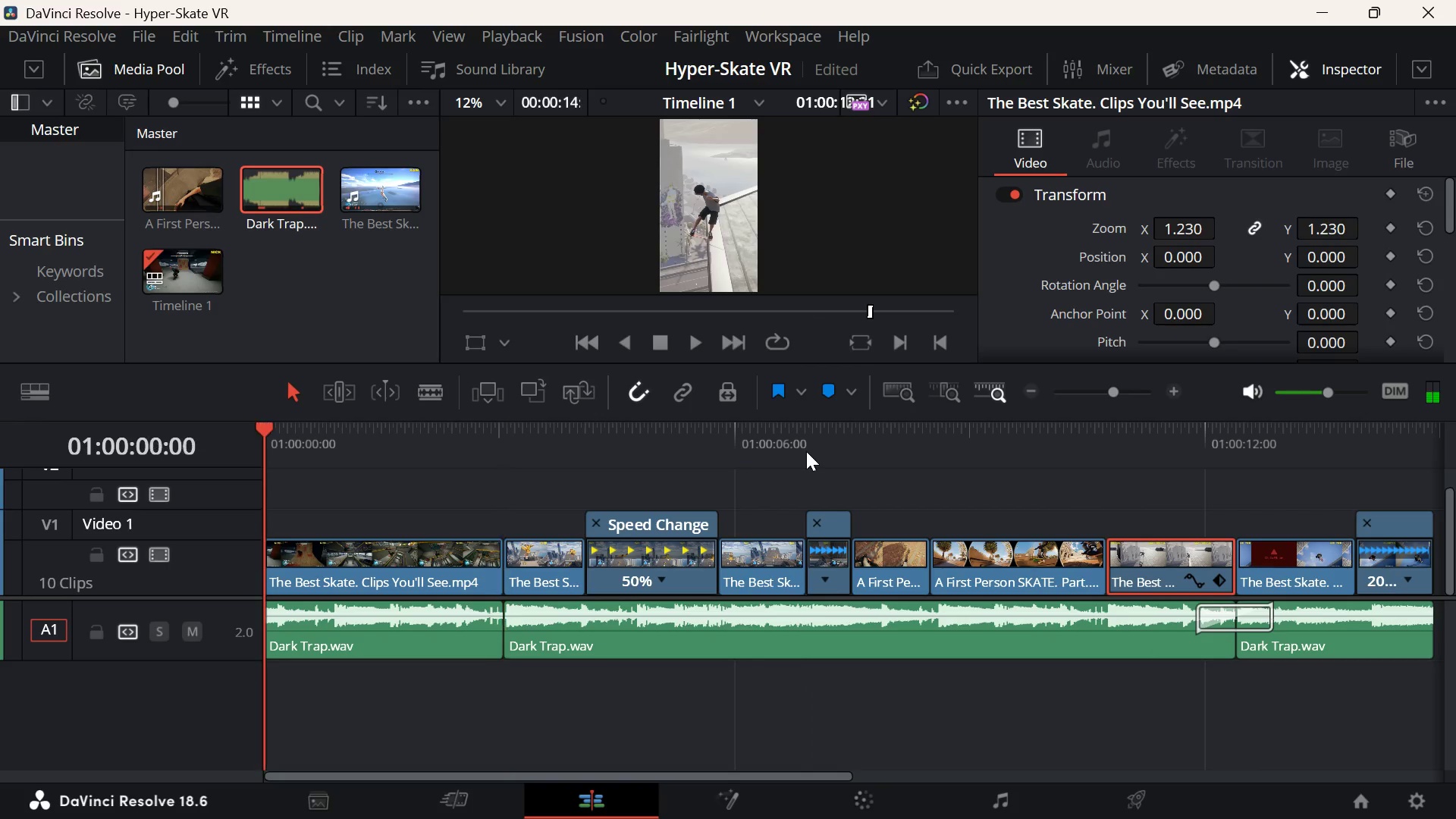 
key(ArrowUp)
 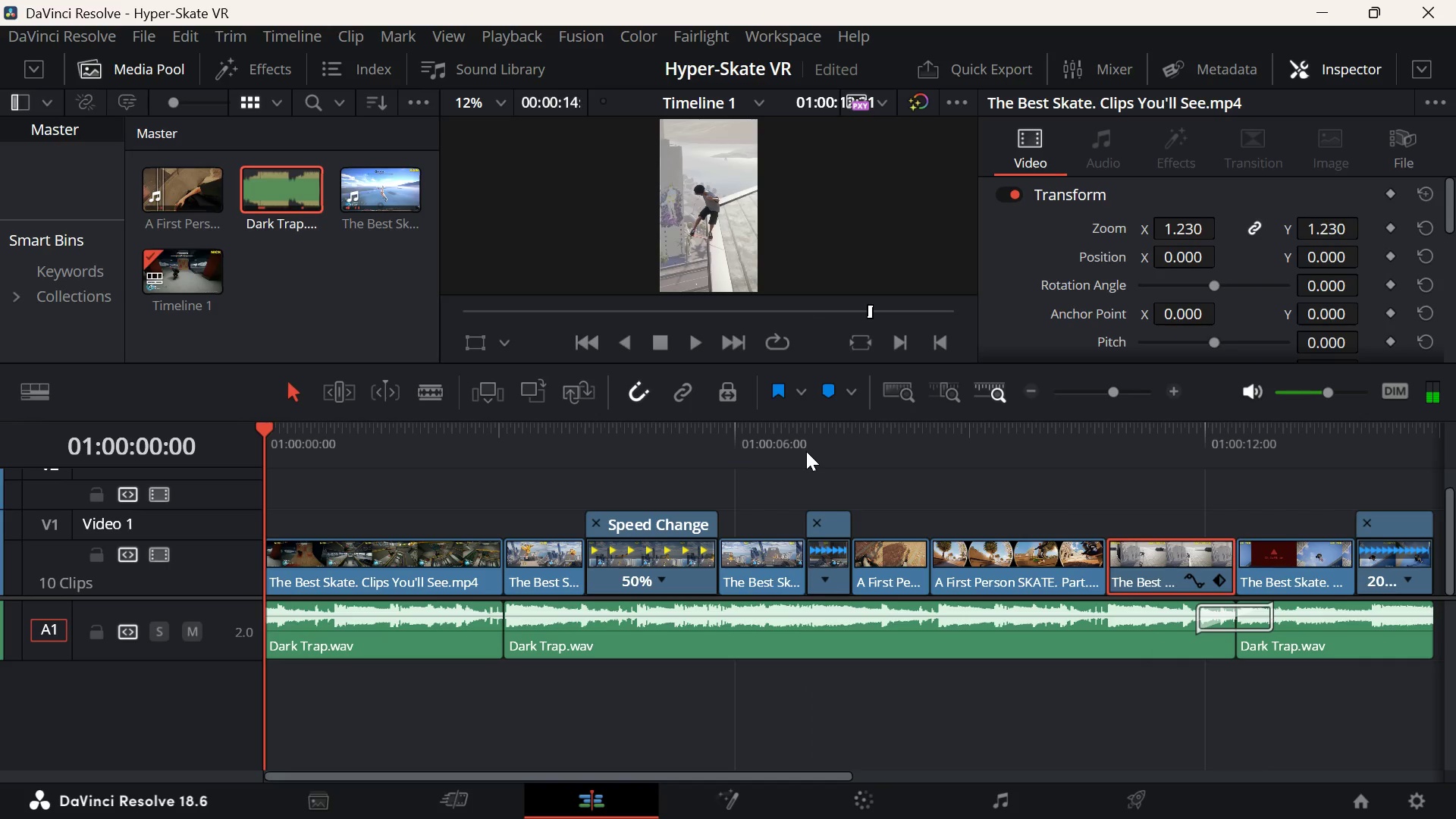 
key(ArrowUp)
 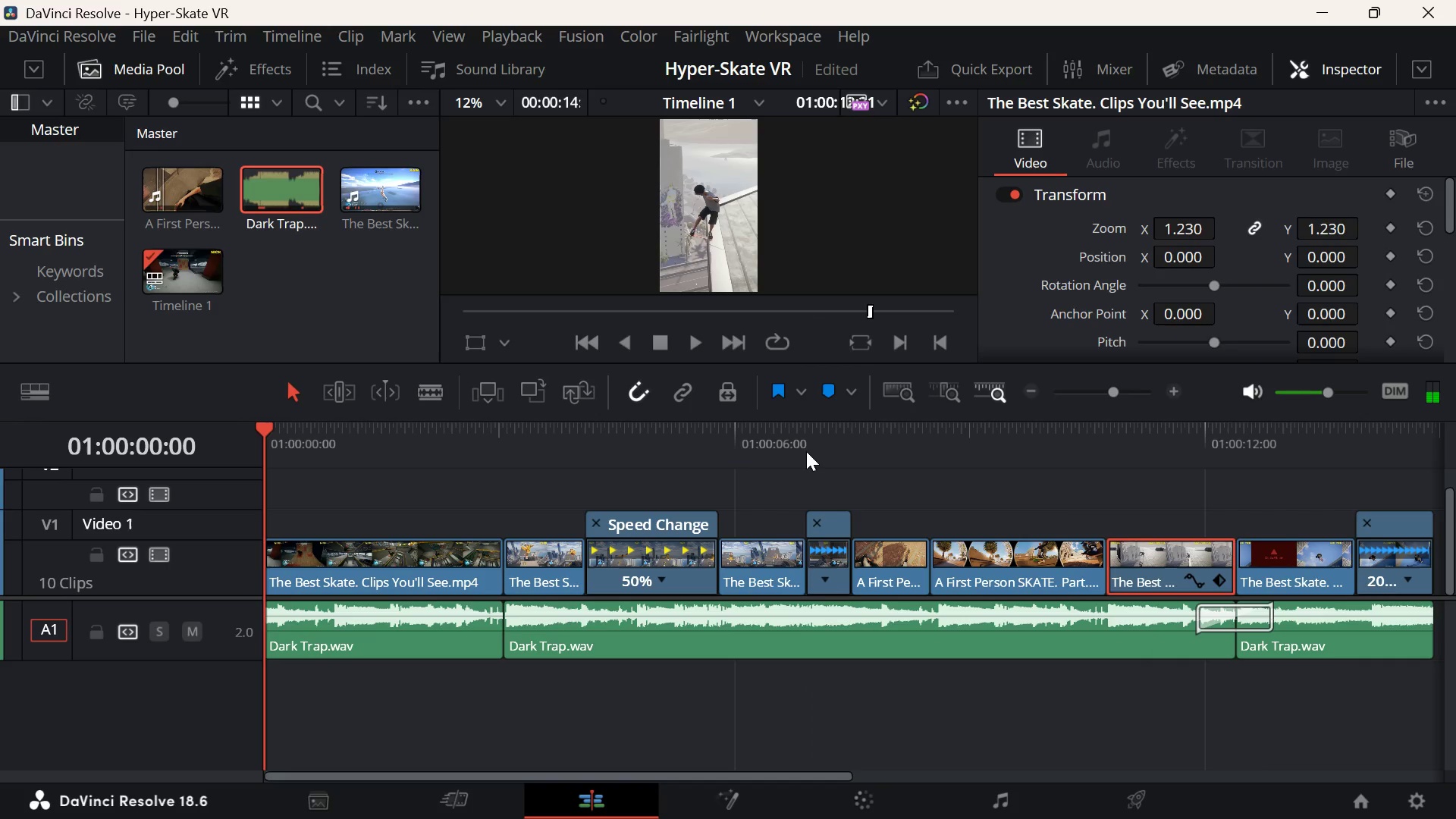 
key(ArrowUp)
 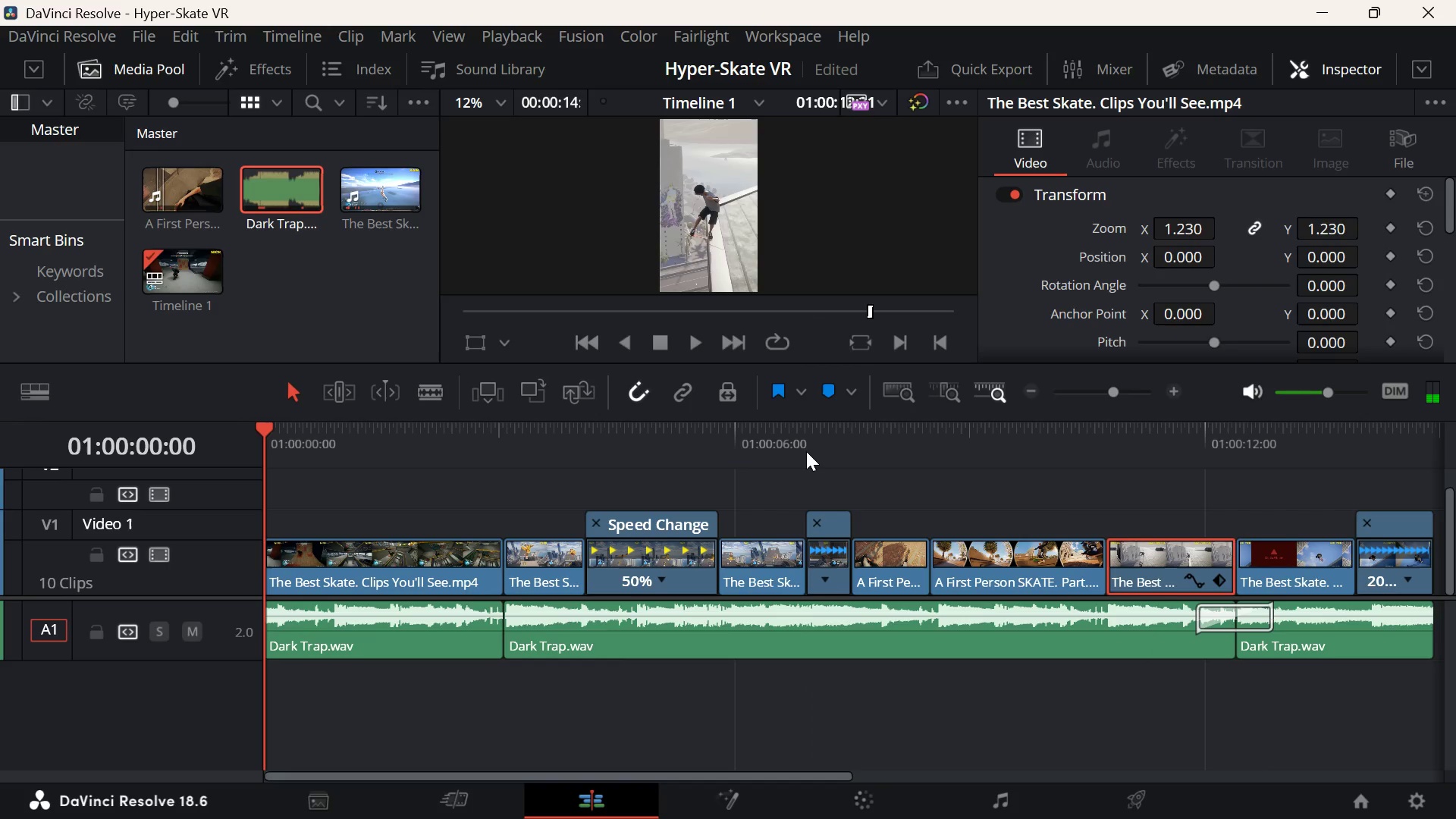 
key(Space)
 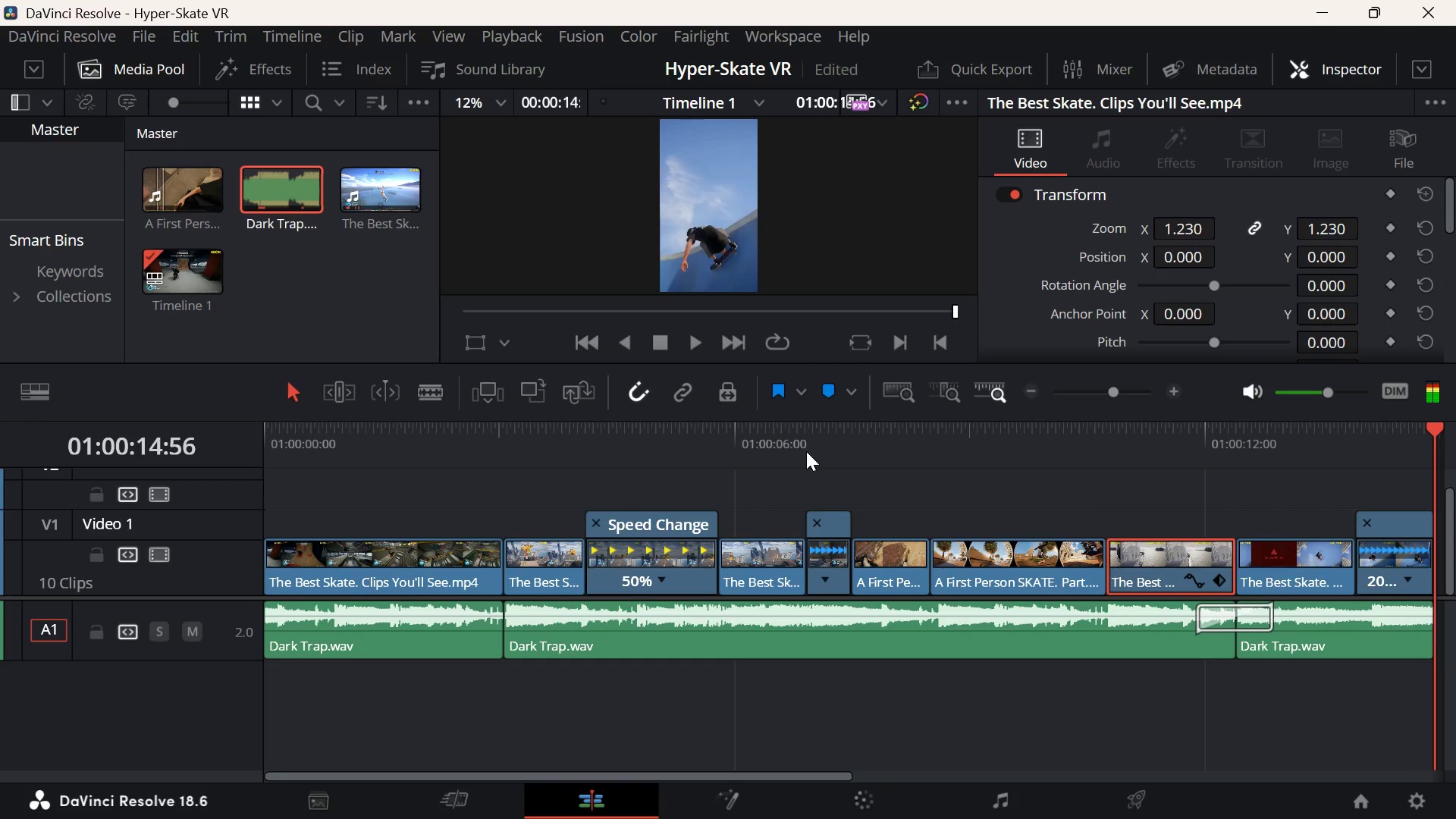 
wait(21.23)
 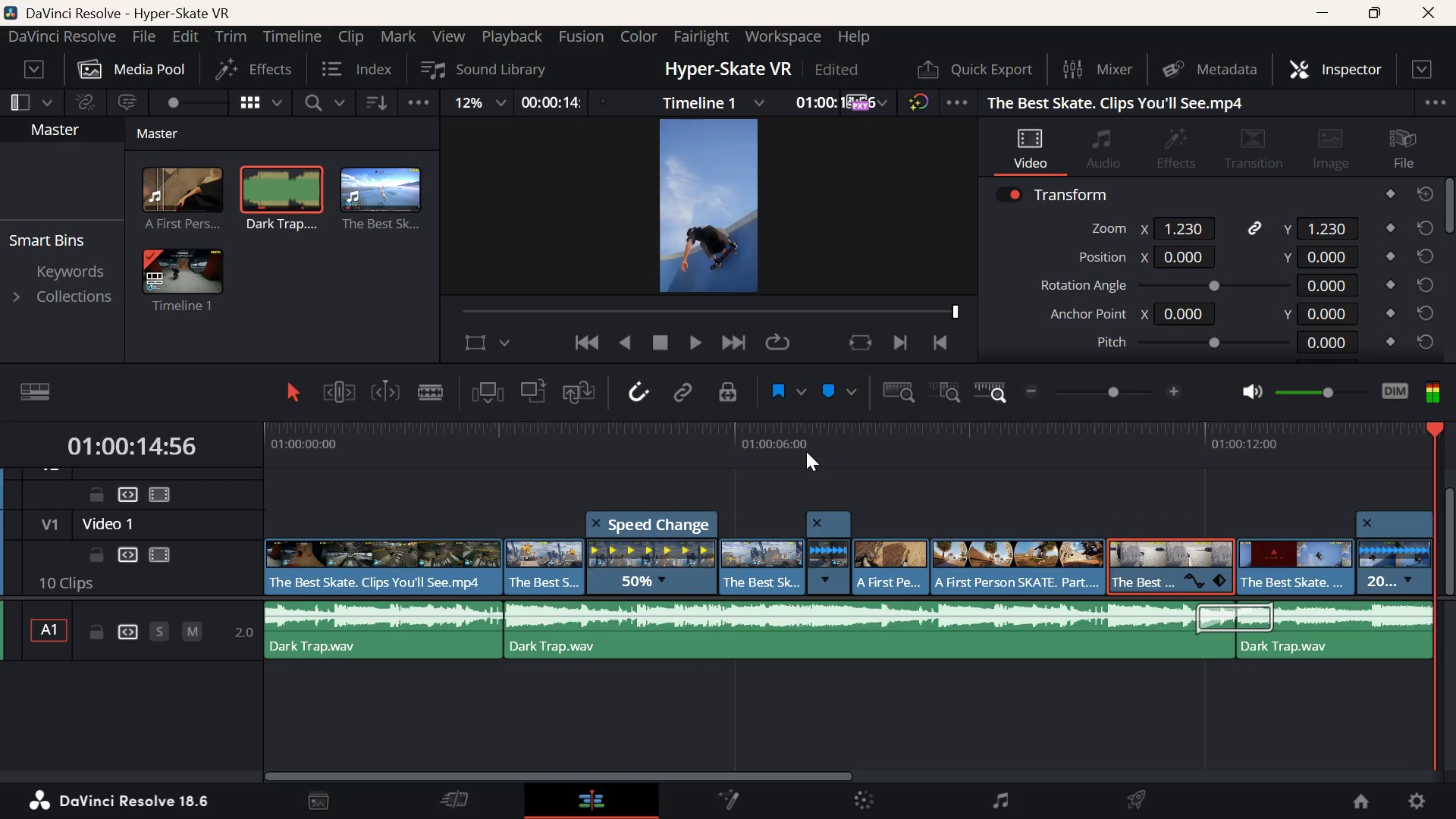 
left_click([196, 629])
 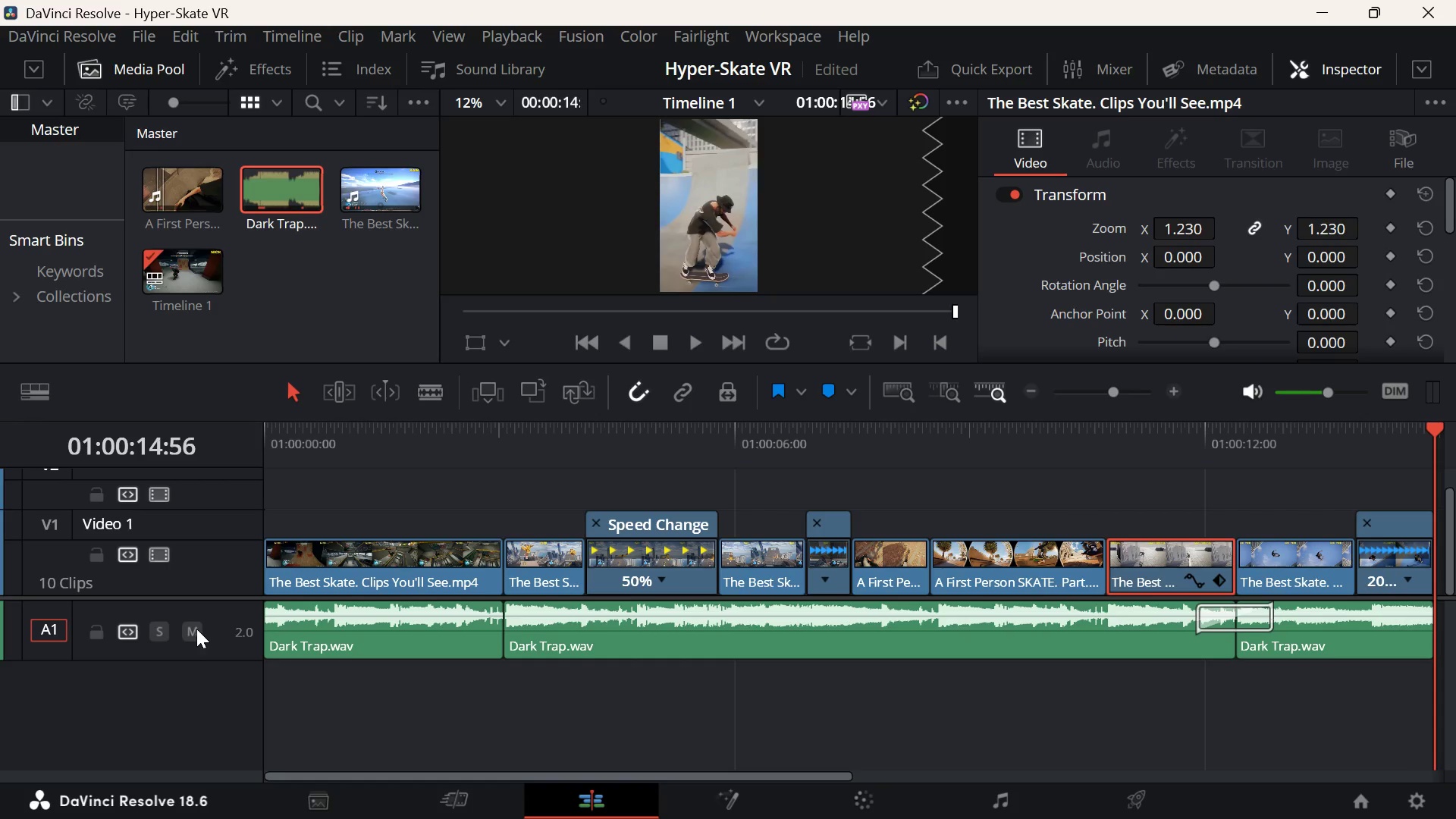 
left_click_drag(start_coordinate=[362, 448], to_coordinate=[152, 469])
 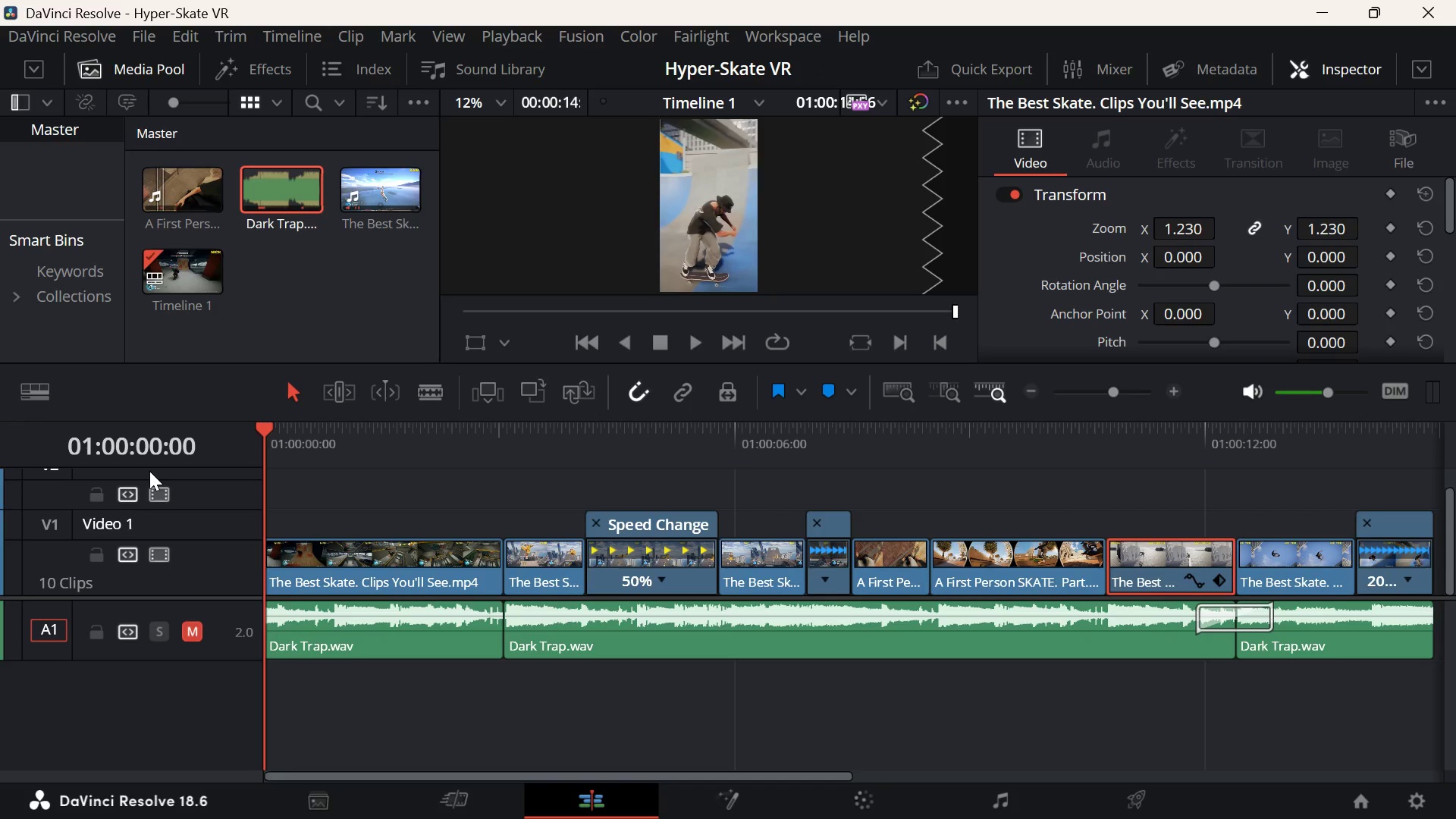 
key(Space)
 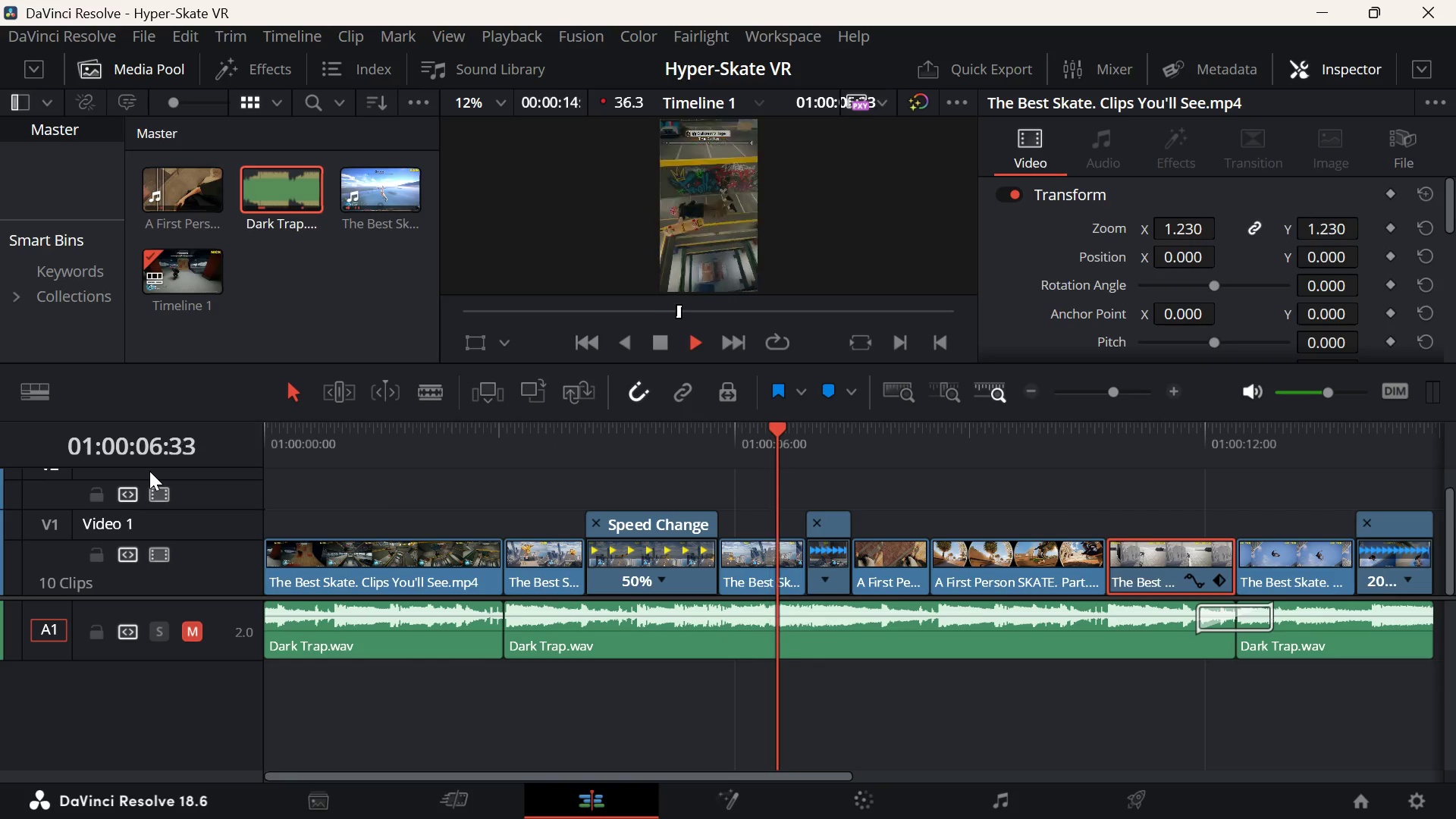 
wait(12.94)
 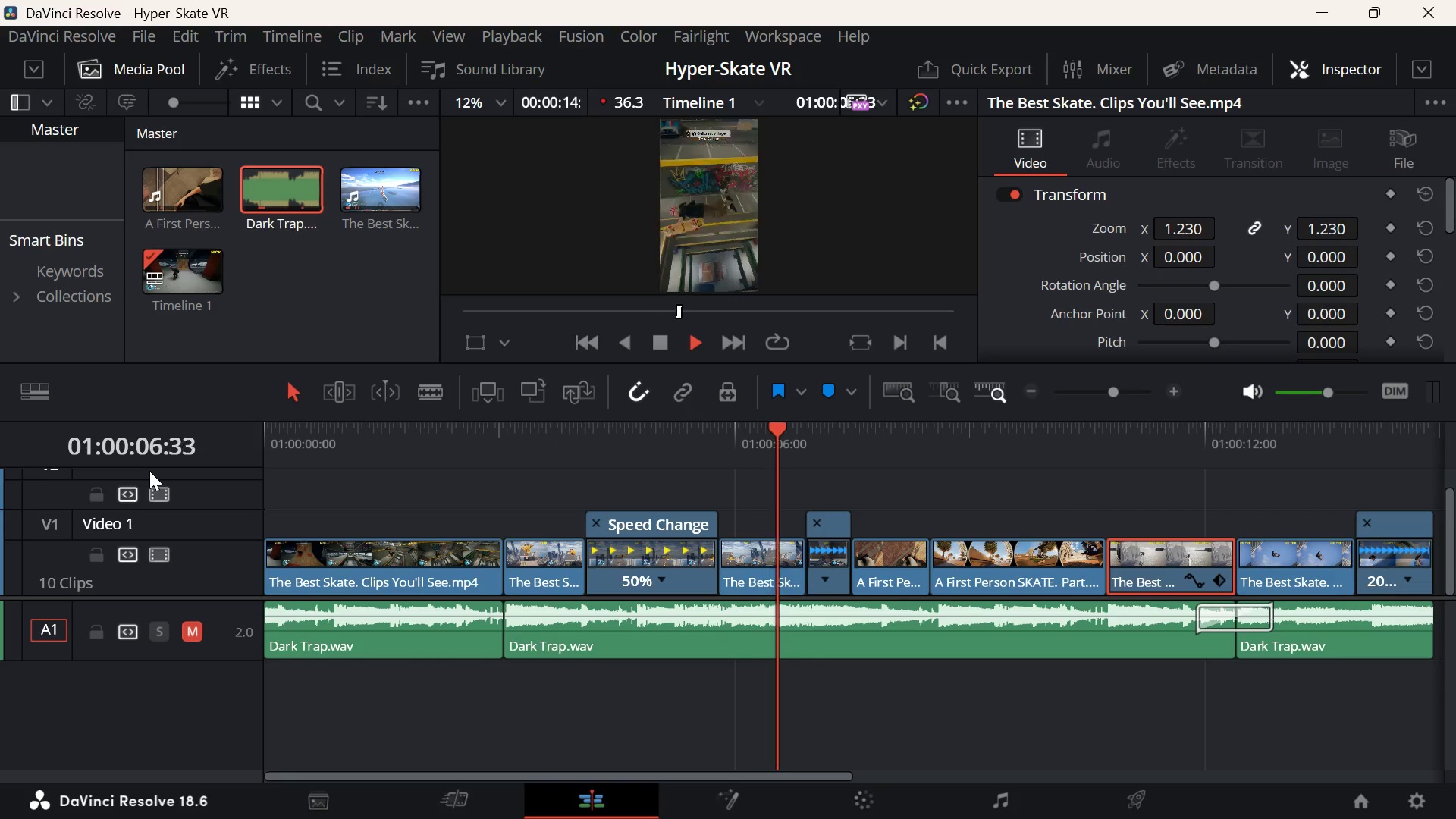 
left_click([202, 634])
 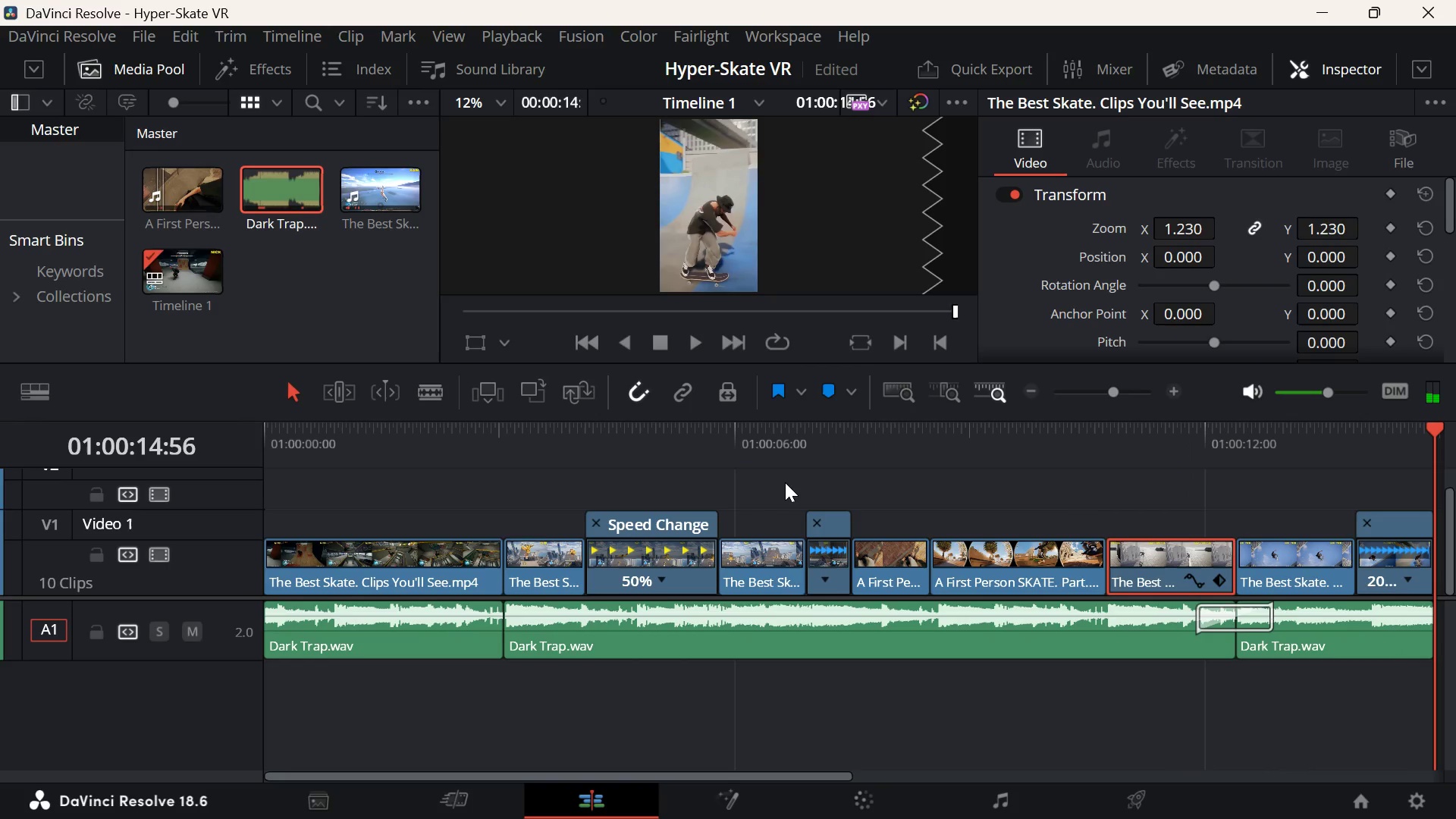 
wait(7.34)
 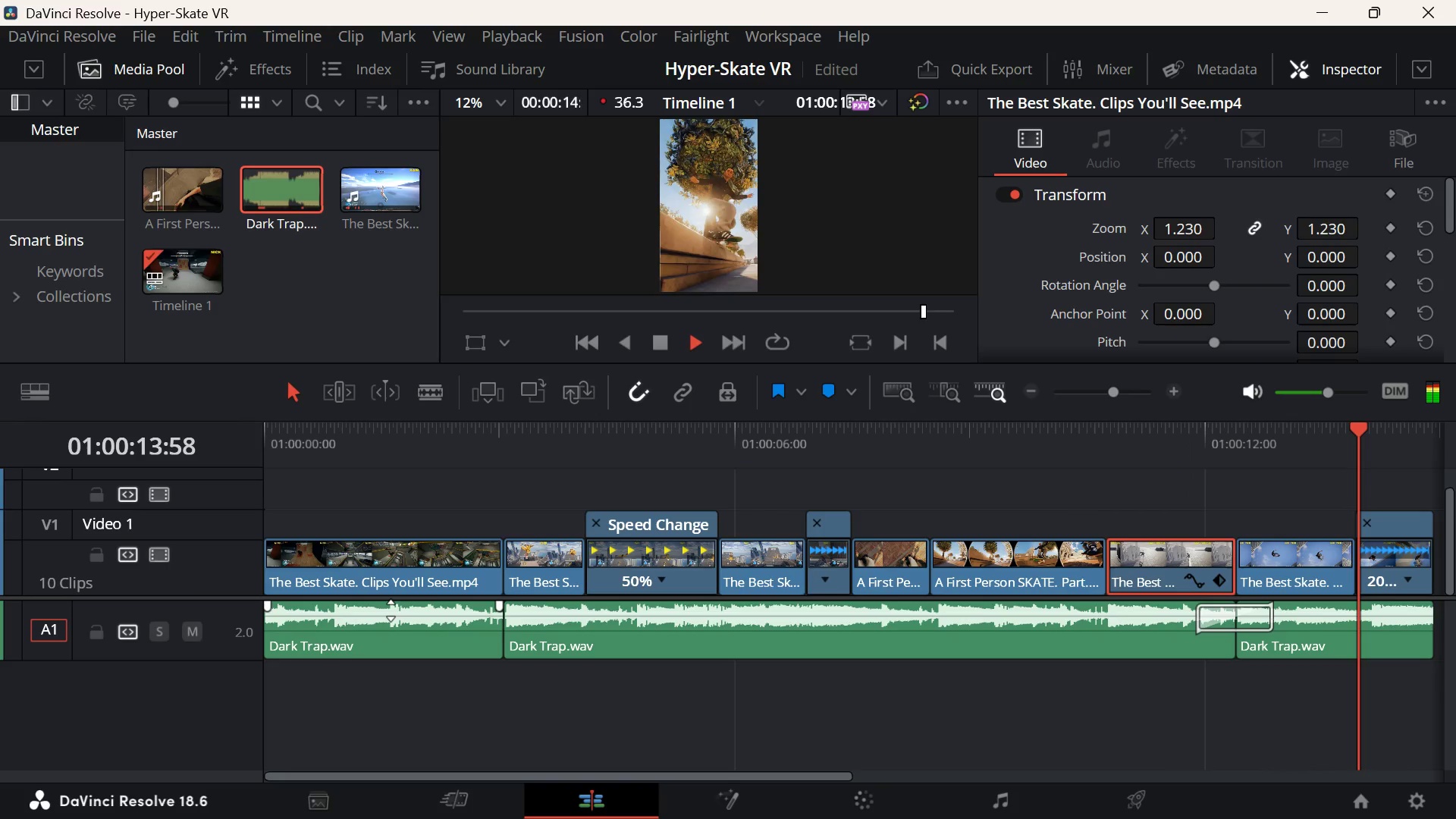 
scroll: coordinate [785, 482], scroll_direction: down, amount: 2.0
 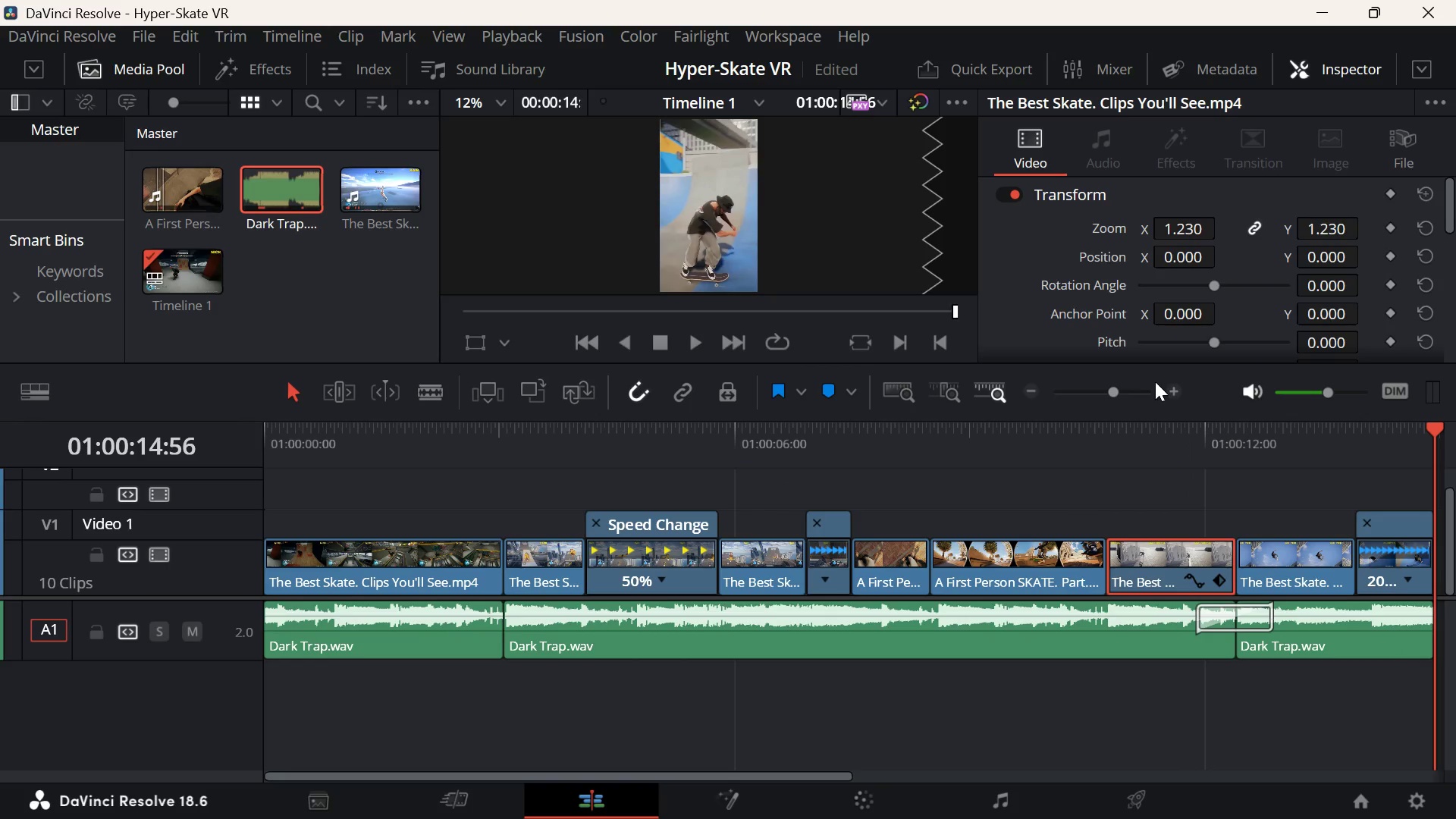 
left_click([1091, 386])
 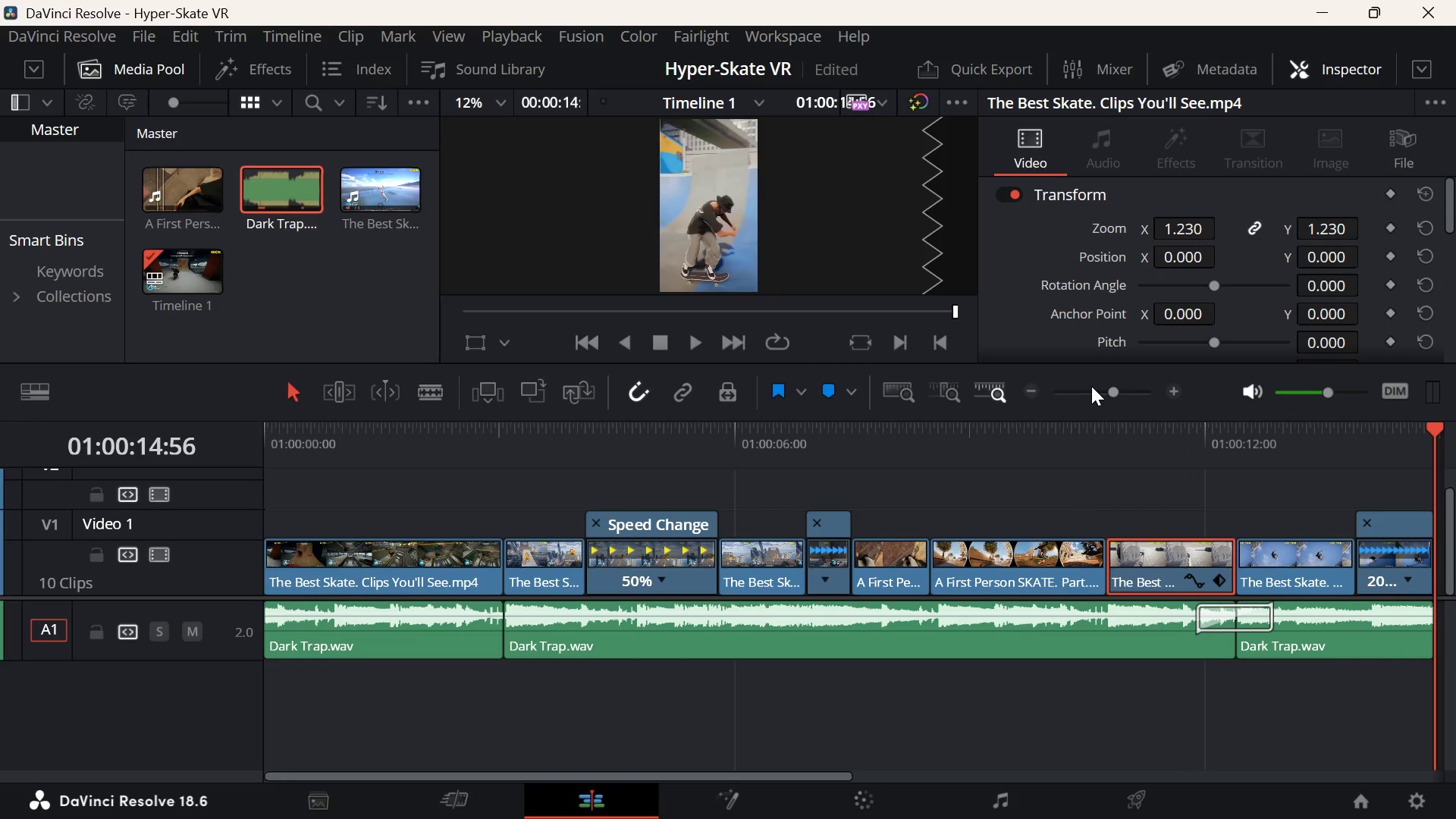 
left_click_drag(start_coordinate=[543, 646], to_coordinate=[217, 625])
 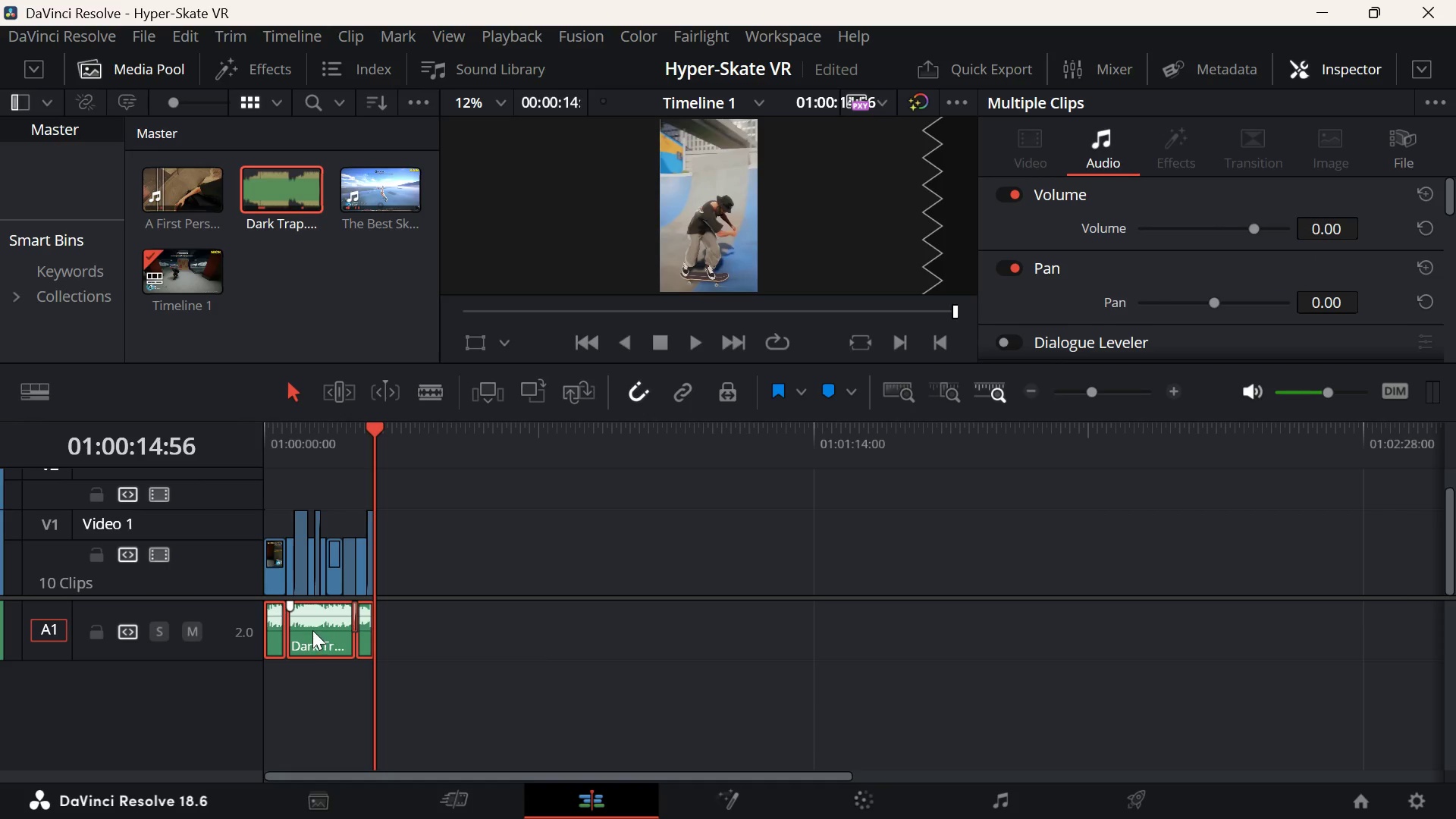 
left_click_drag(start_coordinate=[312, 629], to_coordinate=[602, 642])
 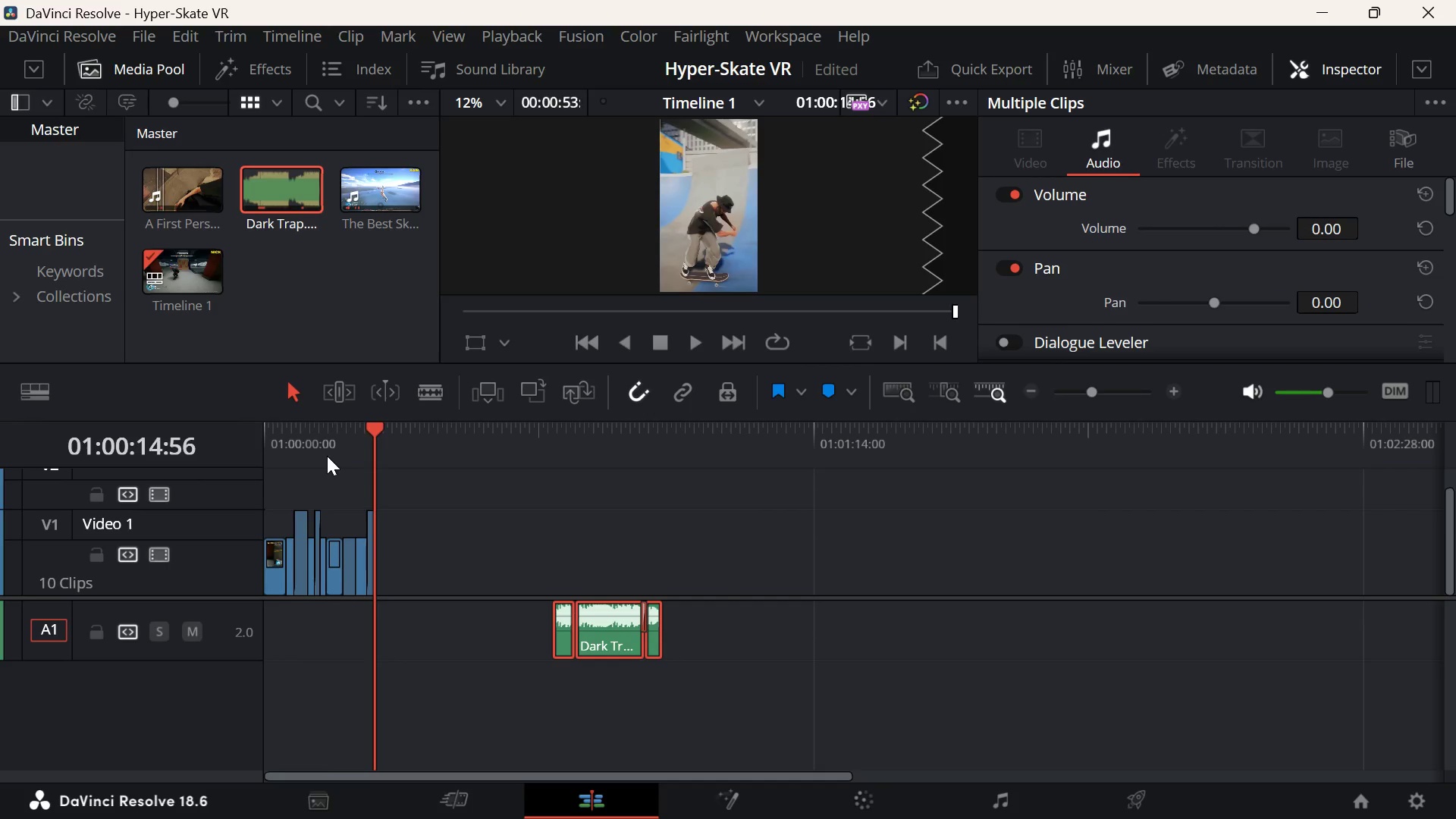 
left_click_drag(start_coordinate=[327, 456], to_coordinate=[185, 466])
 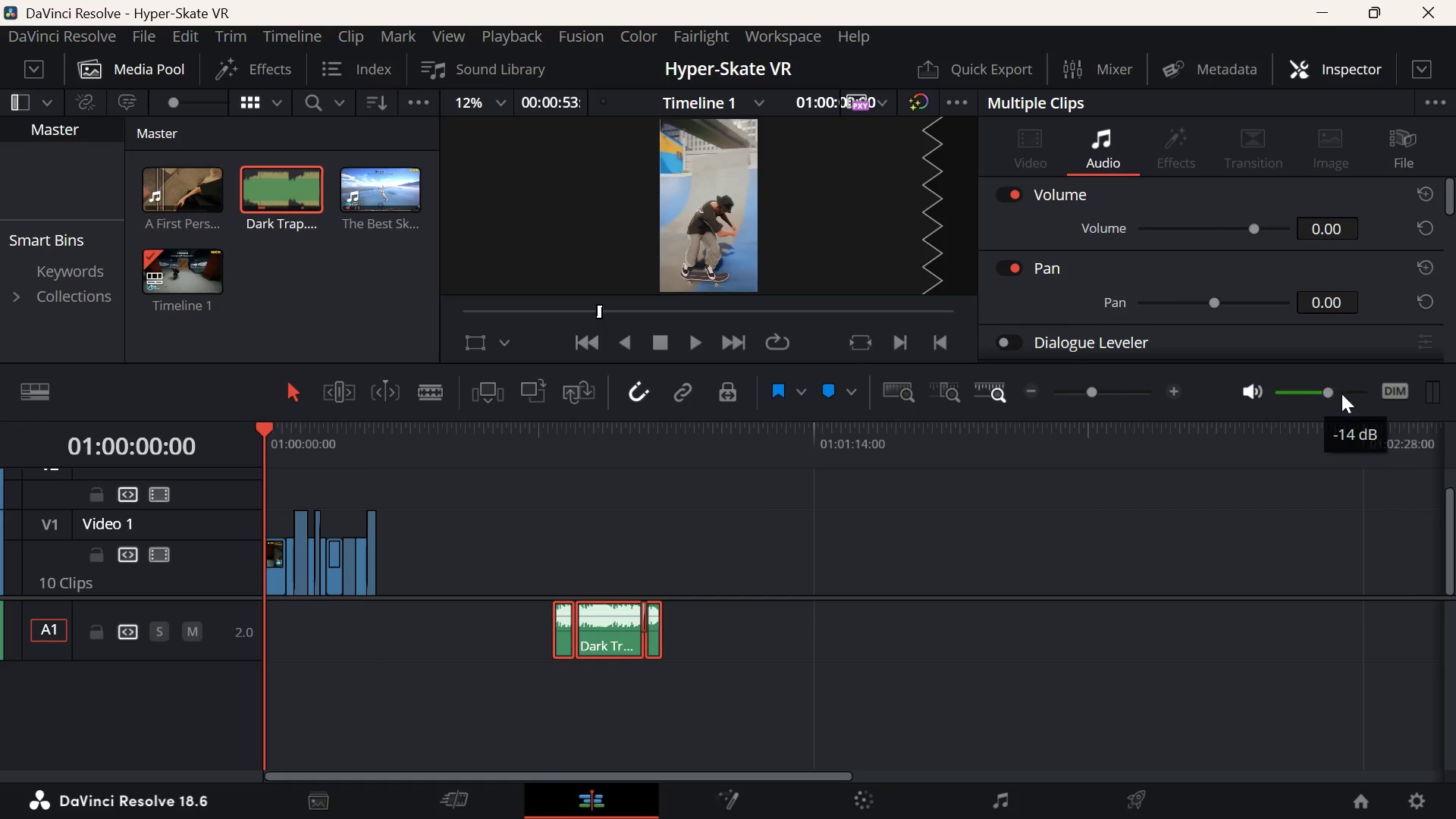 
left_click([1345, 385])
 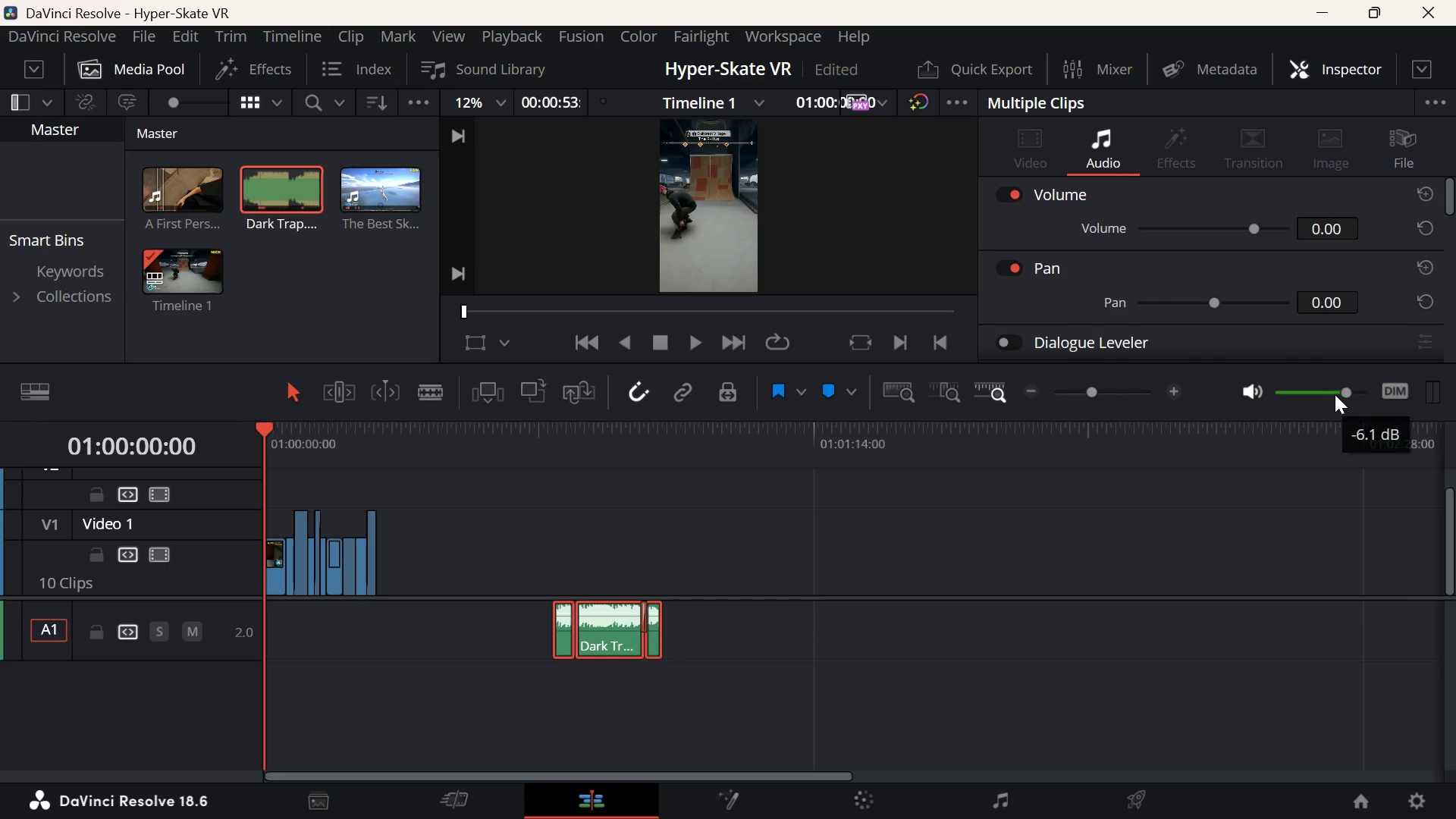 
left_click([1326, 392])
 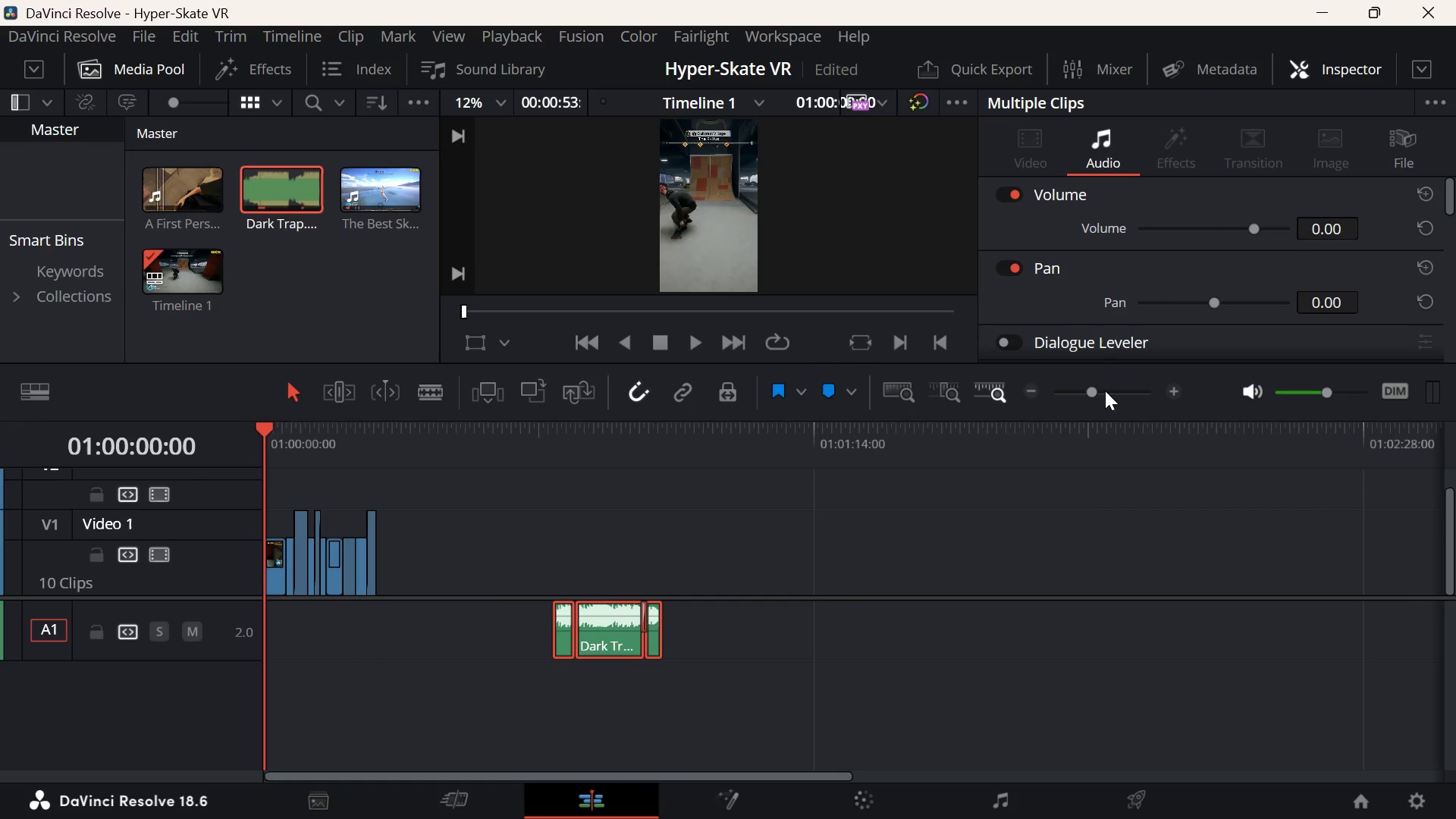 
left_click([1114, 392])
 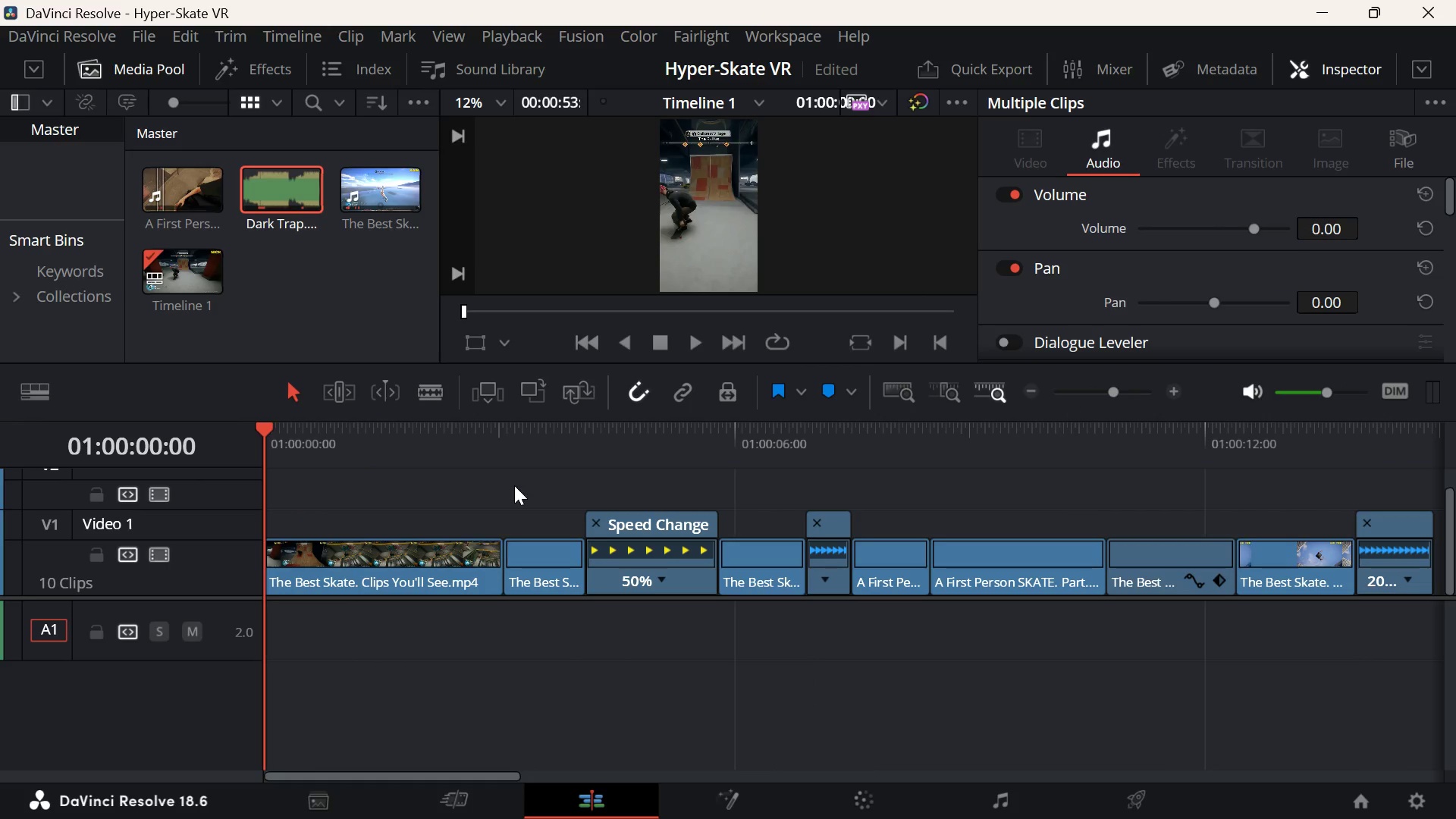 
key(Space)
 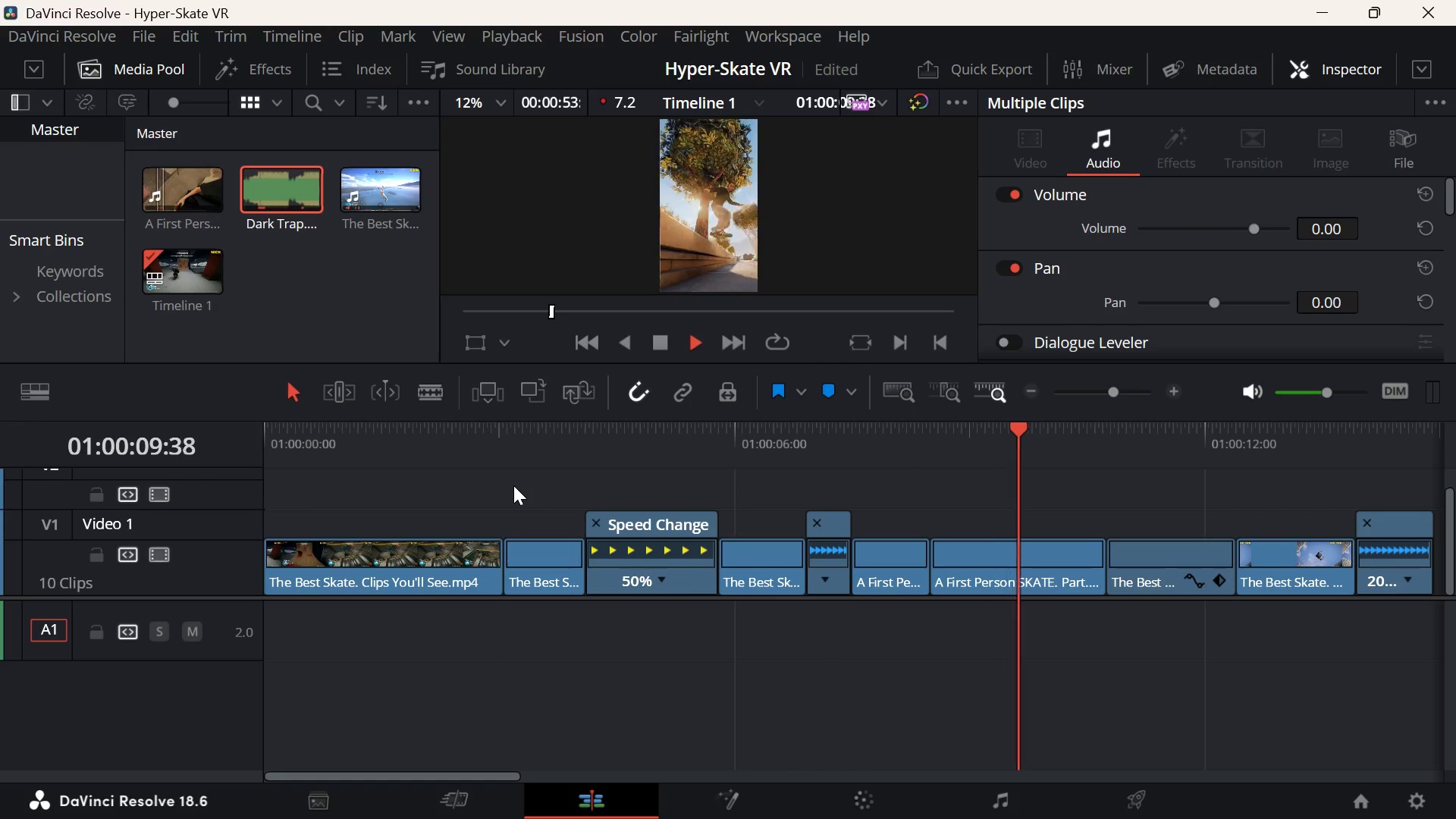 
wait(15.88)
 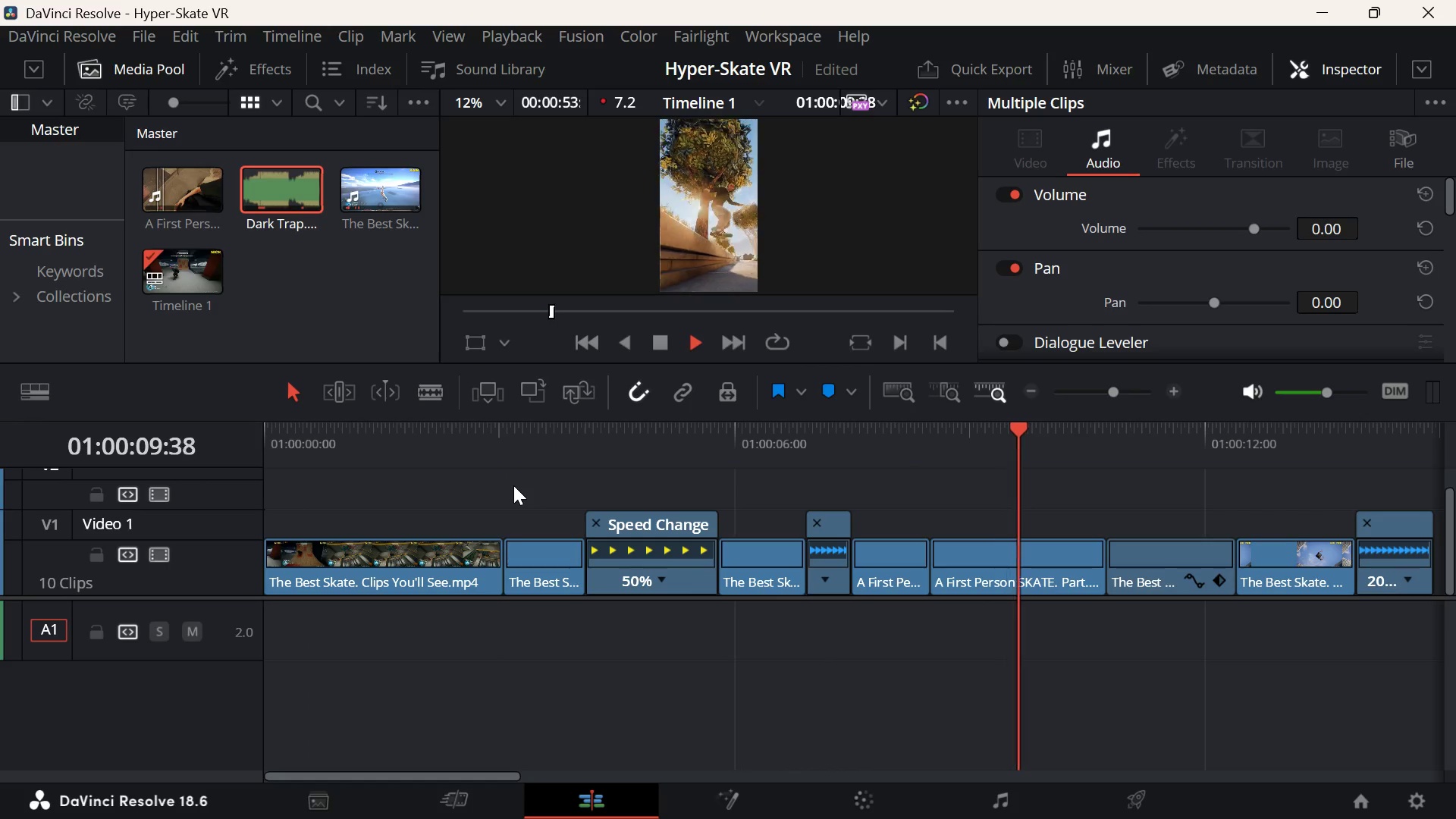 
key(Space)
 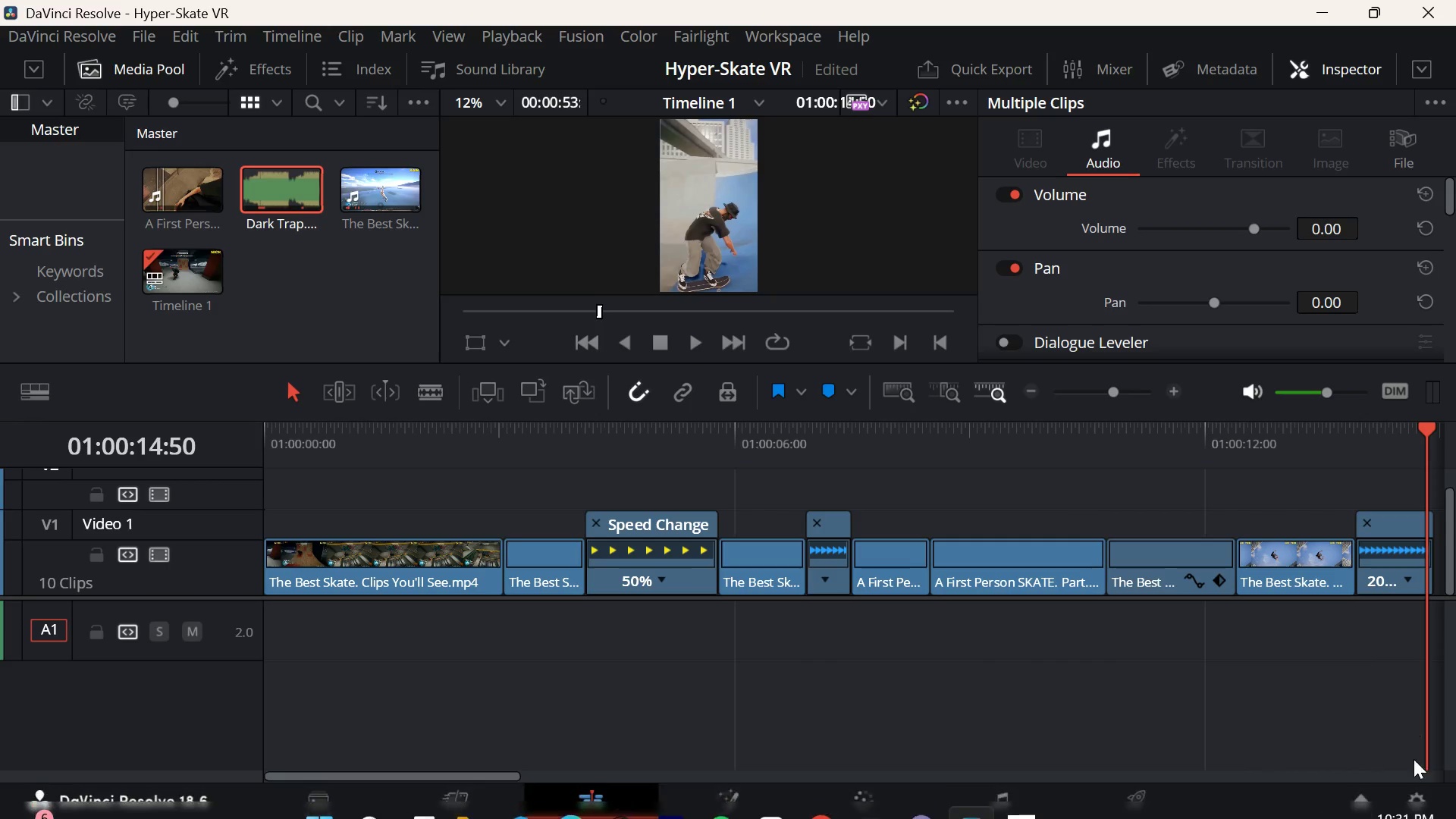 
left_click([1423, 800])
 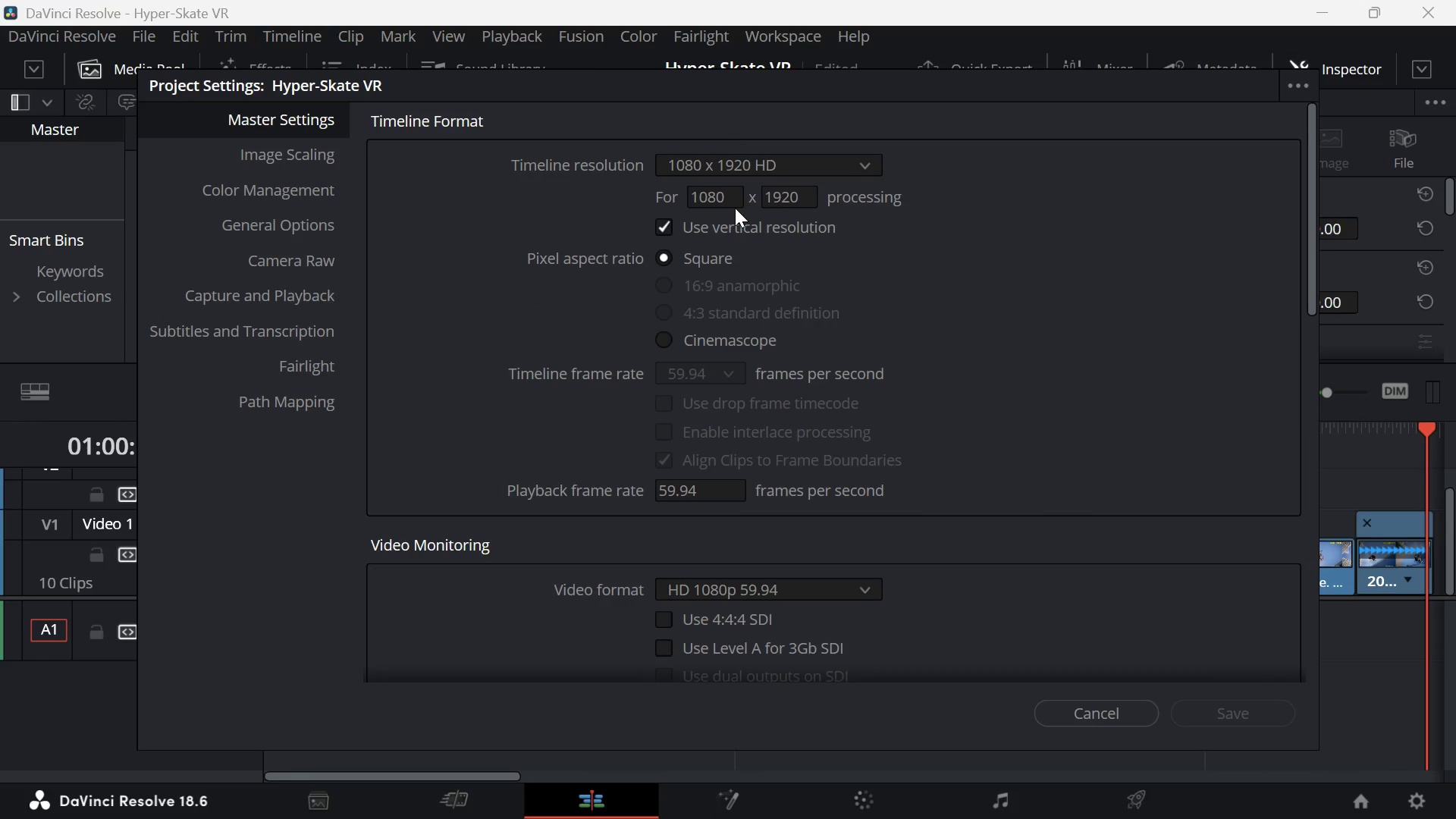 
left_click([846, 170])
 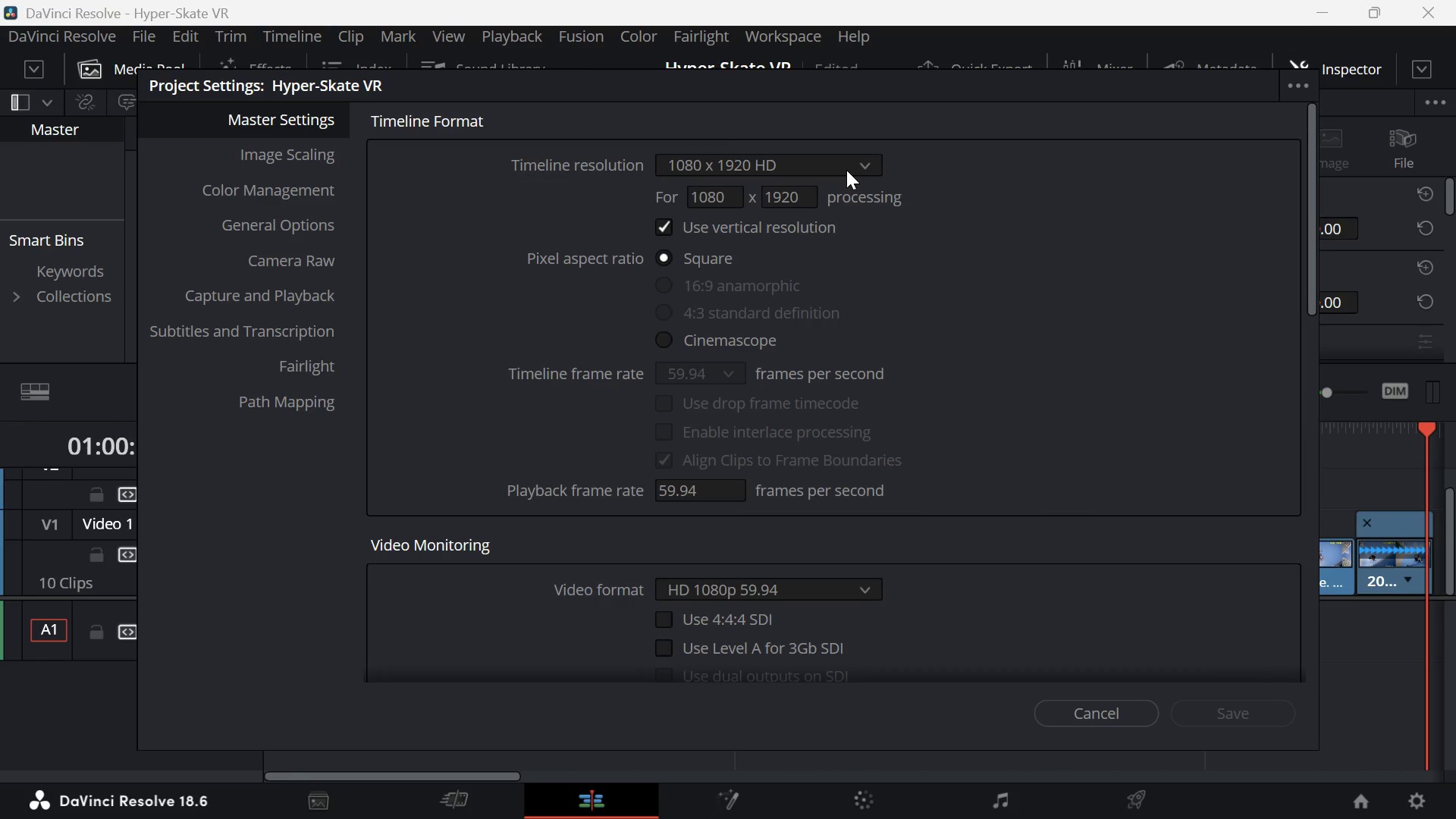 
mouse_move([829, 190])
 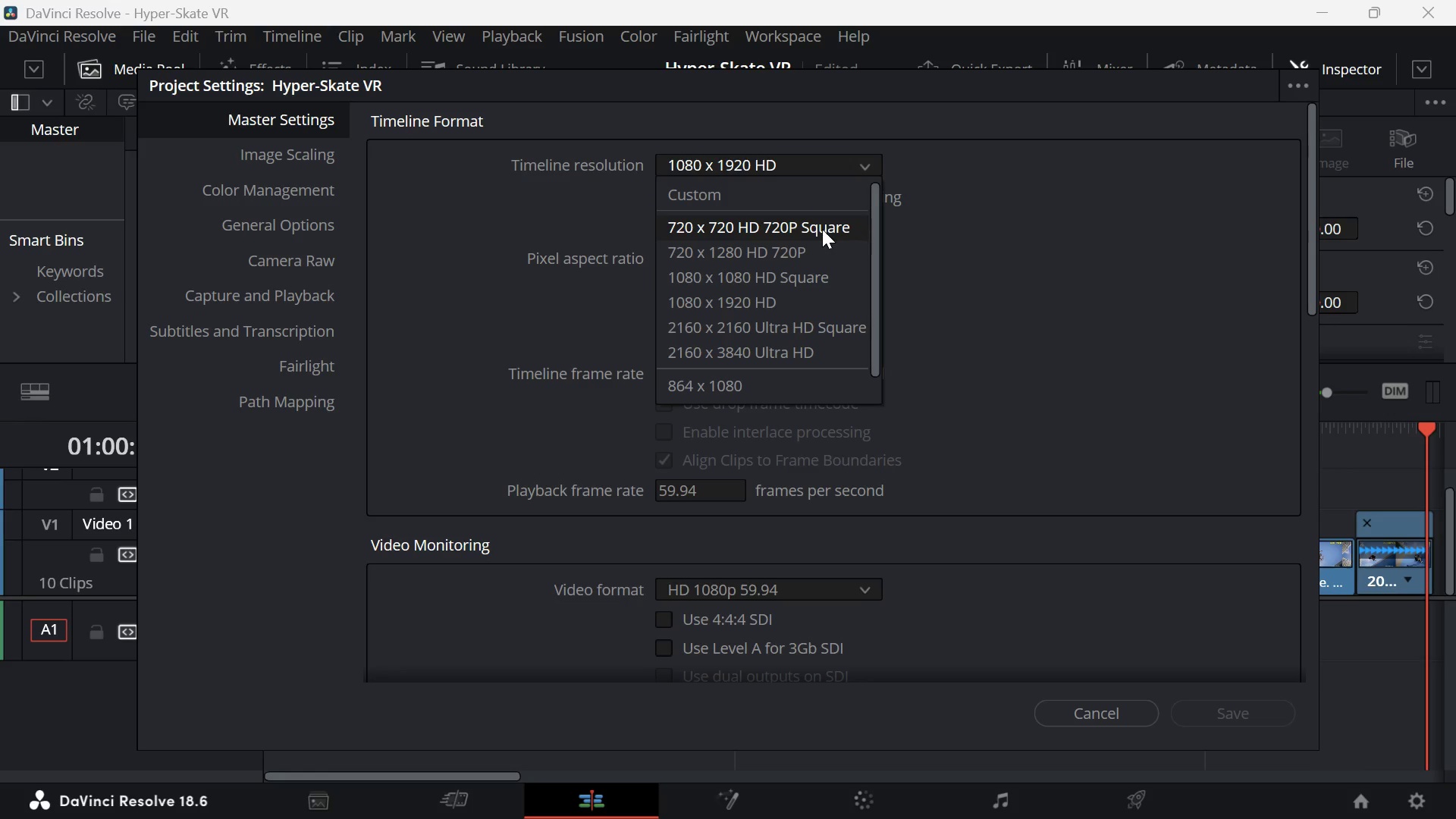 
wait(7.15)
 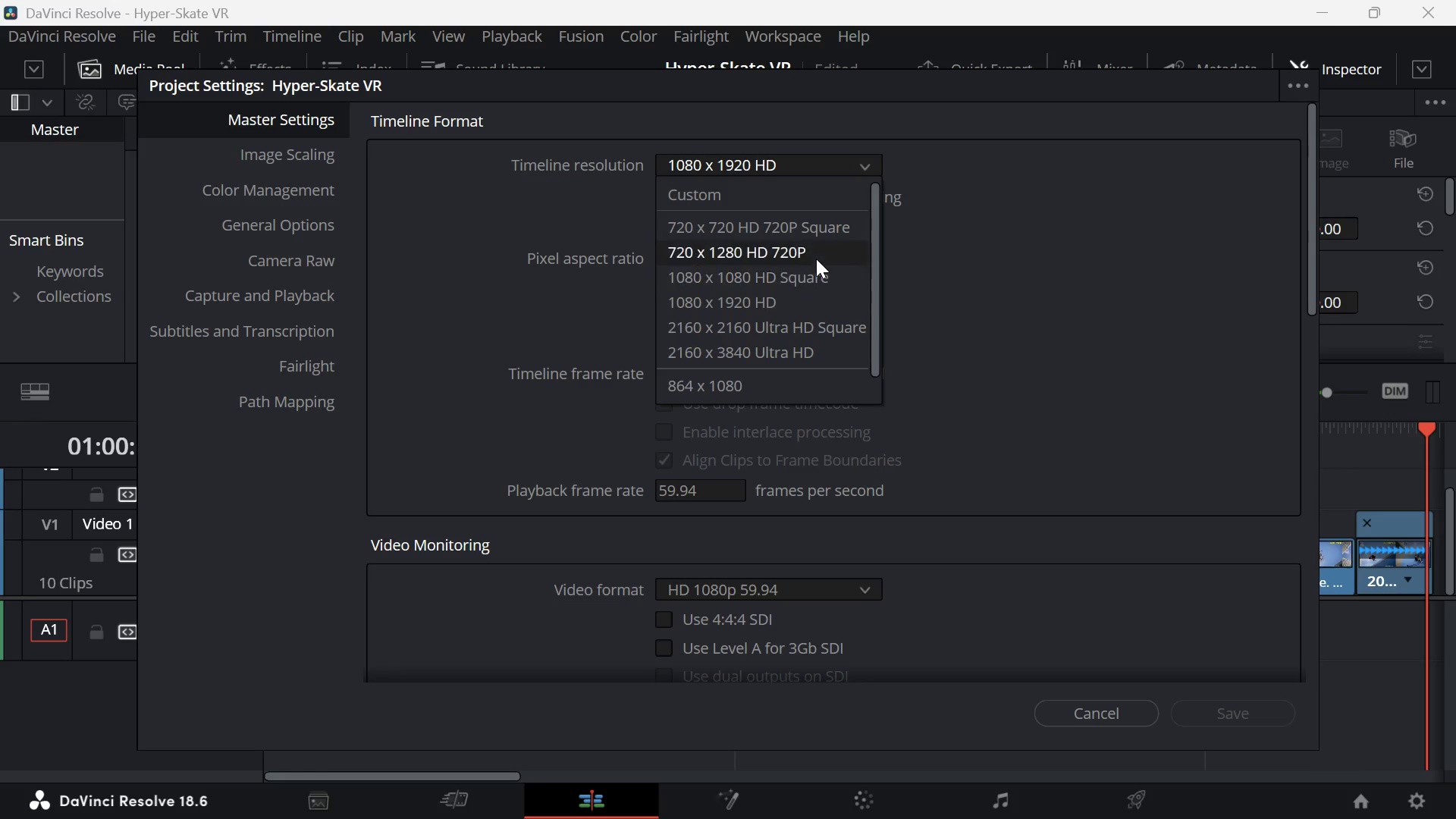 
left_click([823, 228])
 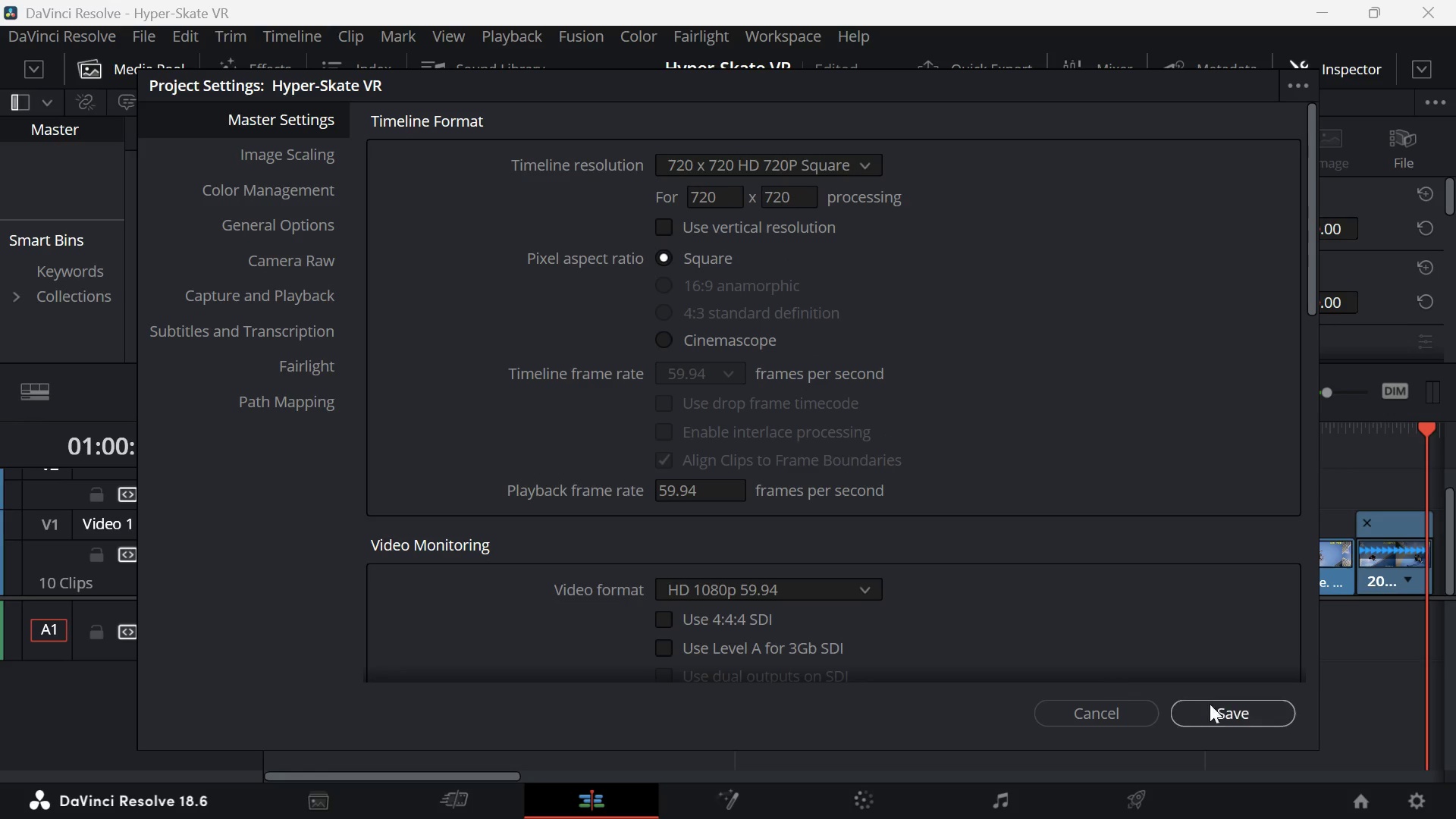 
left_click([1230, 708])
 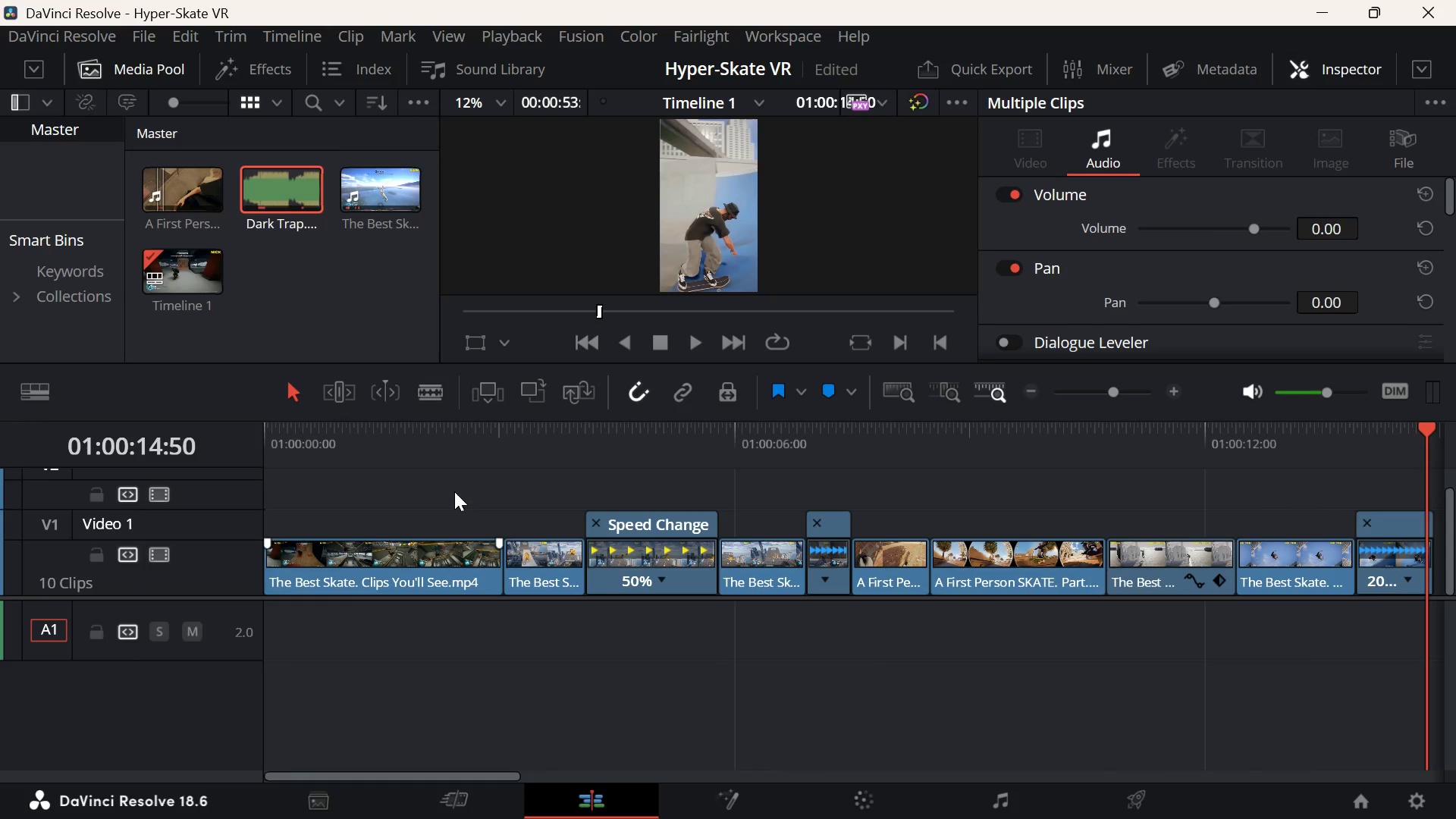 
left_click_drag(start_coordinate=[431, 453], to_coordinate=[223, 469])
 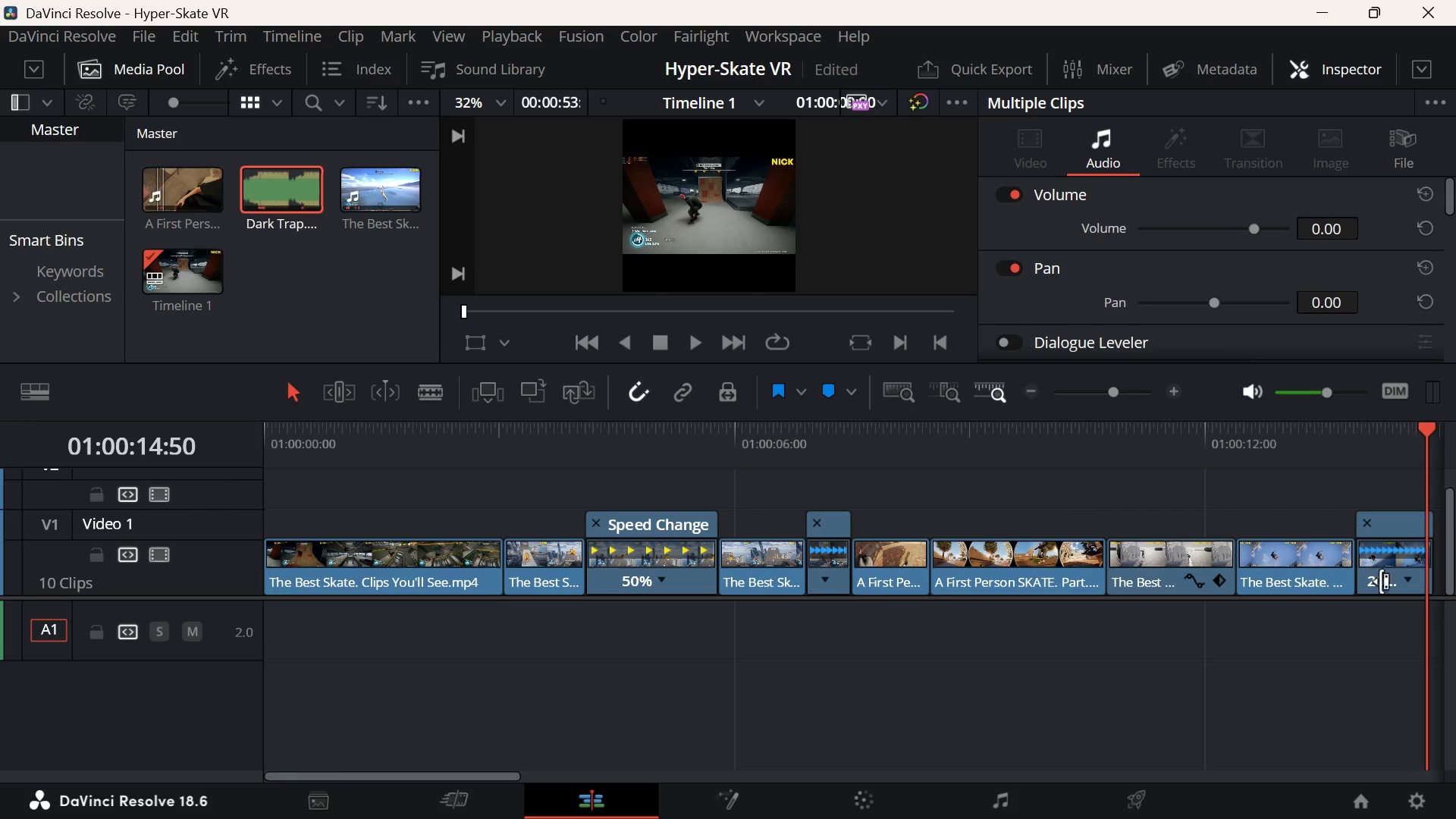 
left_click([1409, 806])
 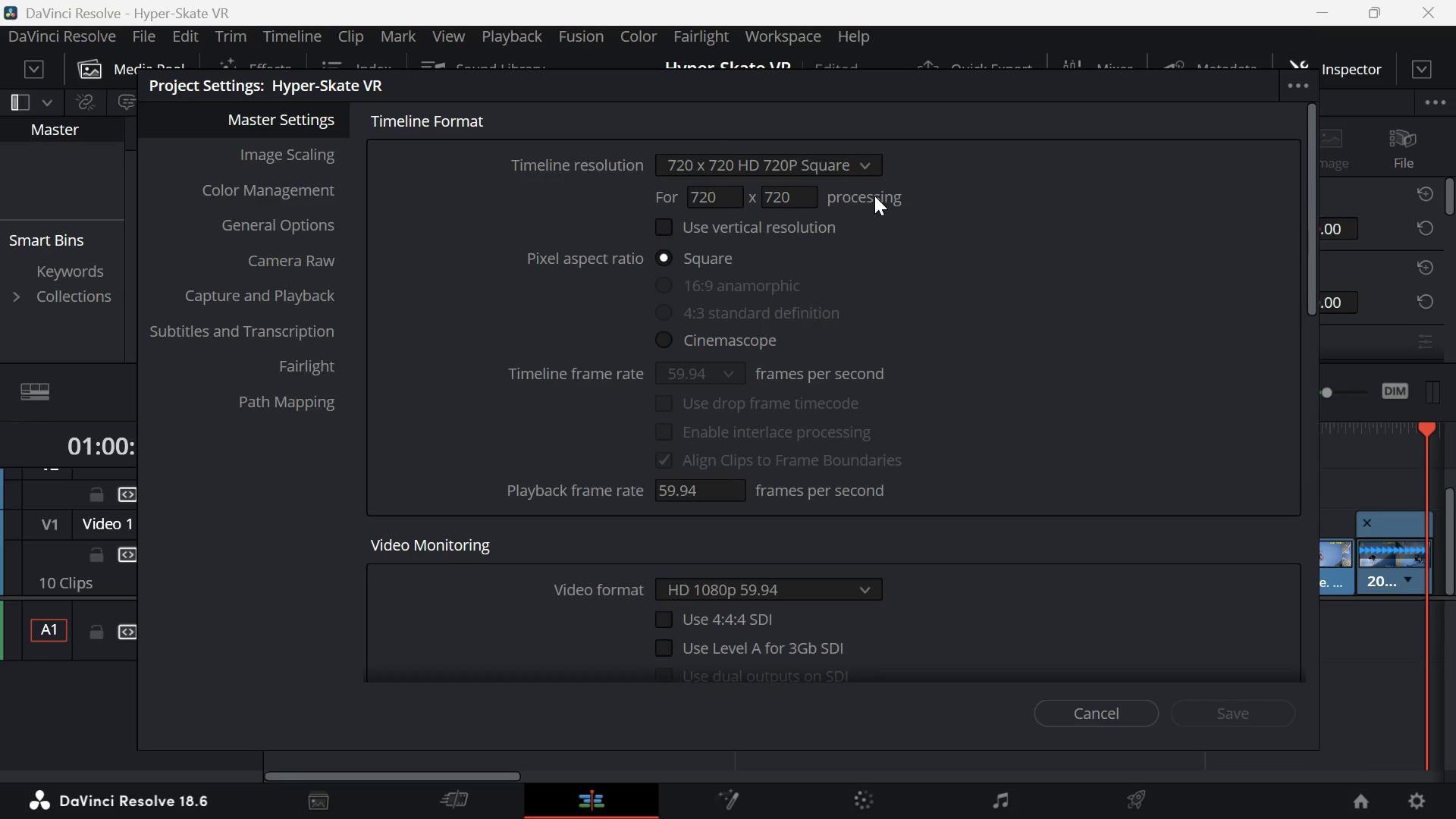 
left_click([858, 168])
 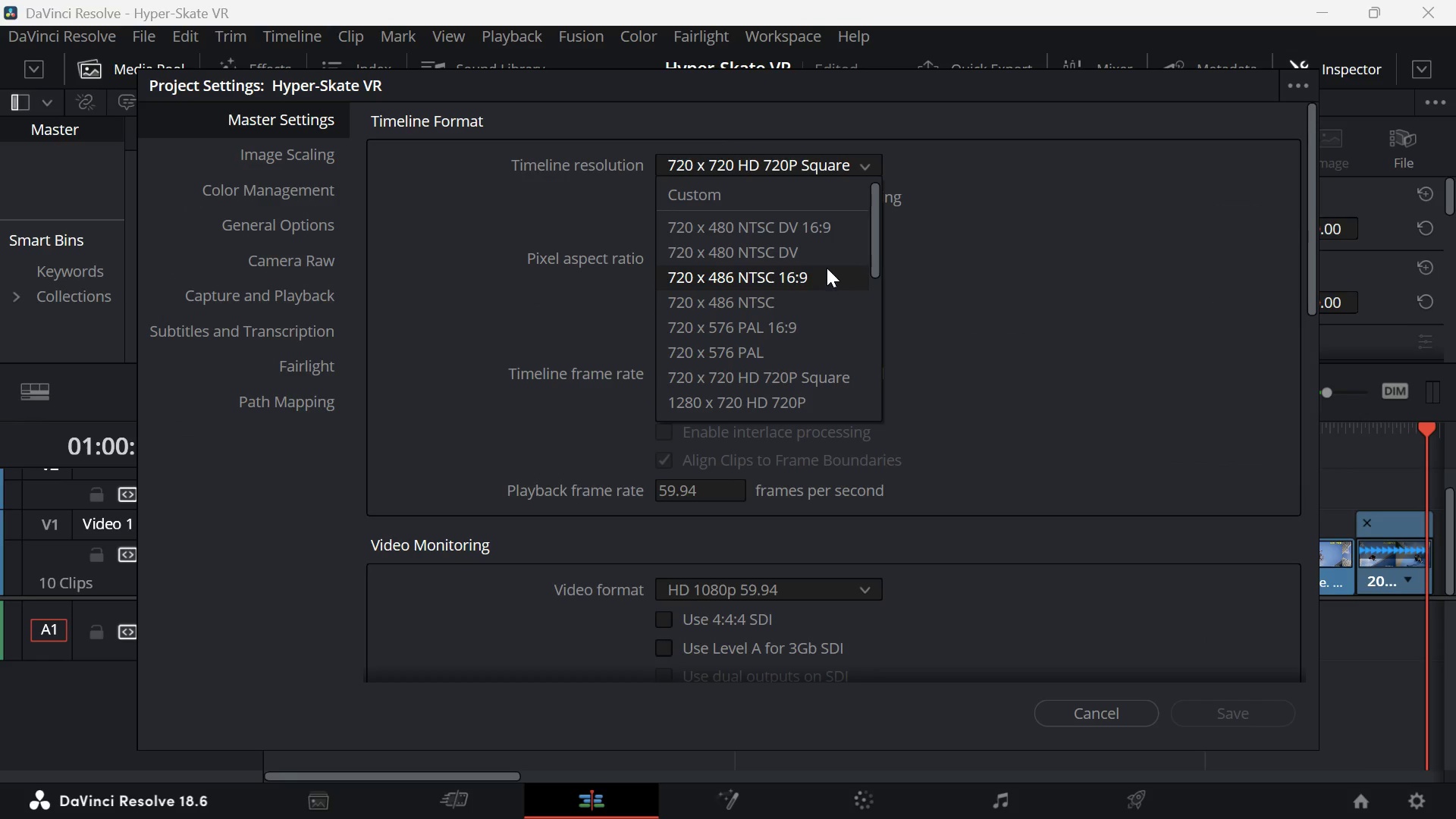 
left_click([1053, 202])
 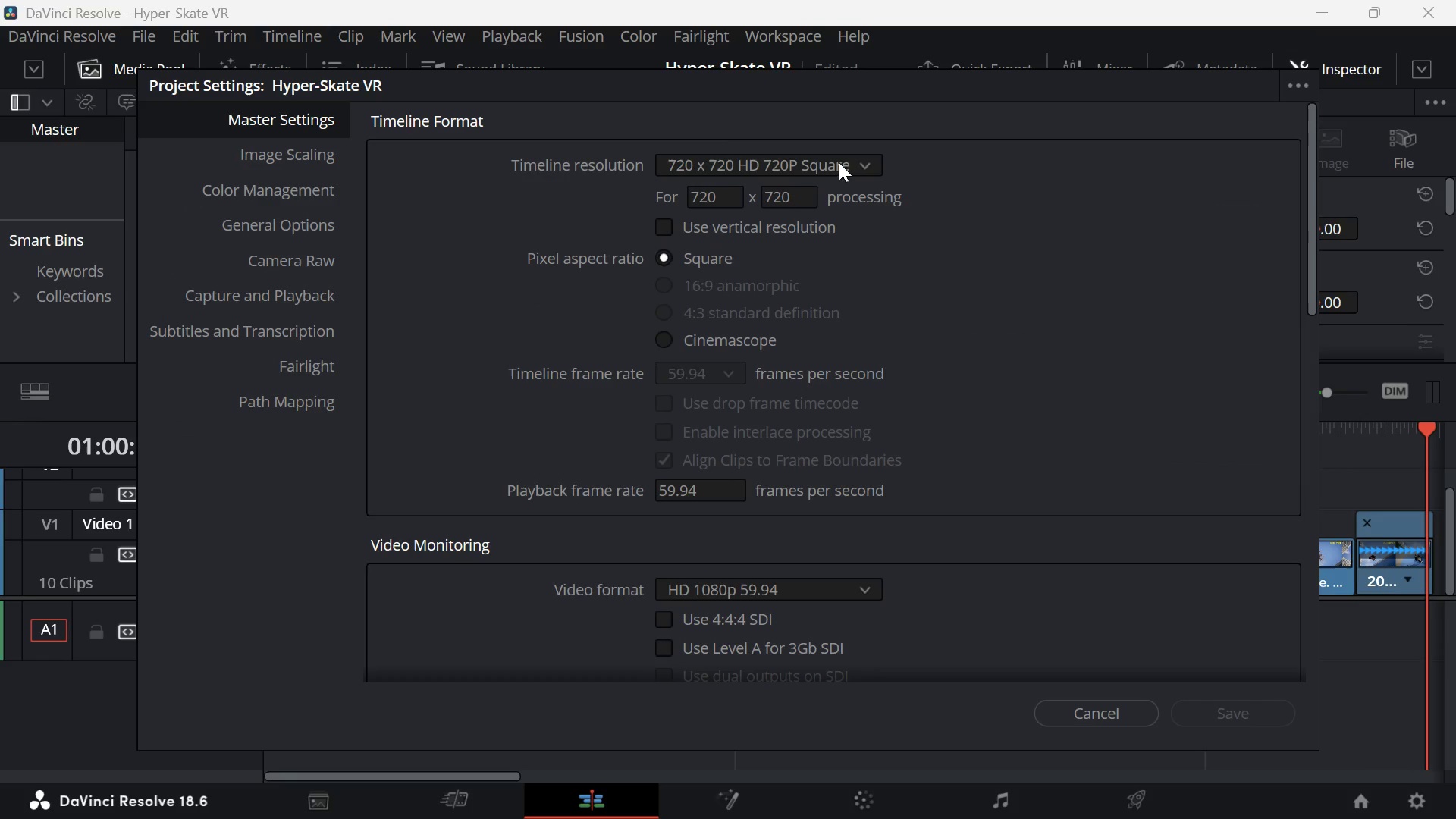 
left_click([846, 160])
 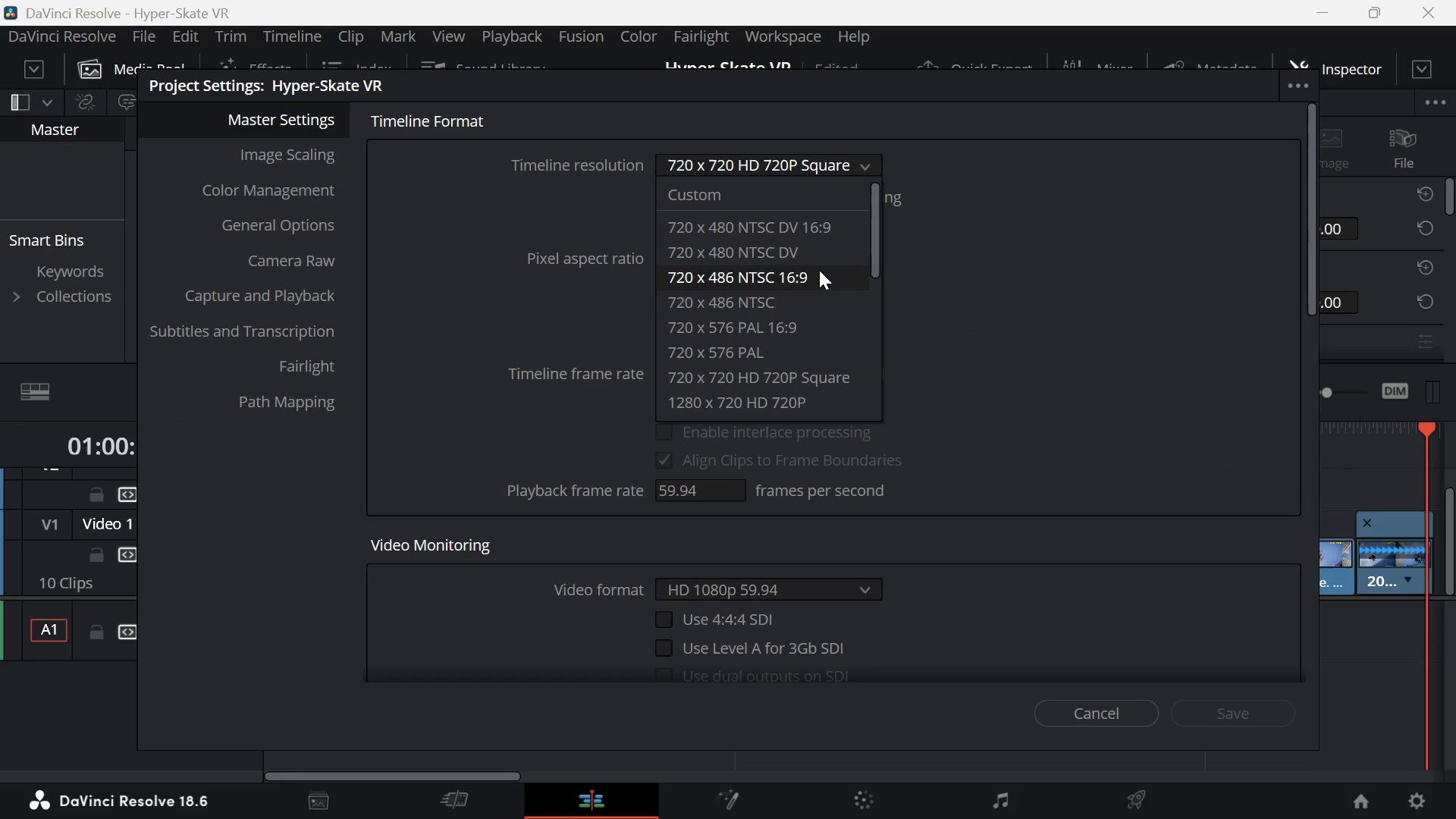 
left_click([981, 275])
 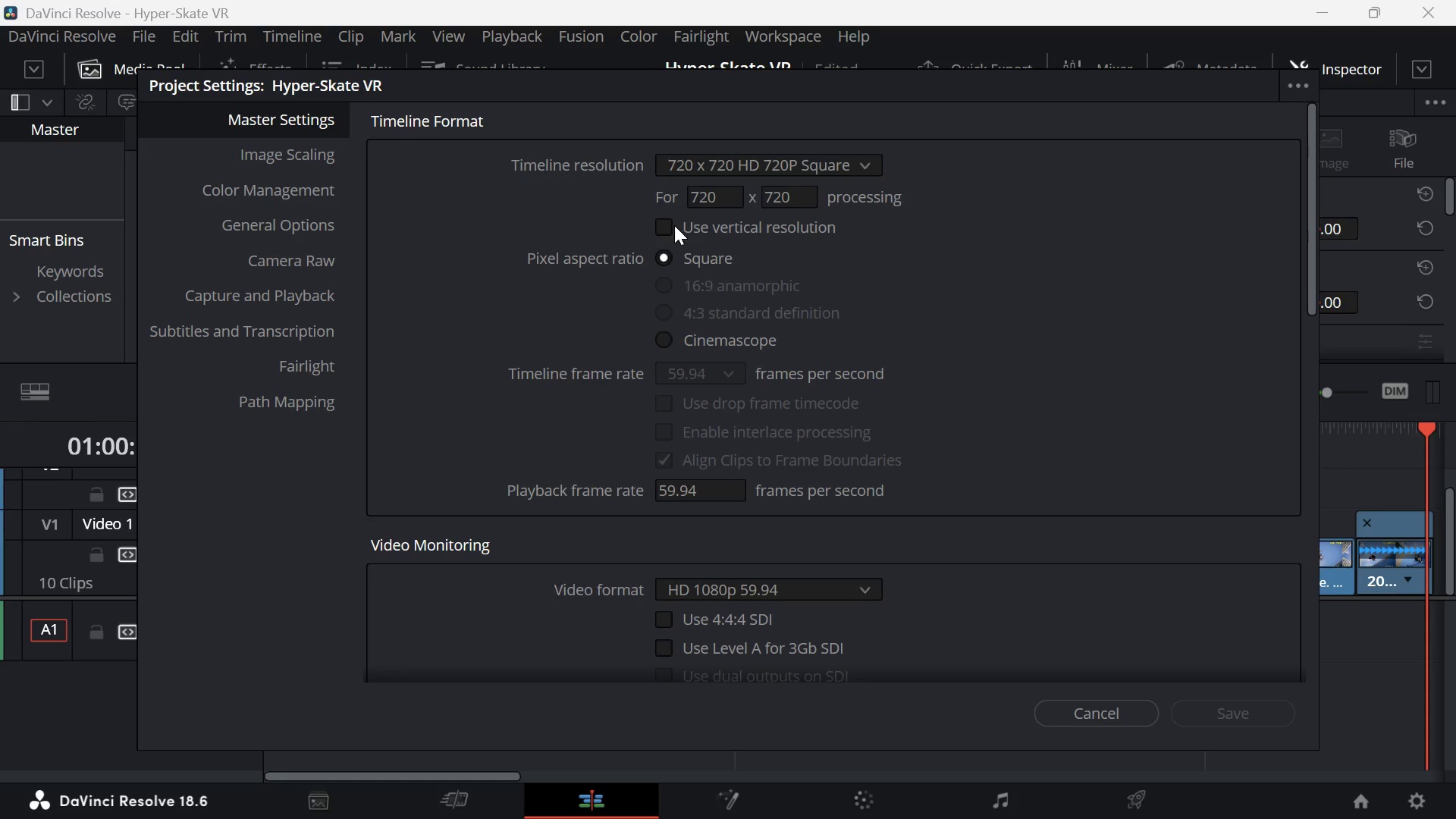 
left_click([673, 226])
 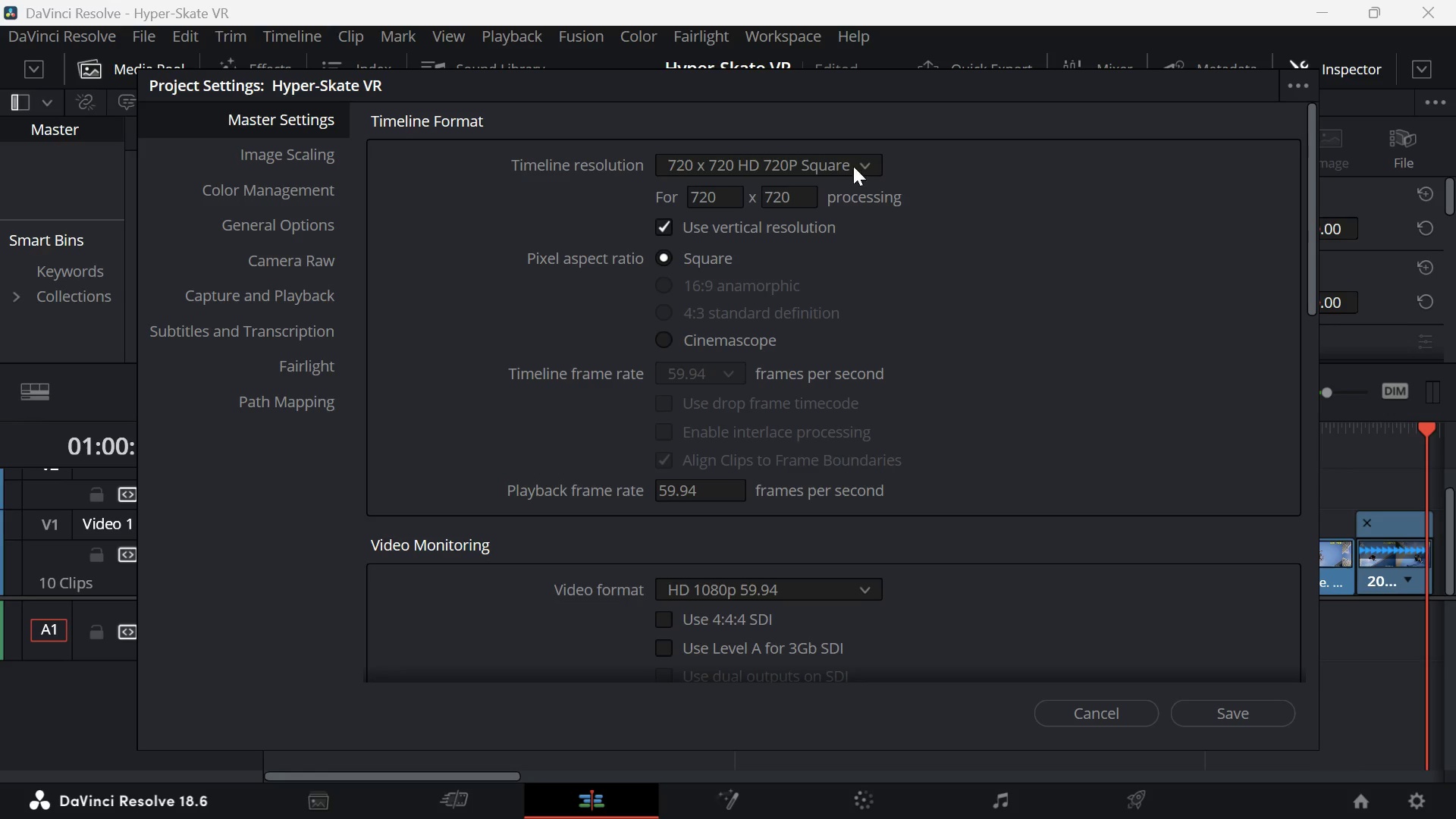 
left_click([861, 158])
 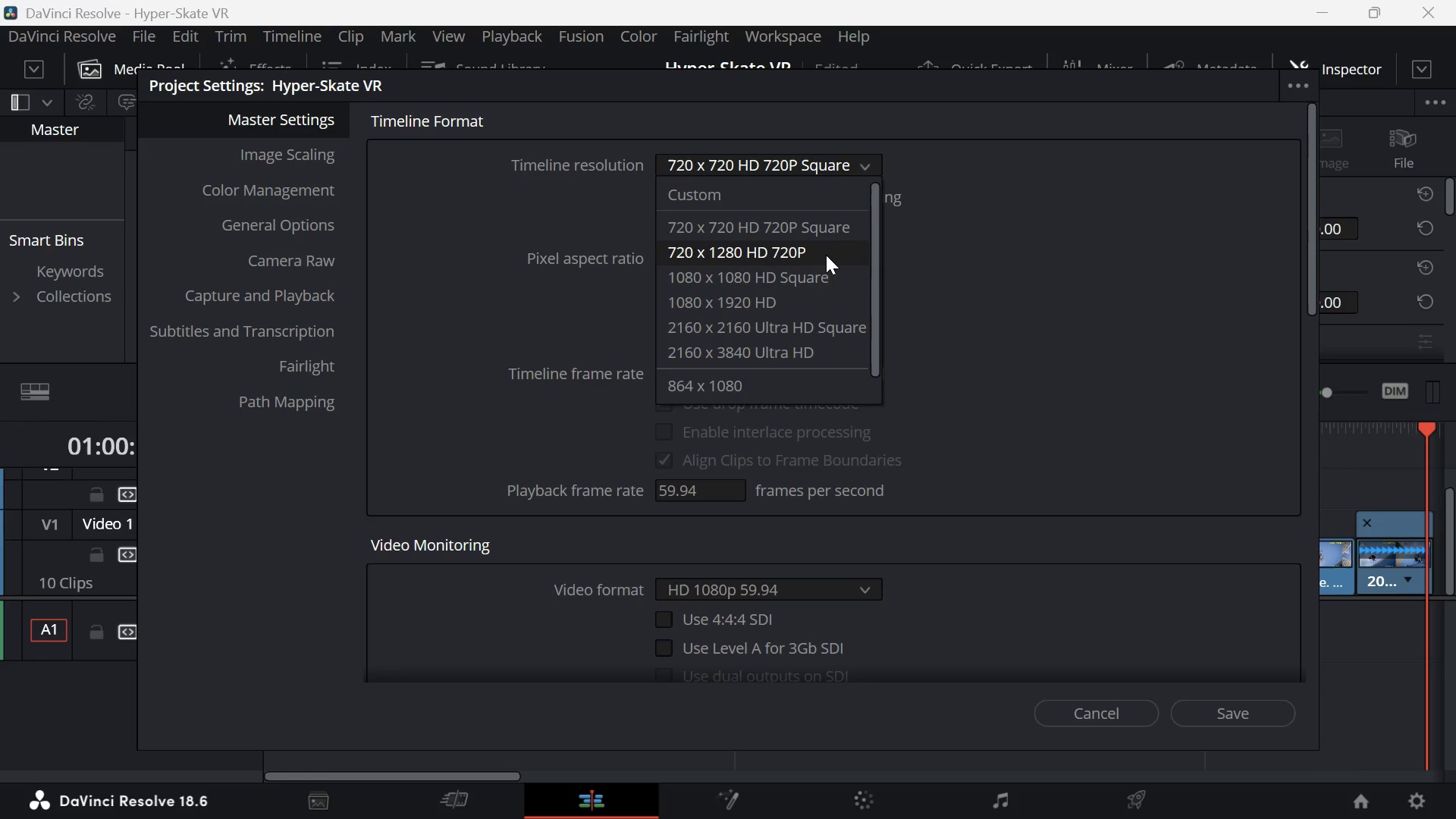 
left_click([827, 256])
 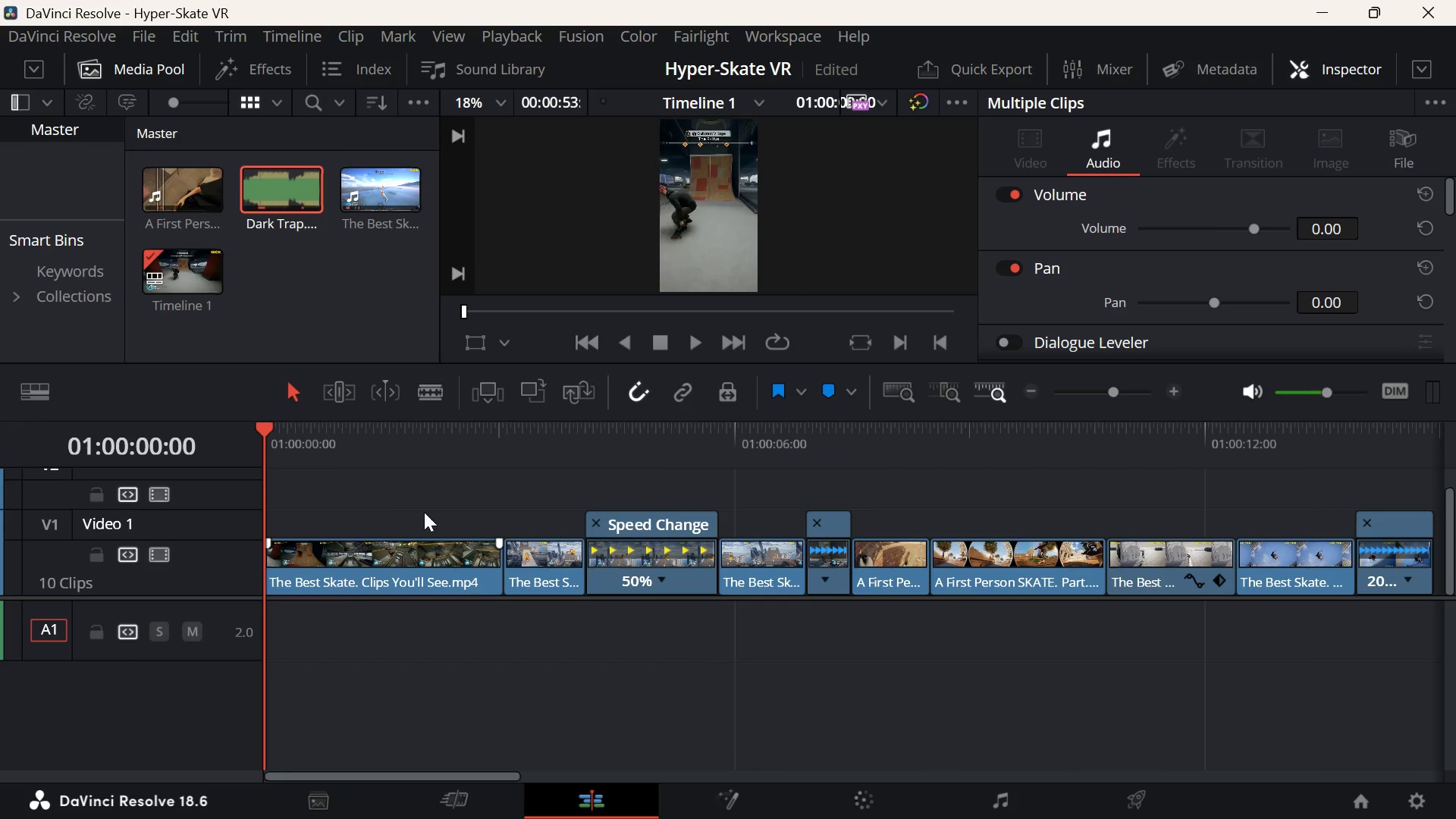 
left_click_drag(start_coordinate=[324, 457], to_coordinate=[218, 464])
 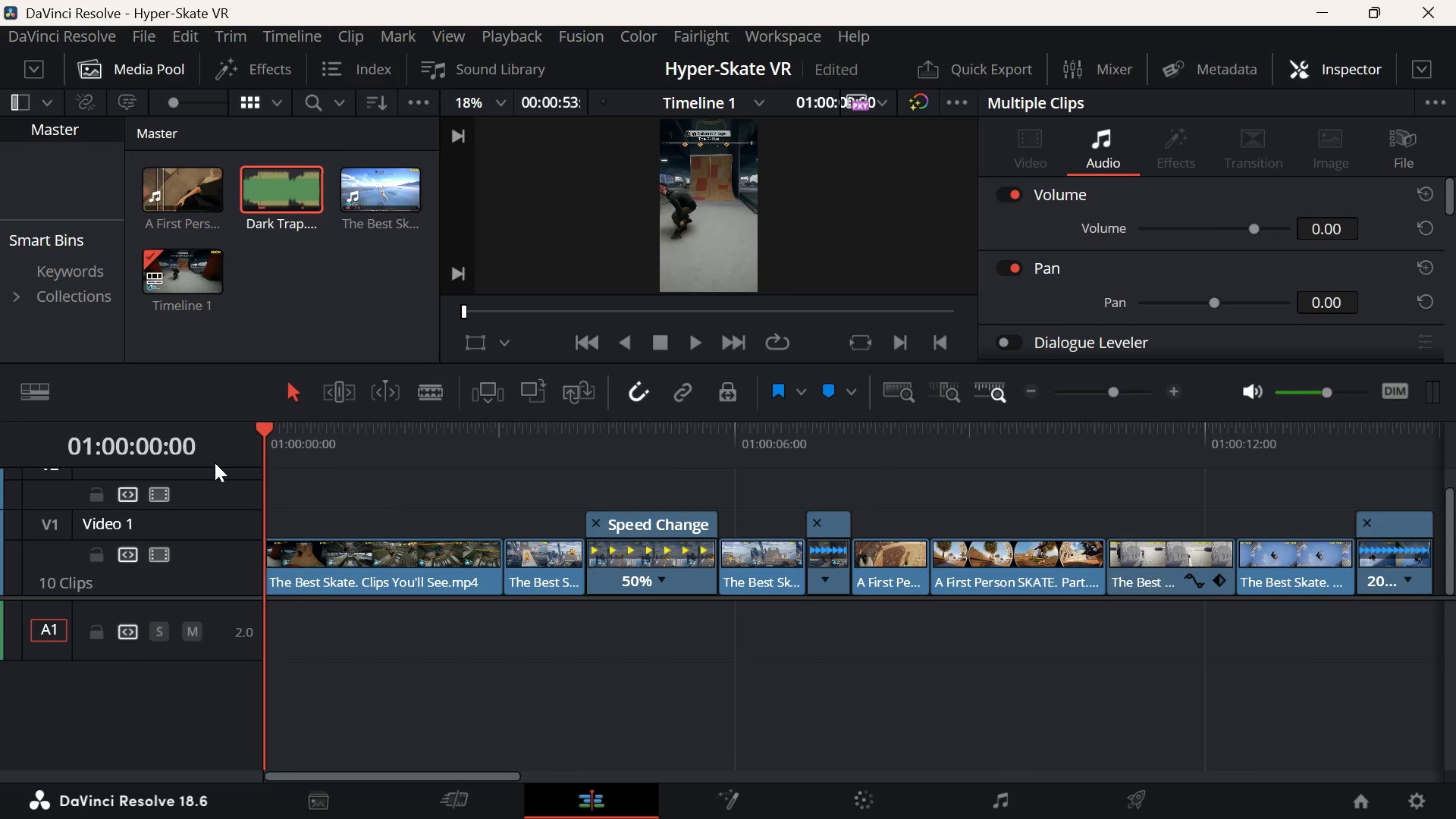 
key(Space)
 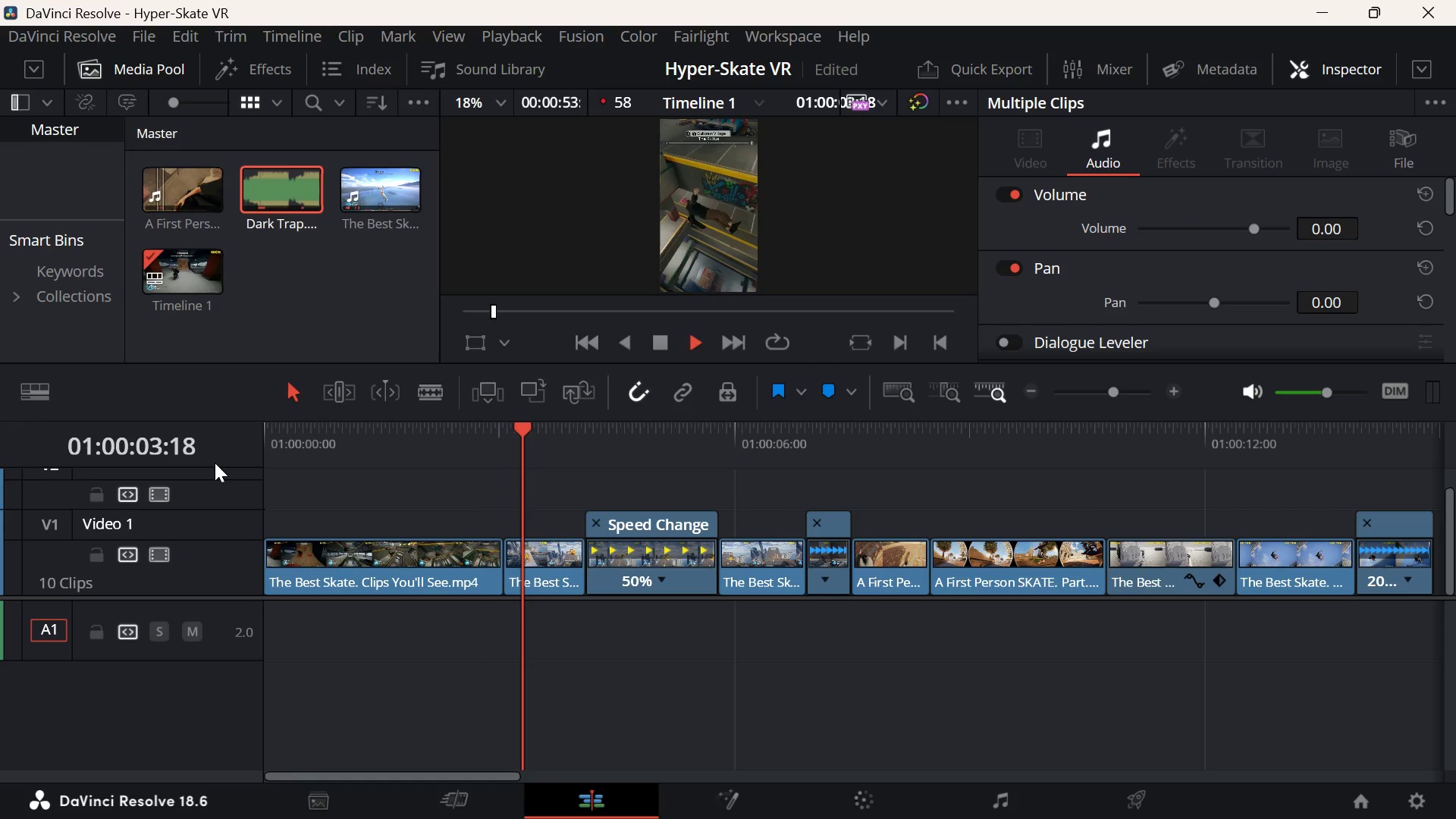 
left_click_drag(start_coordinate=[369, 452], to_coordinate=[202, 450])
 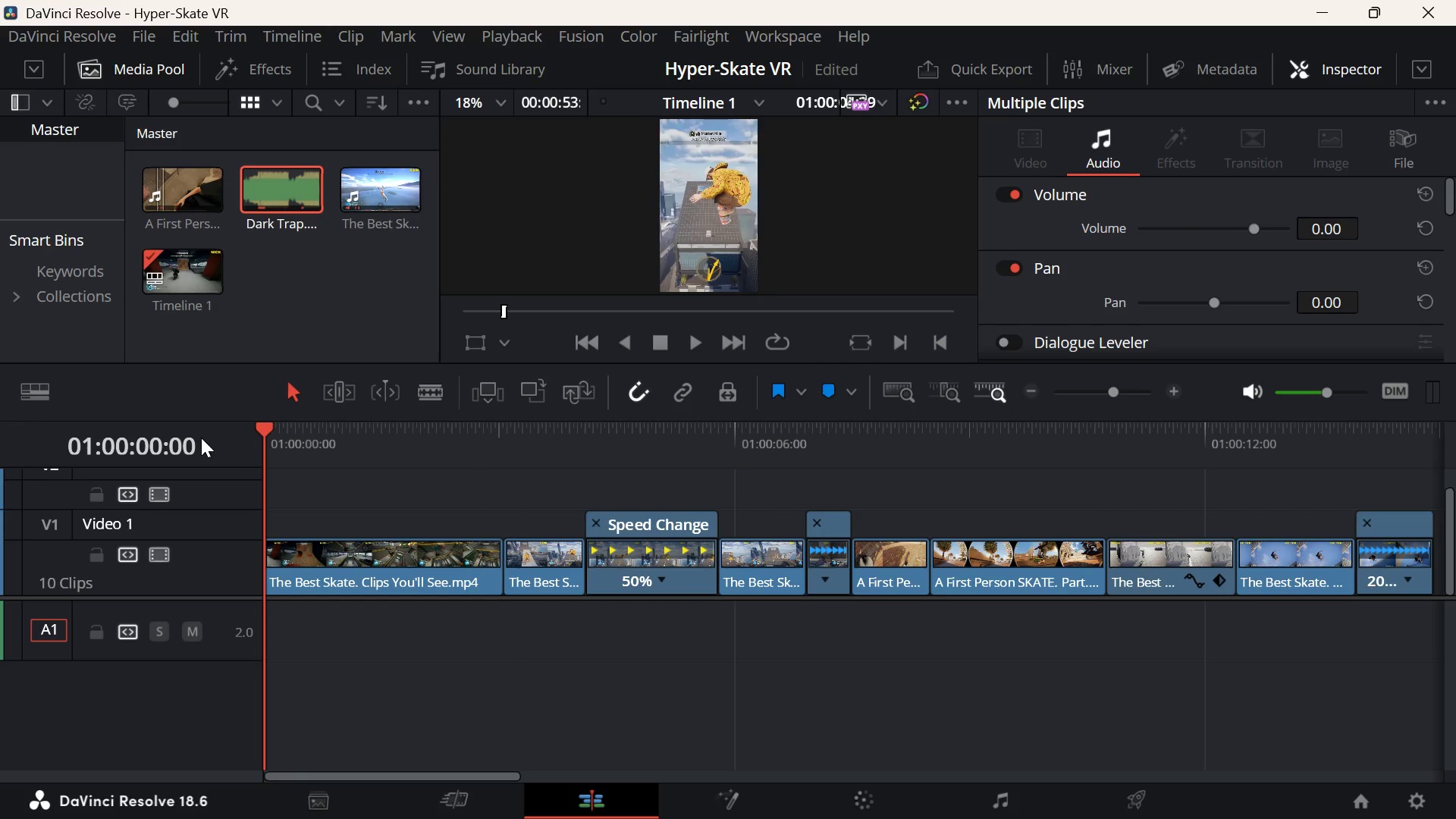 
key(Space)
 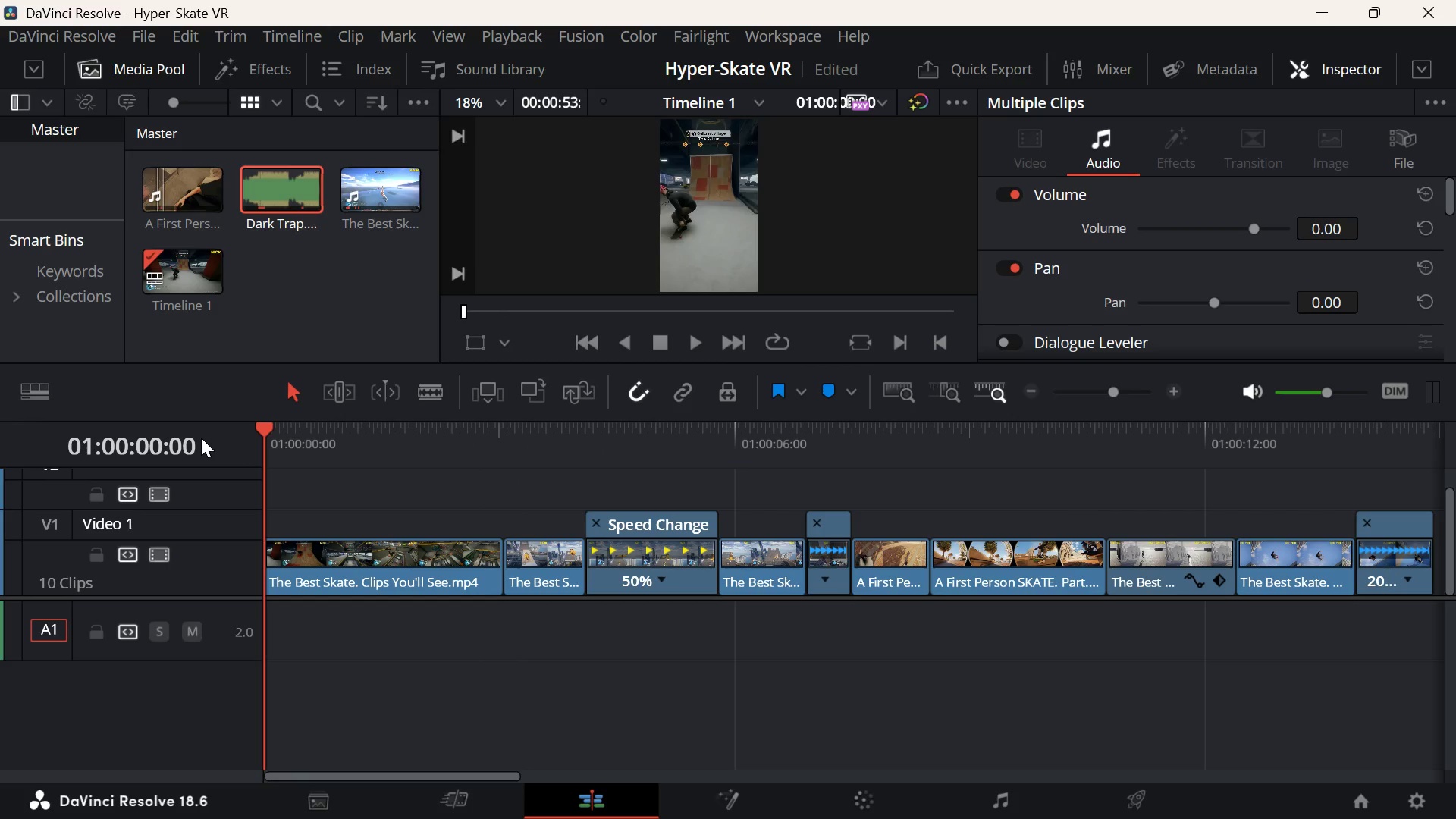 
key(Space)
 